 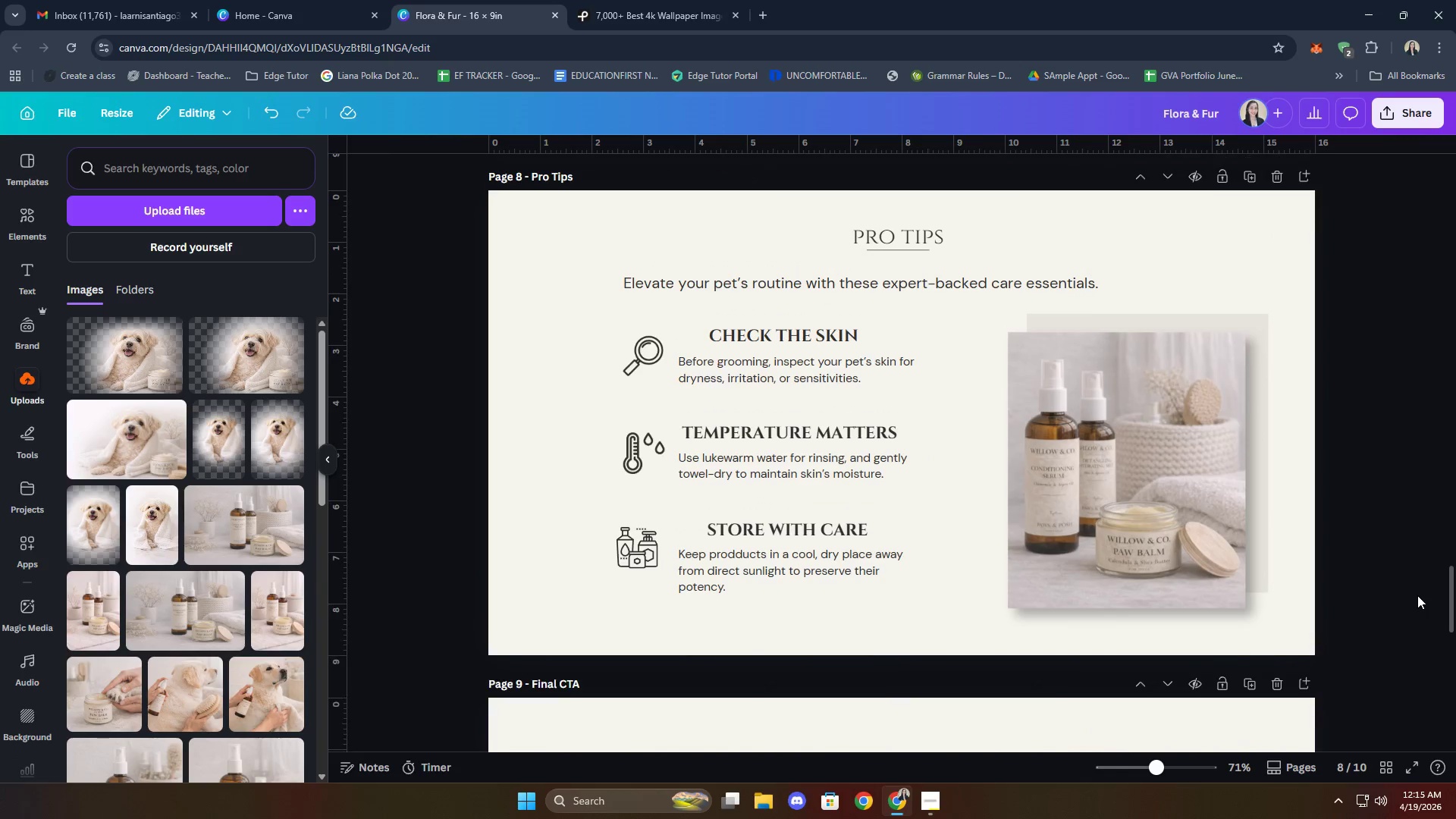 
scroll: coordinate [1423, 575], scroll_direction: down, amount: 15.0
 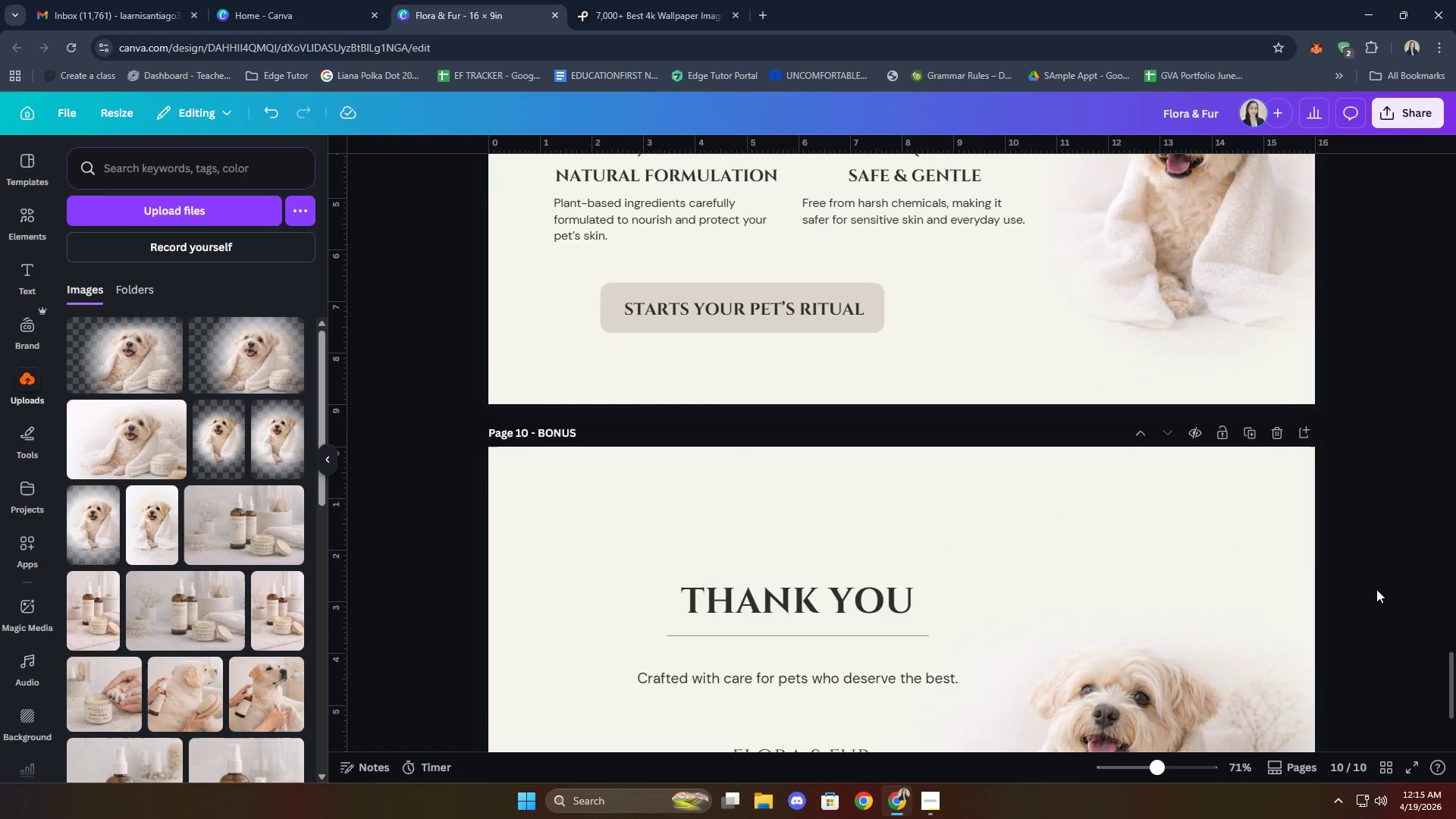 
wait(13.78)
 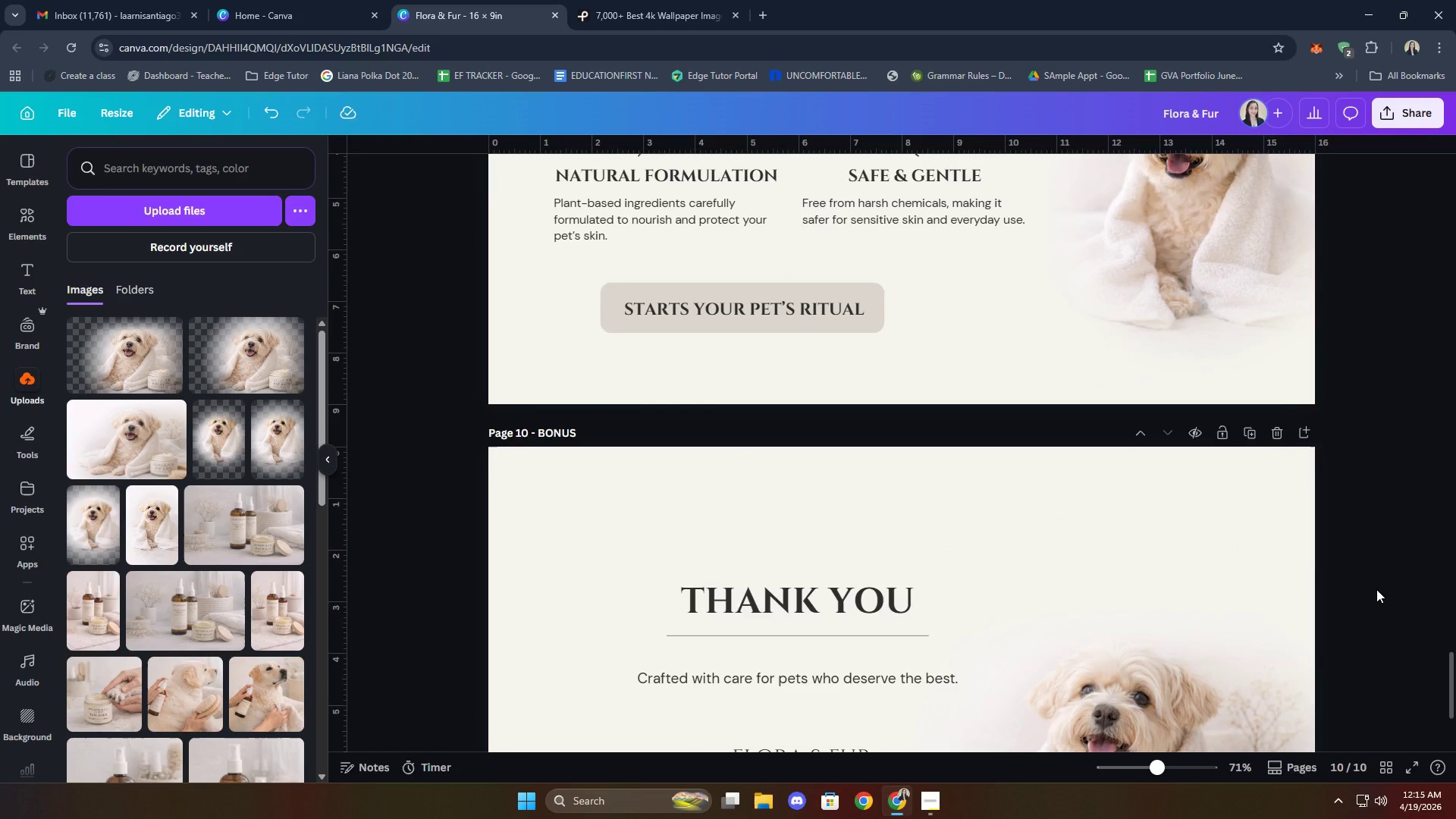 
scroll: coordinate [1021, 546], scroll_direction: up, amount: 2.0
 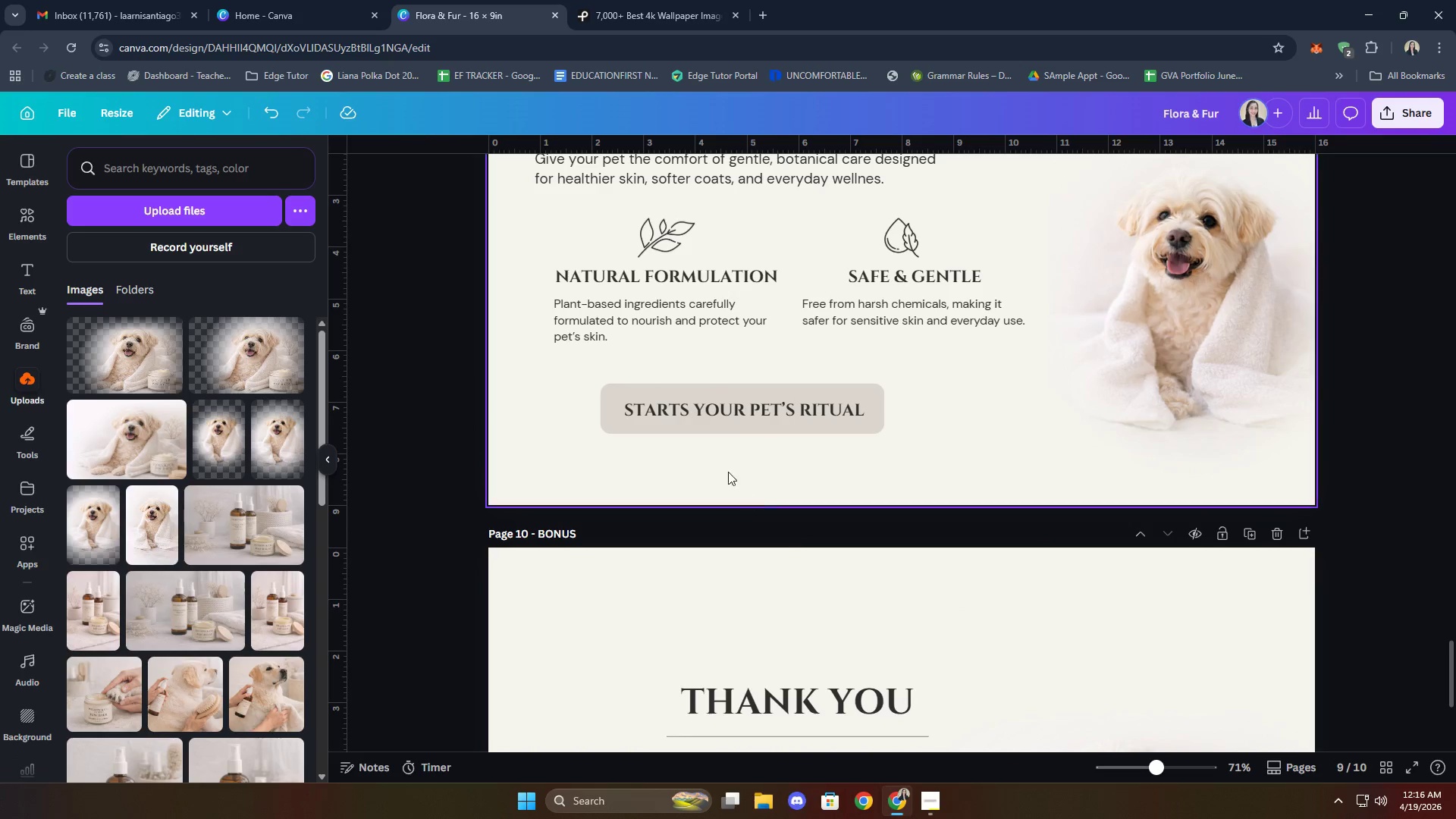 
left_click([701, 421])
 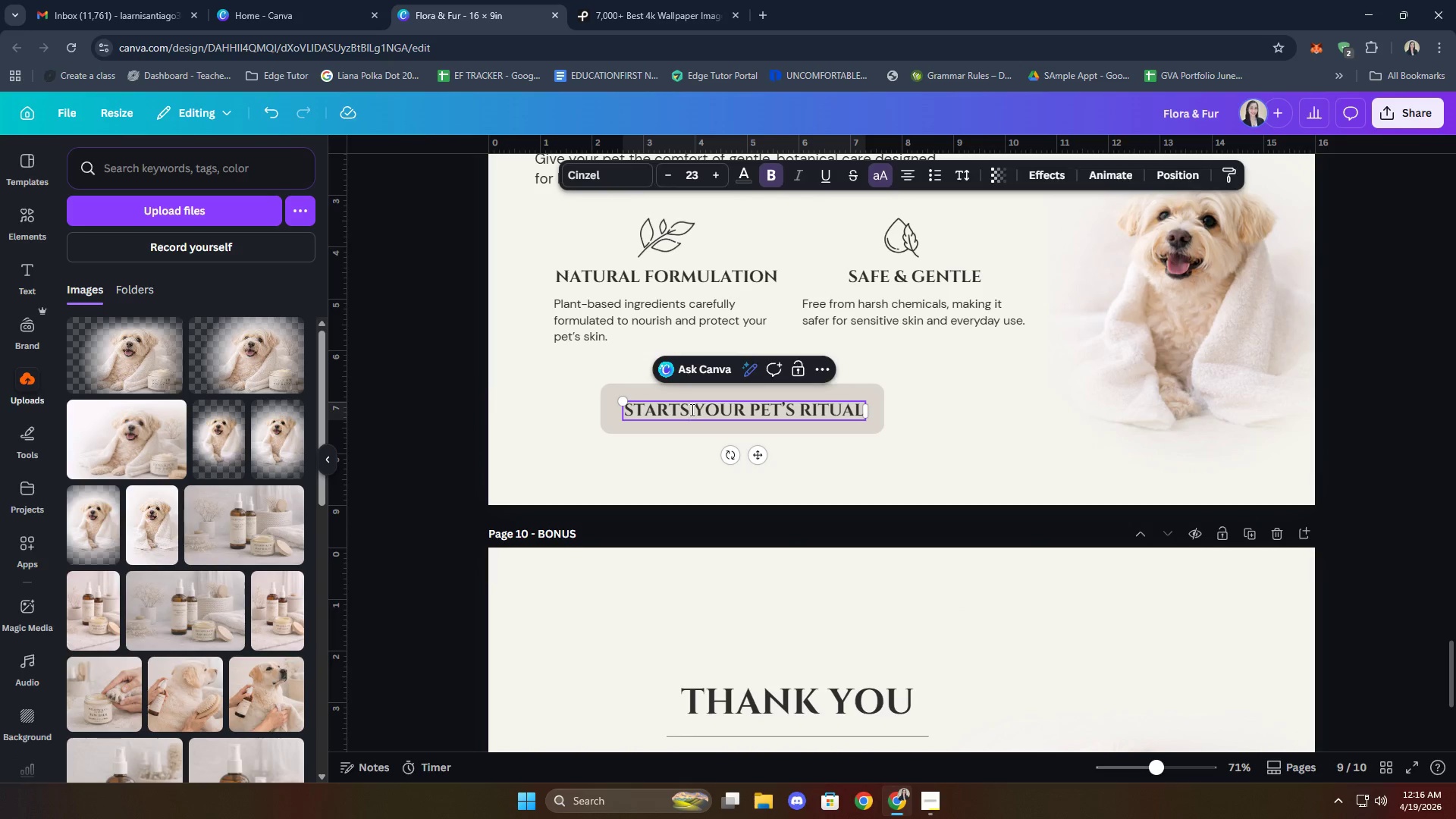 
key(Backspace)
 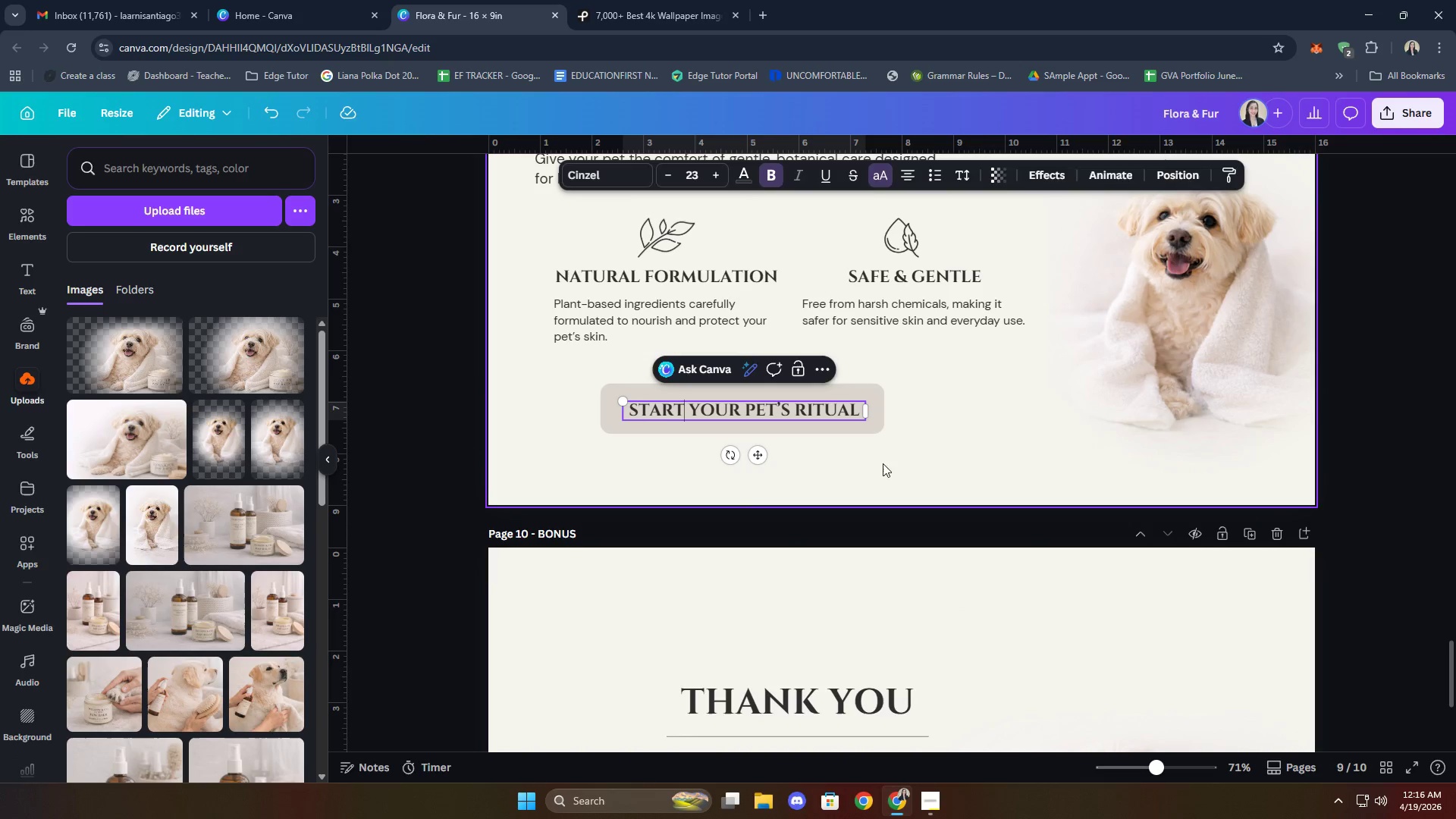 
left_click([924, 450])
 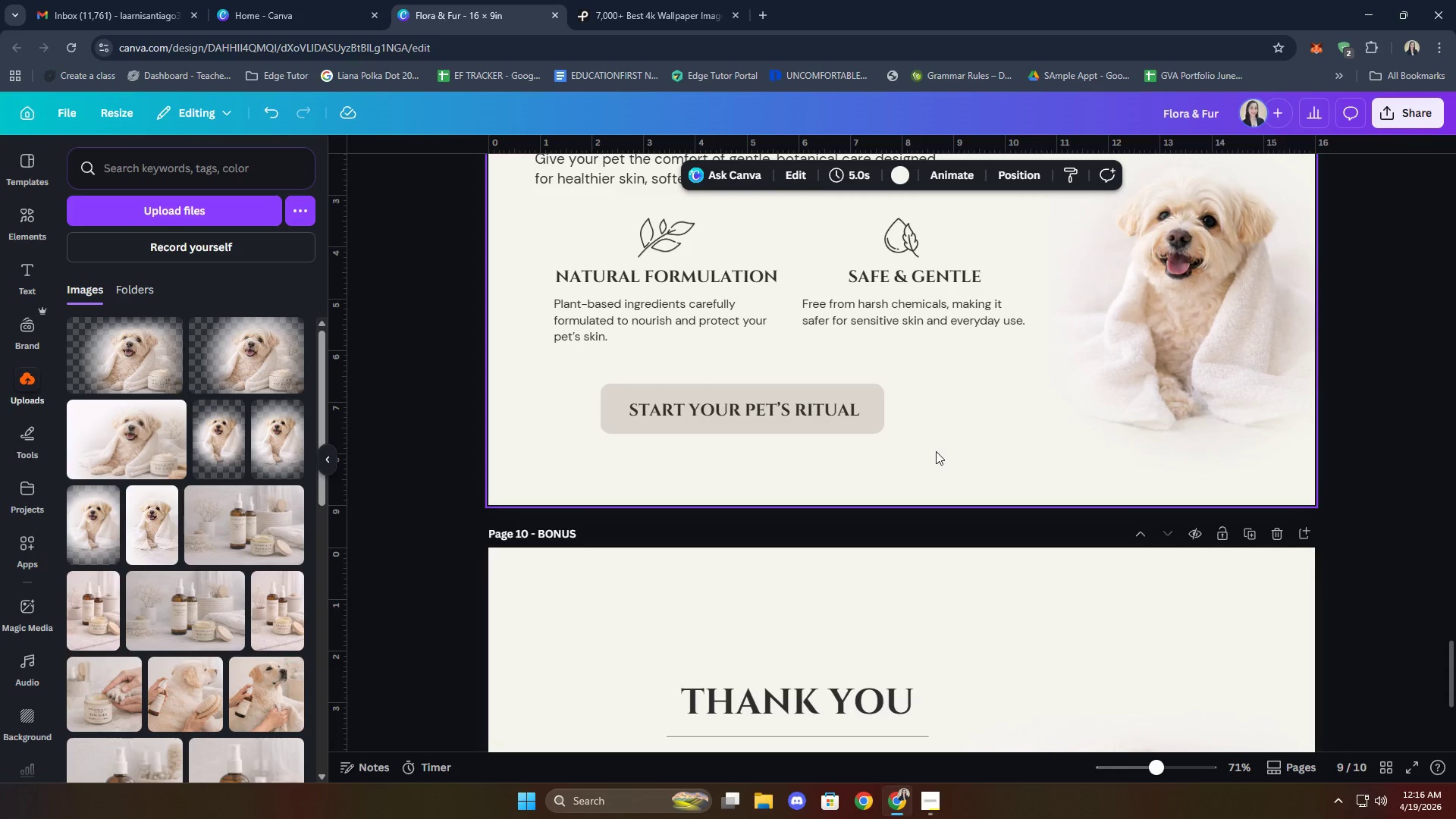 
wait(13.78)
 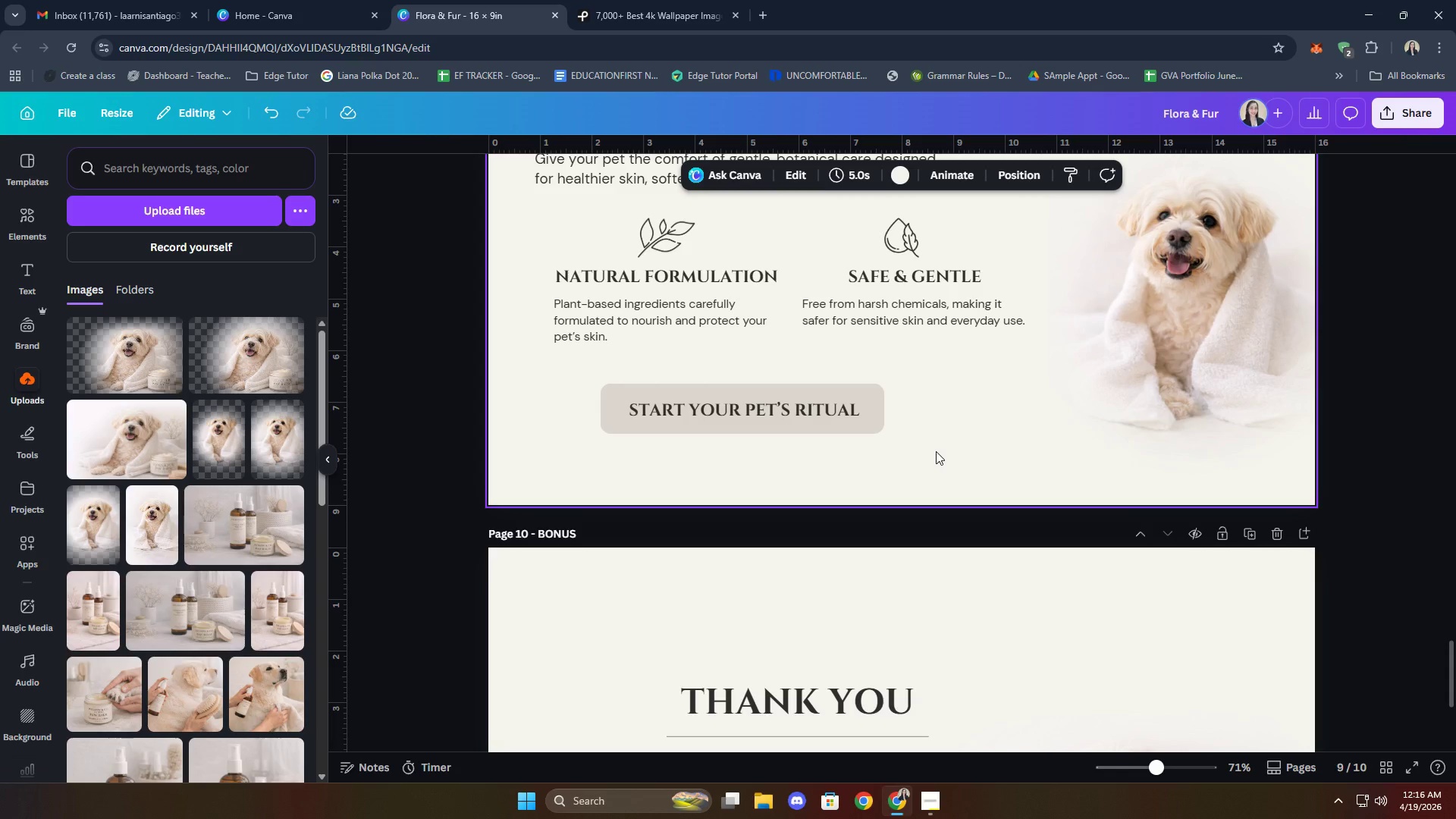 
left_click([1006, 420])
 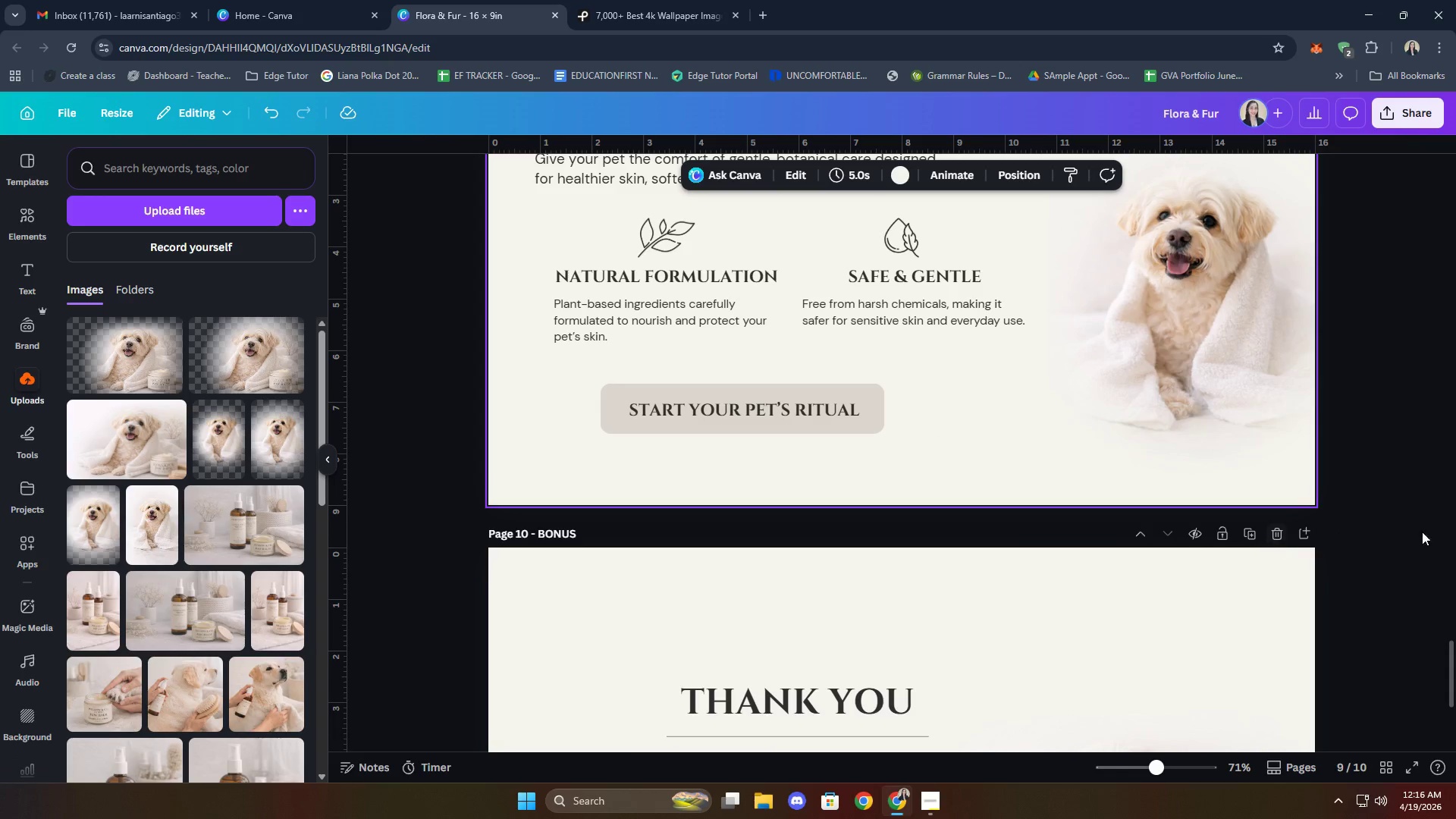 
left_click_drag(start_coordinate=[1435, 525], to_coordinate=[1432, 520])
 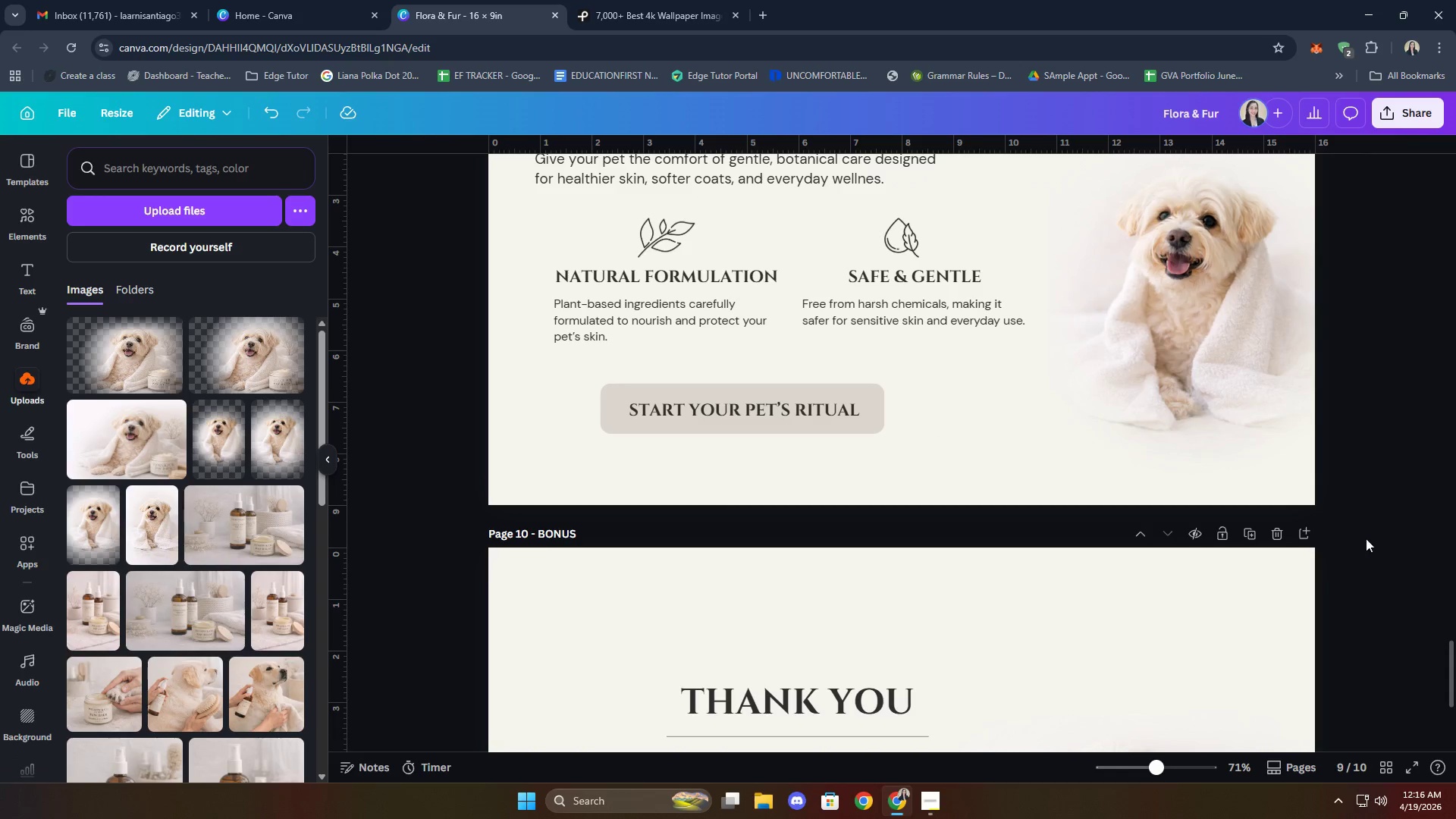 
scroll: coordinate [1358, 565], scroll_direction: up, amount: 2.0
 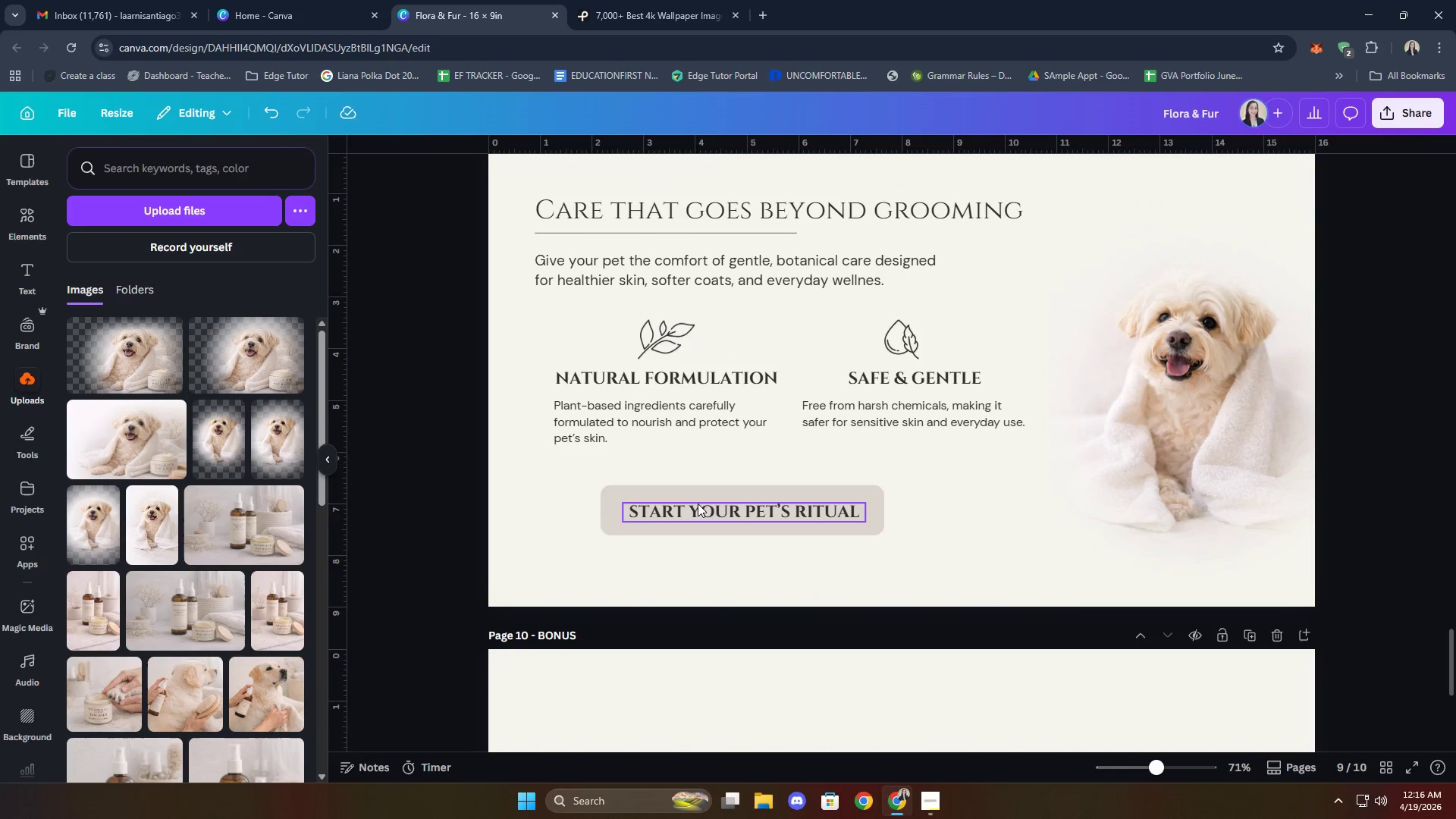 
wait(6.71)
 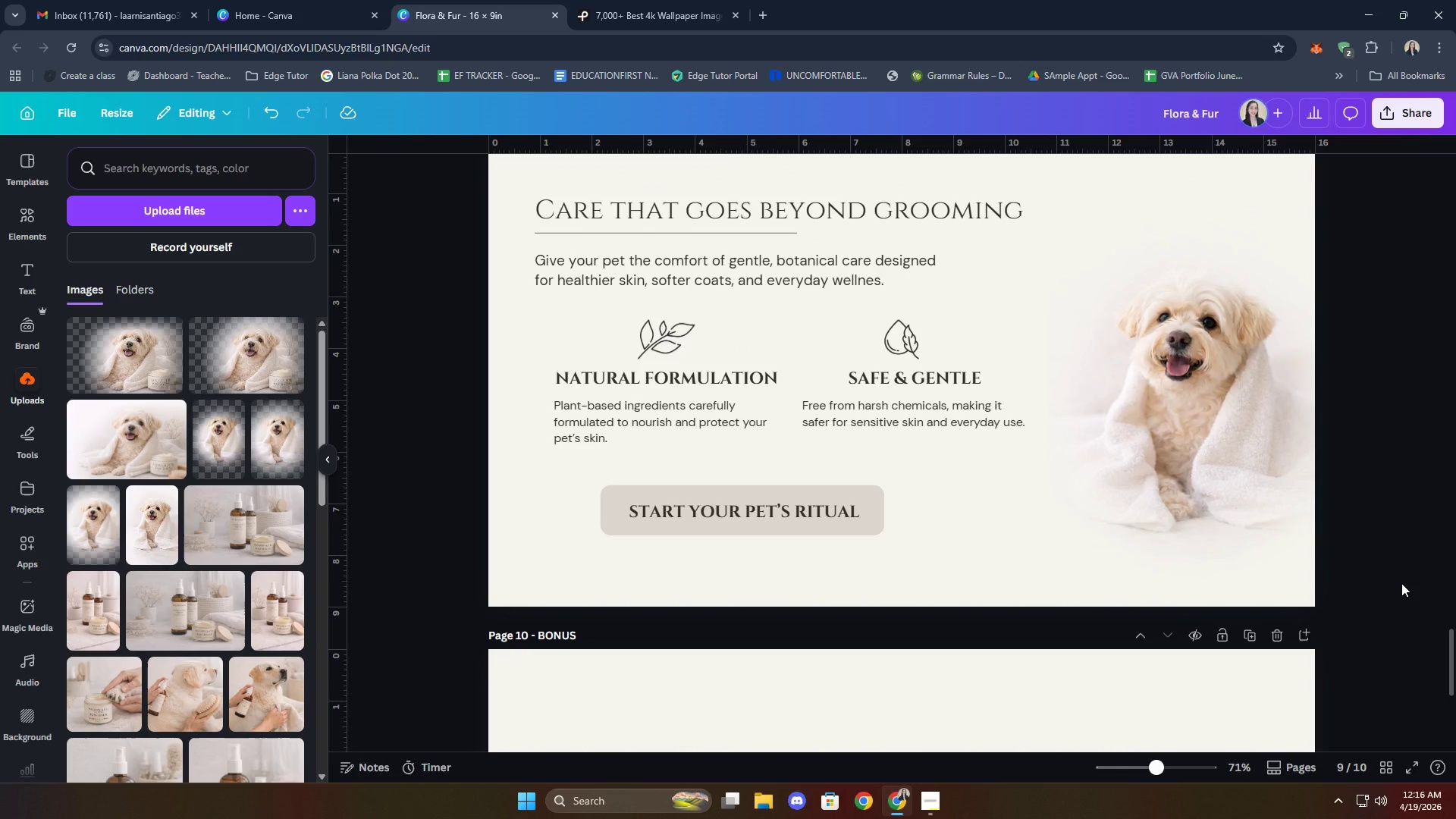 
left_click([176, 177])
 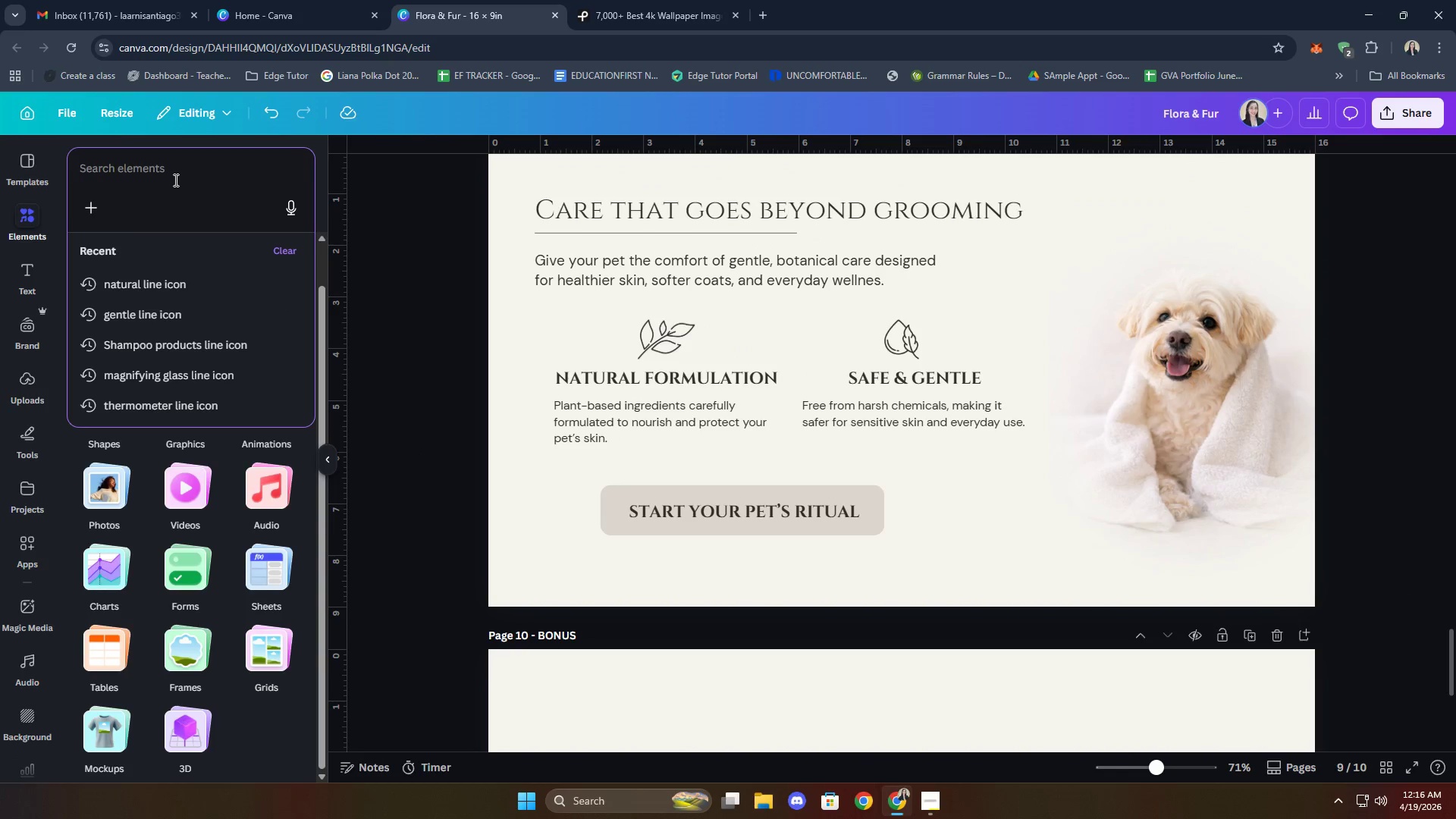 
type(outline droplet leaf icon)
 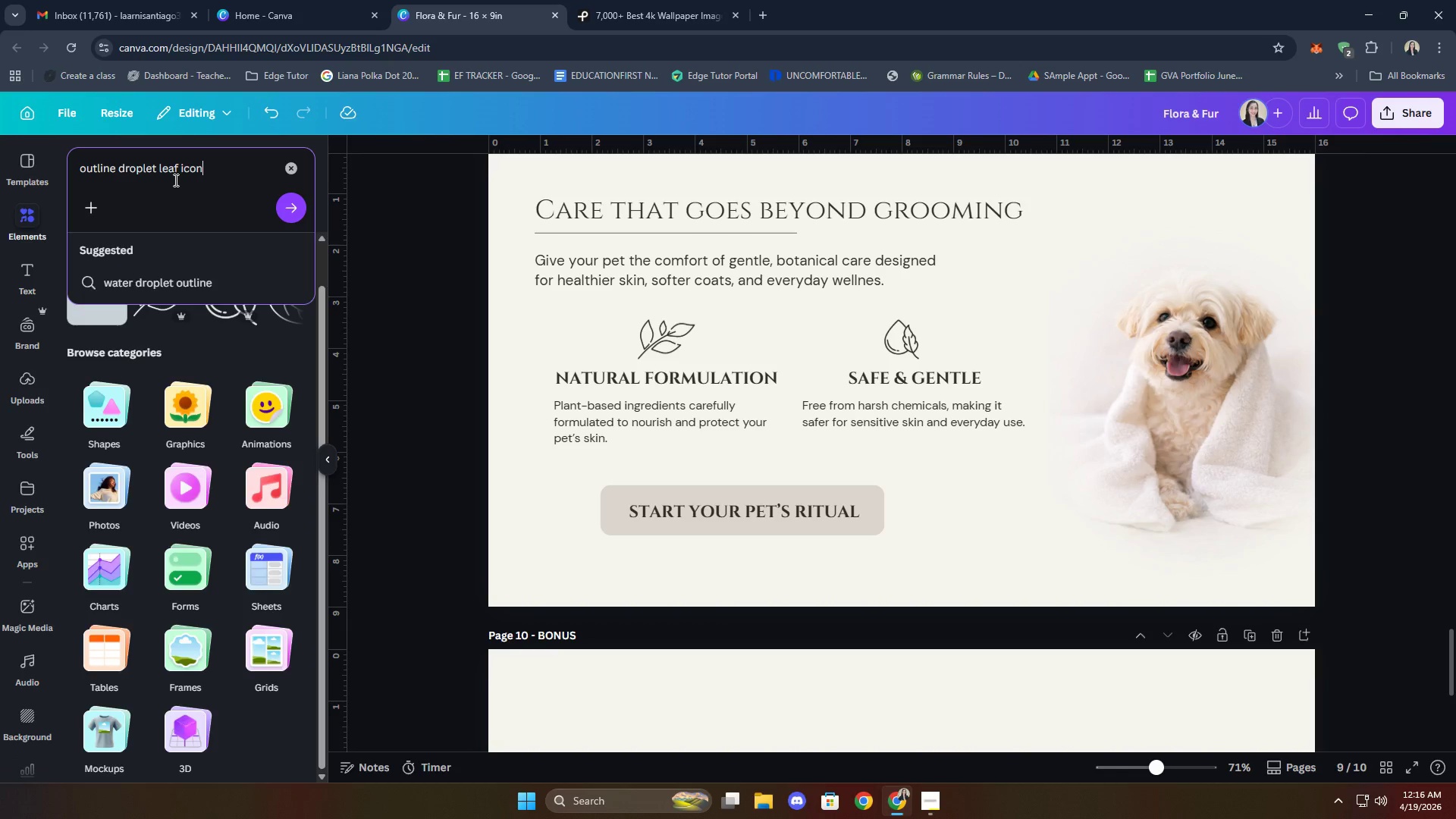 
key(Enter)
 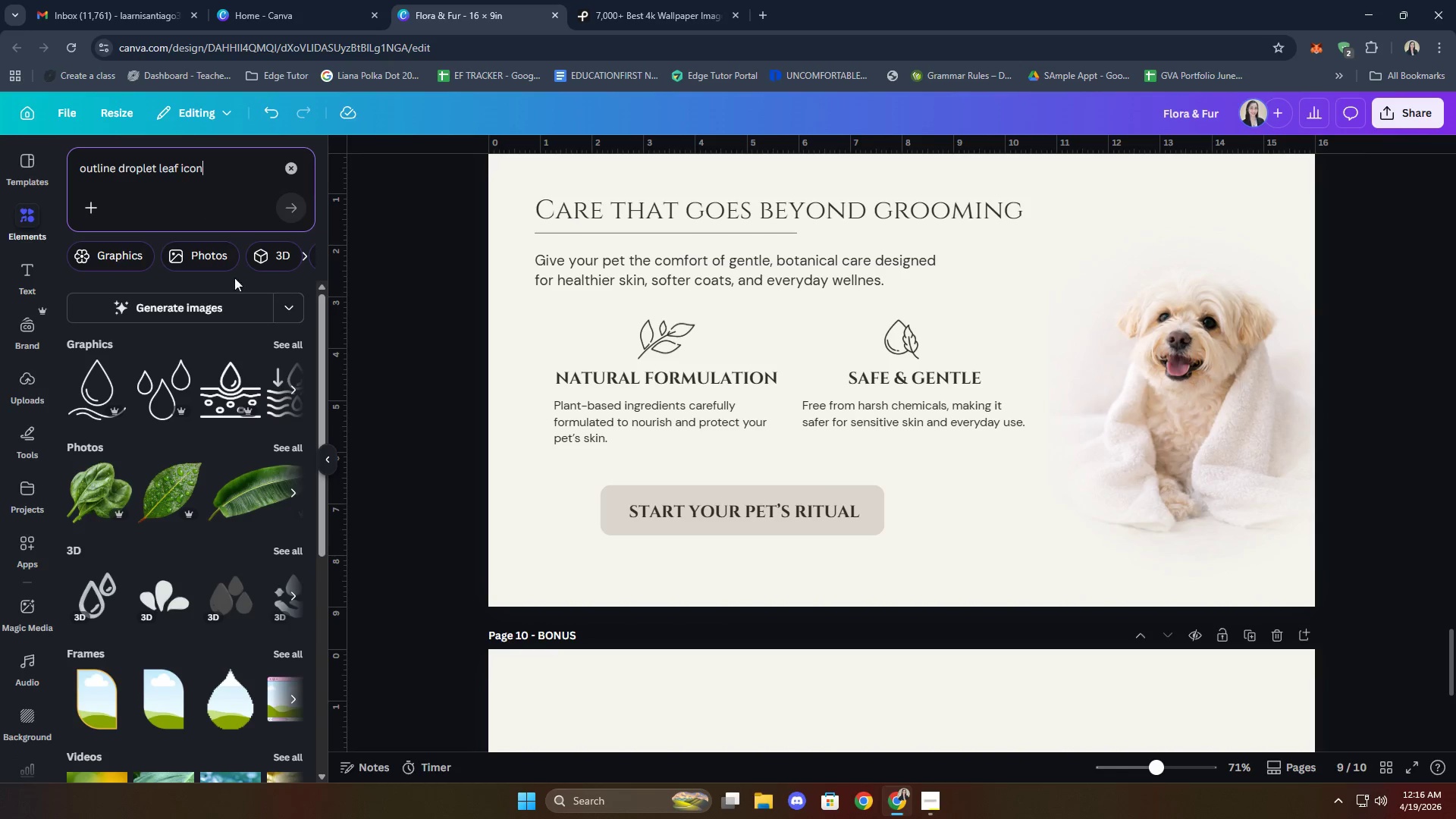 
left_click([275, 348])
 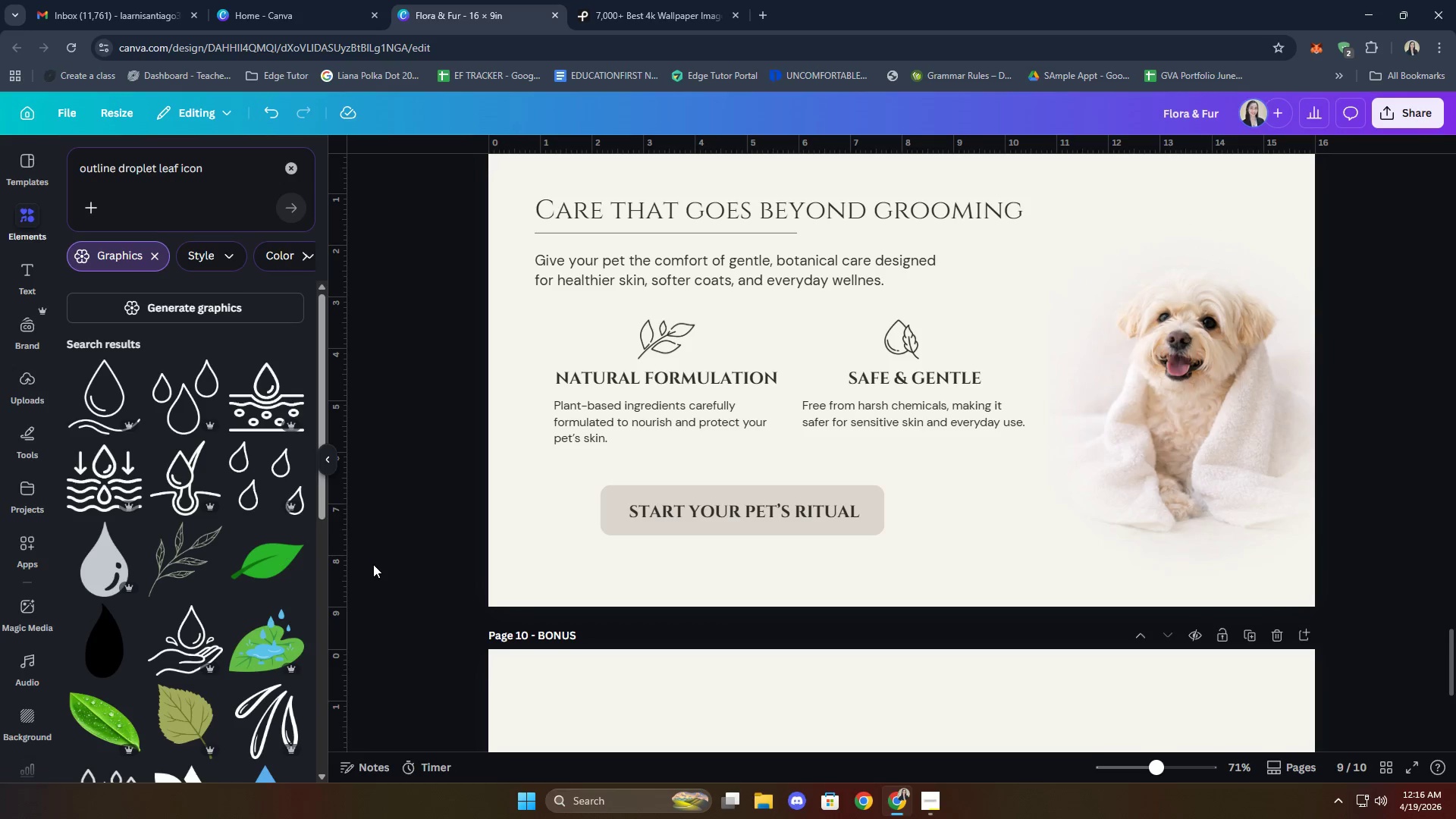 
scroll: coordinate [201, 501], scroll_direction: down, amount: 3.0
 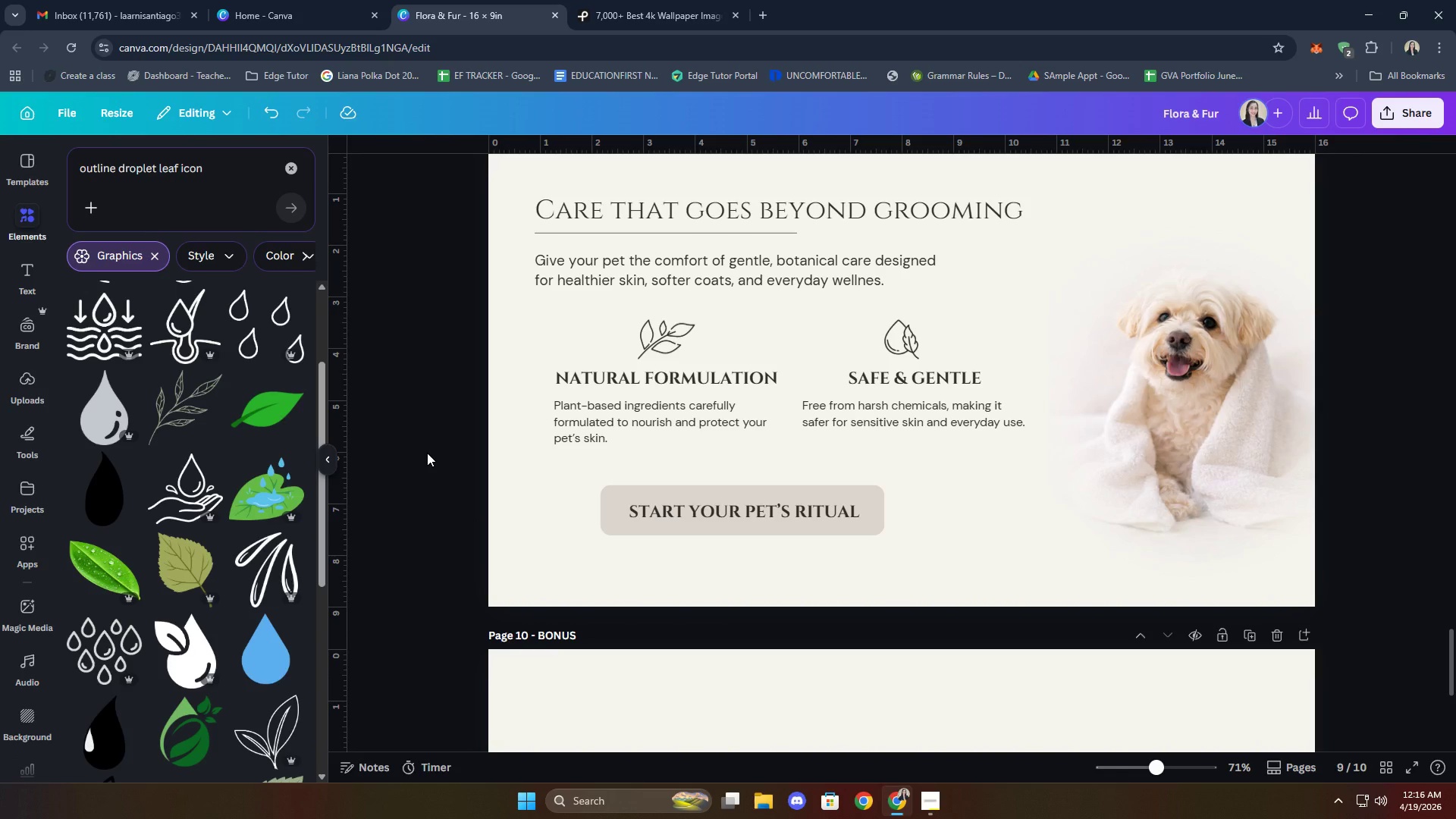 
wait(5.28)
 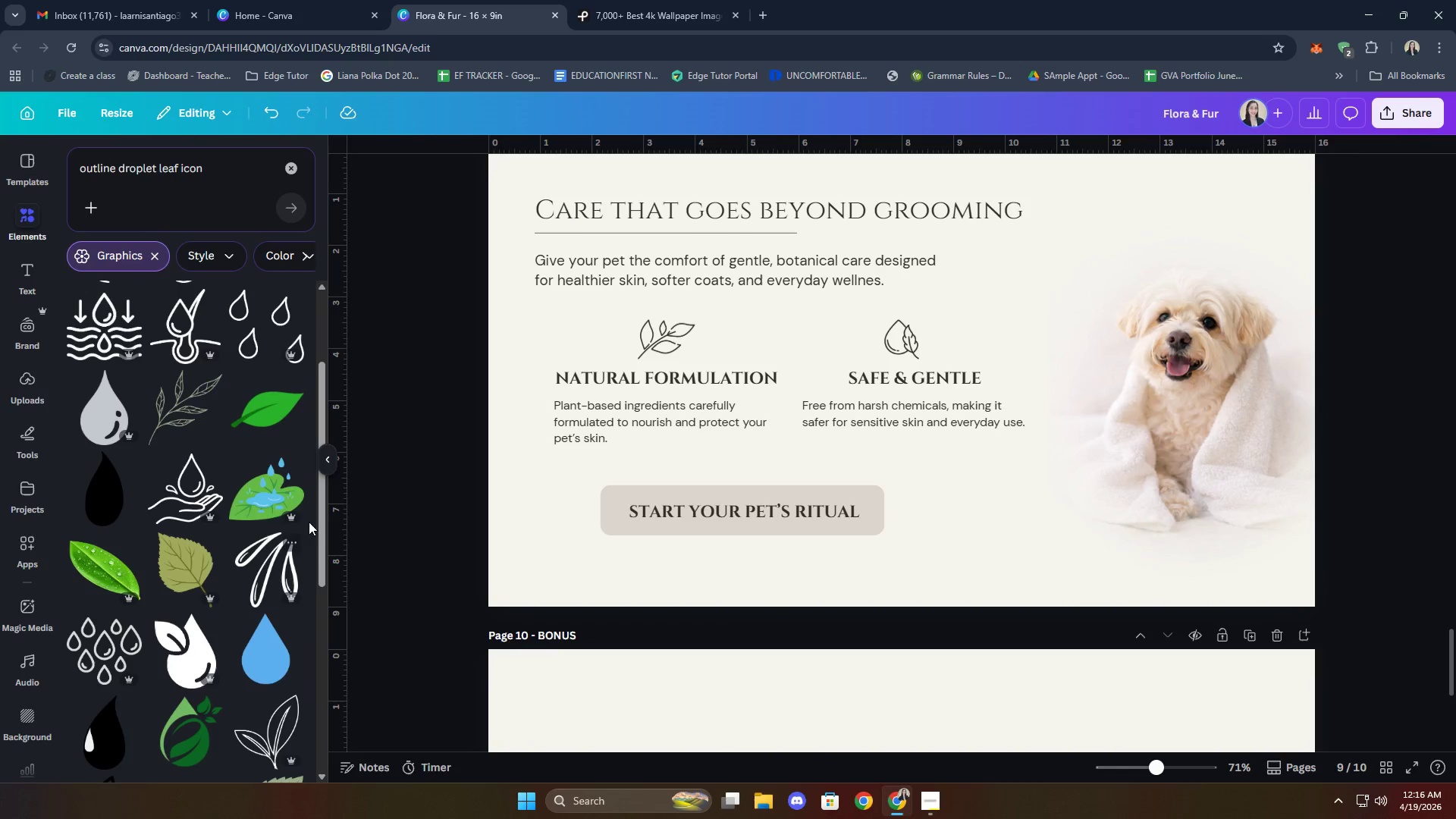 
scroll: coordinate [228, 555], scroll_direction: down, amount: 6.0
 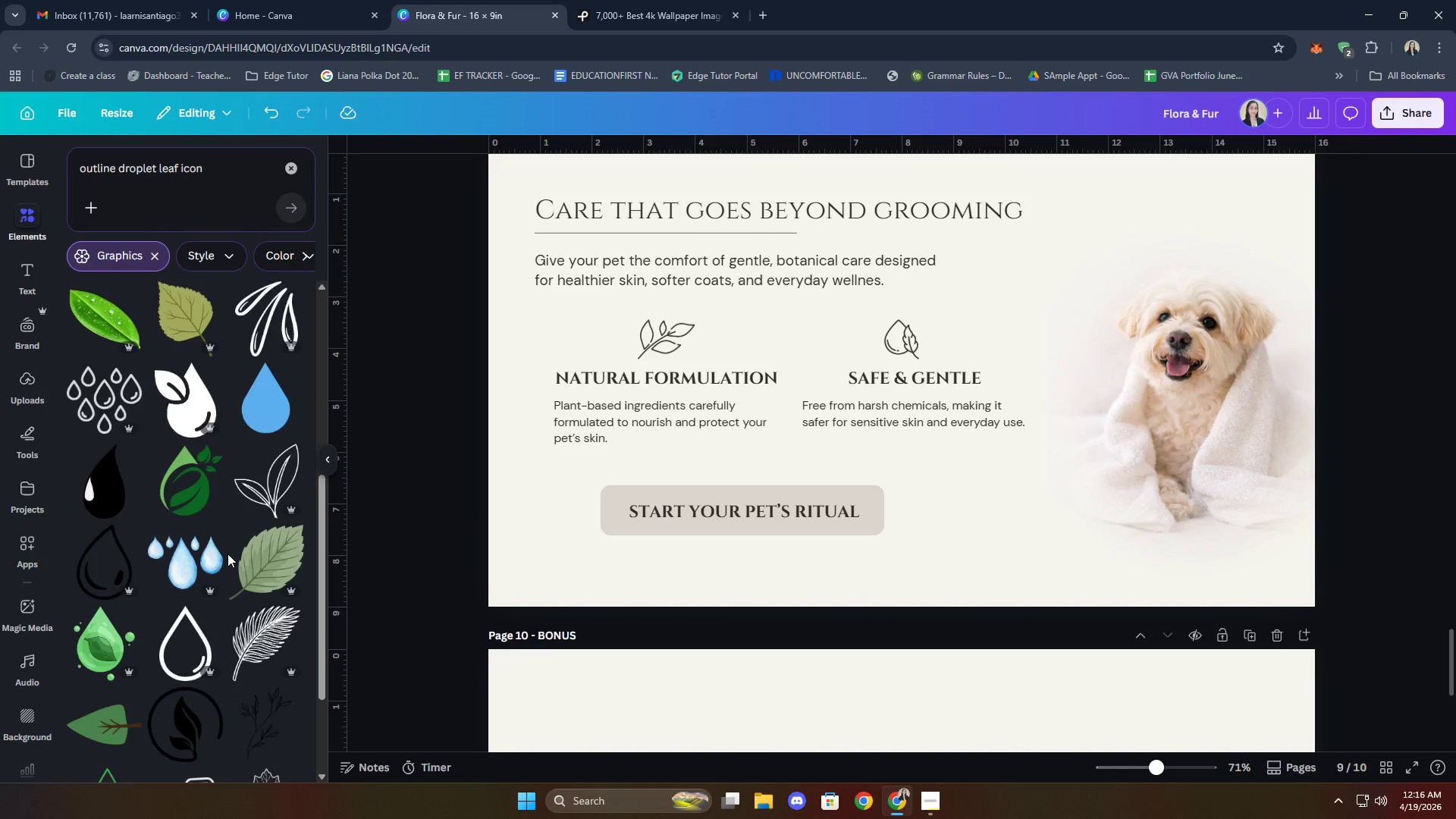 
mouse_move([241, 544])
 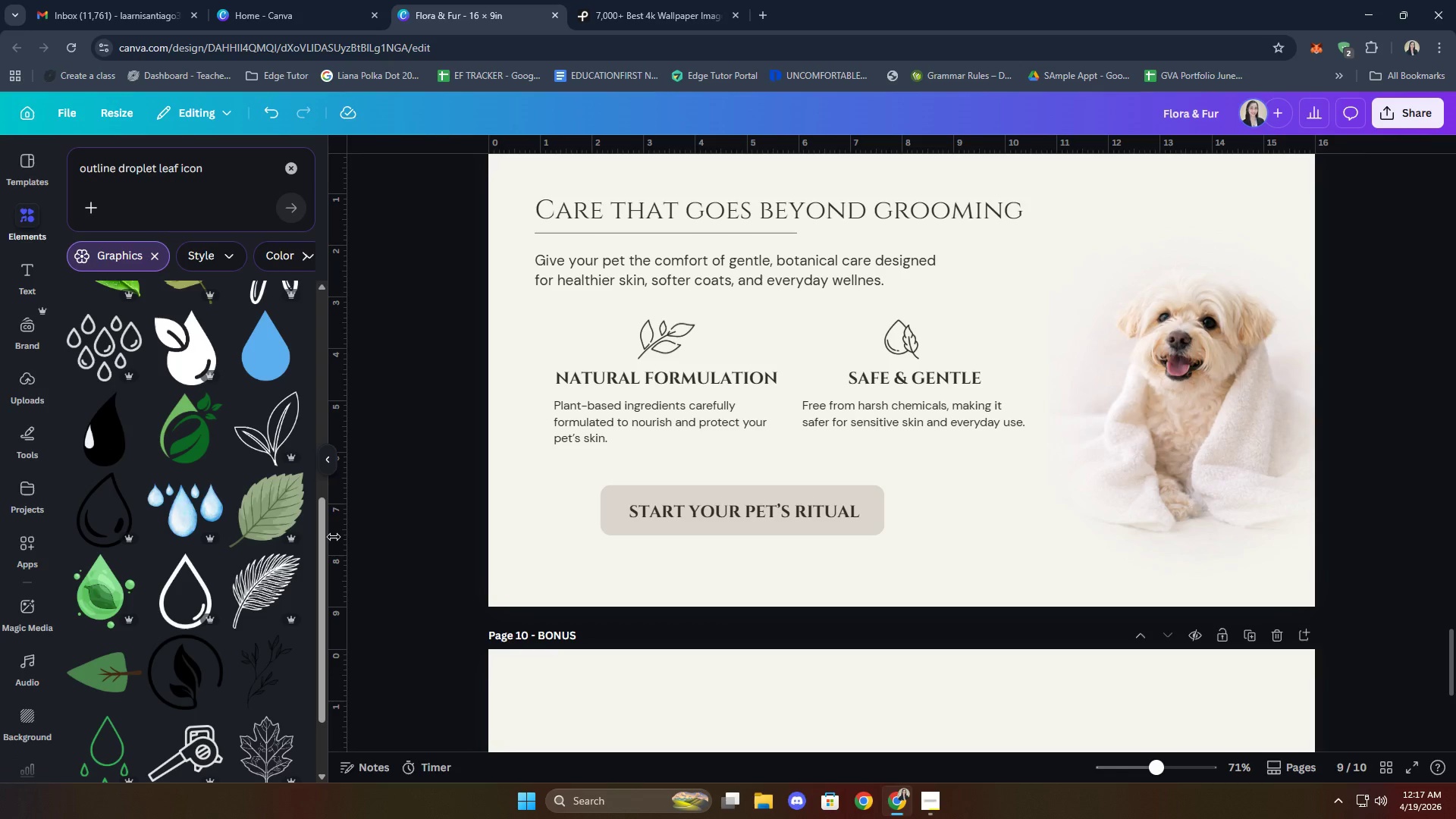 
wait(15.18)
 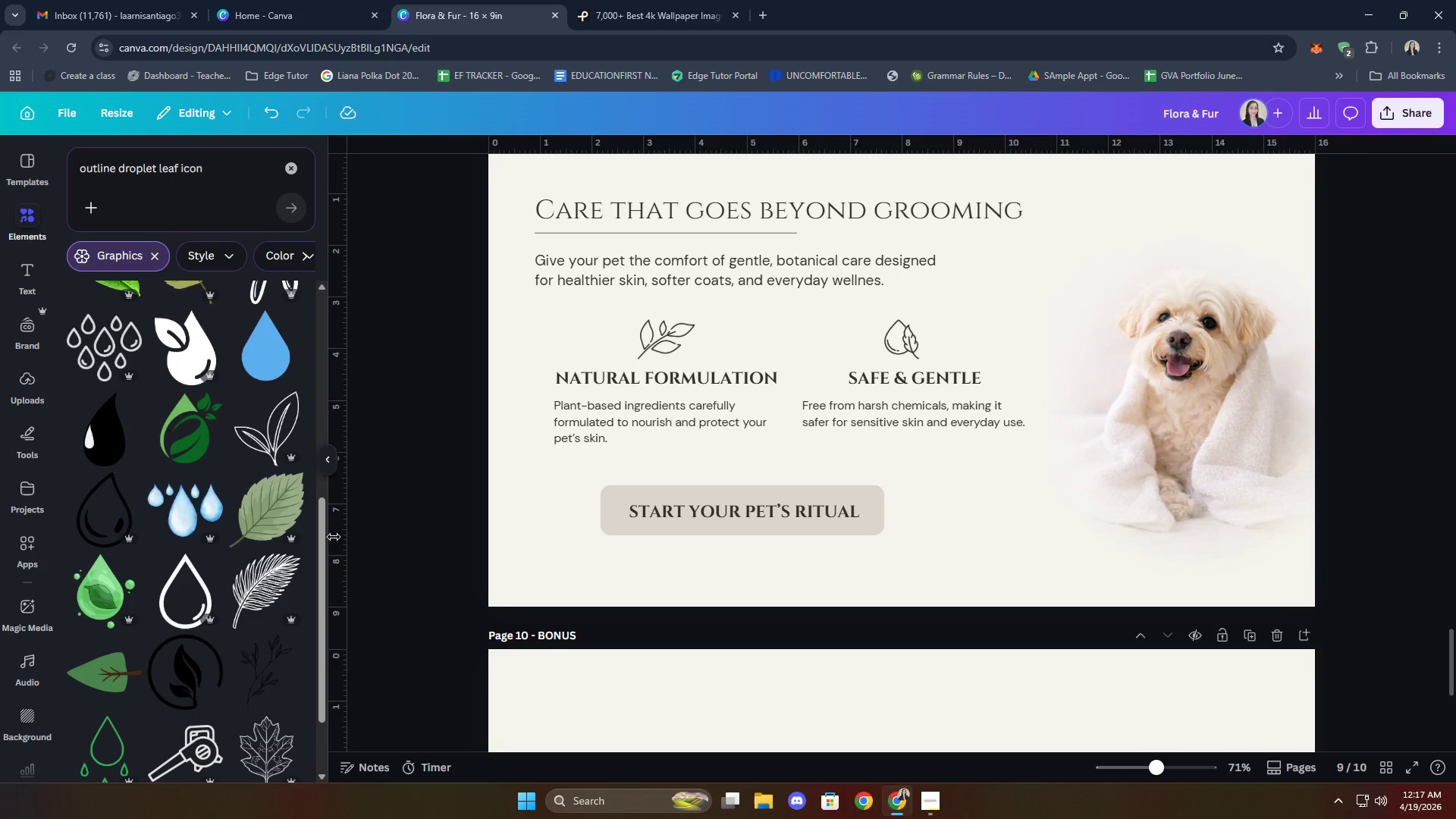 
scroll: coordinate [300, 494], scroll_direction: down, amount: 16.0
 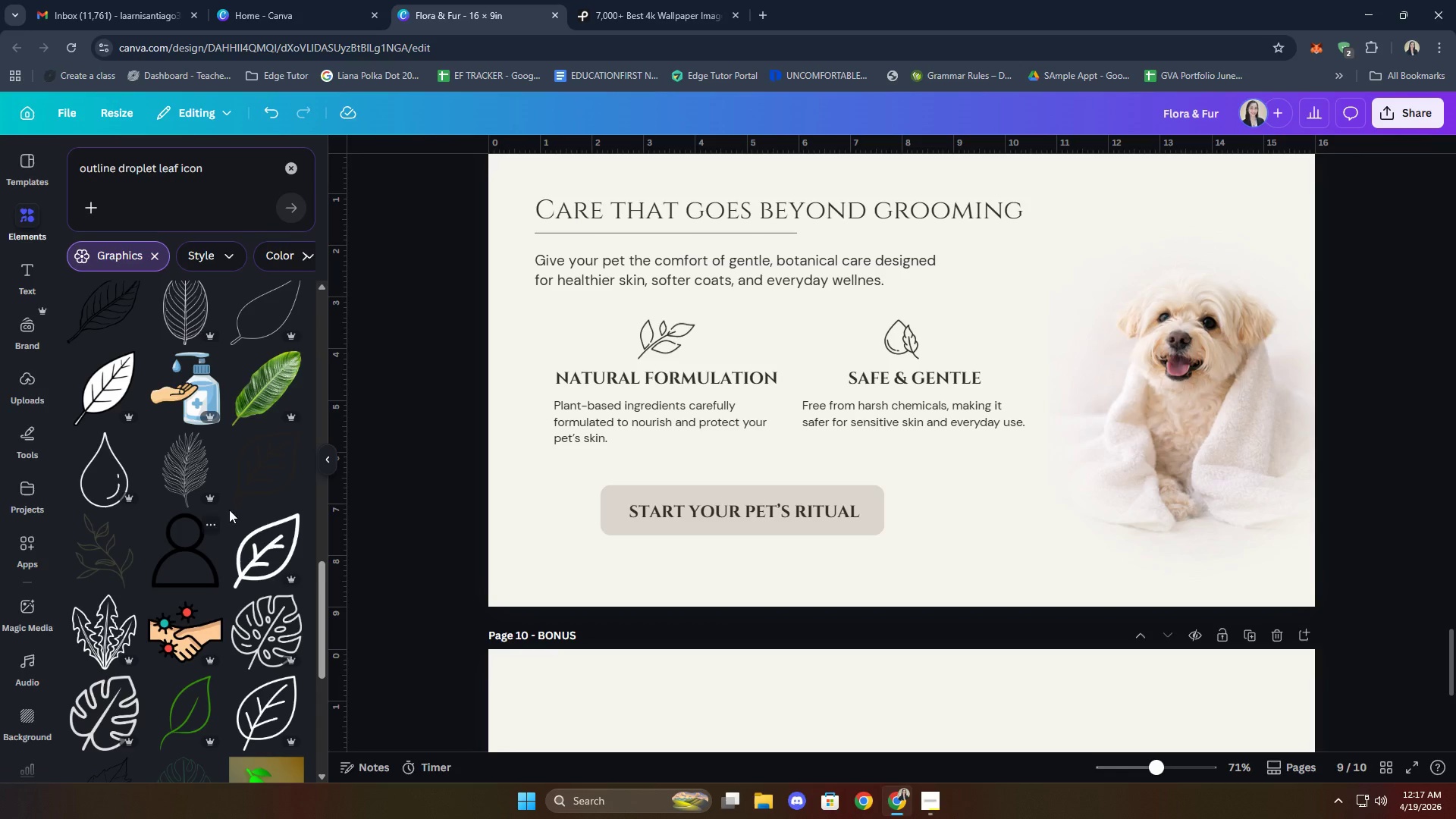 
left_click([892, 340])
 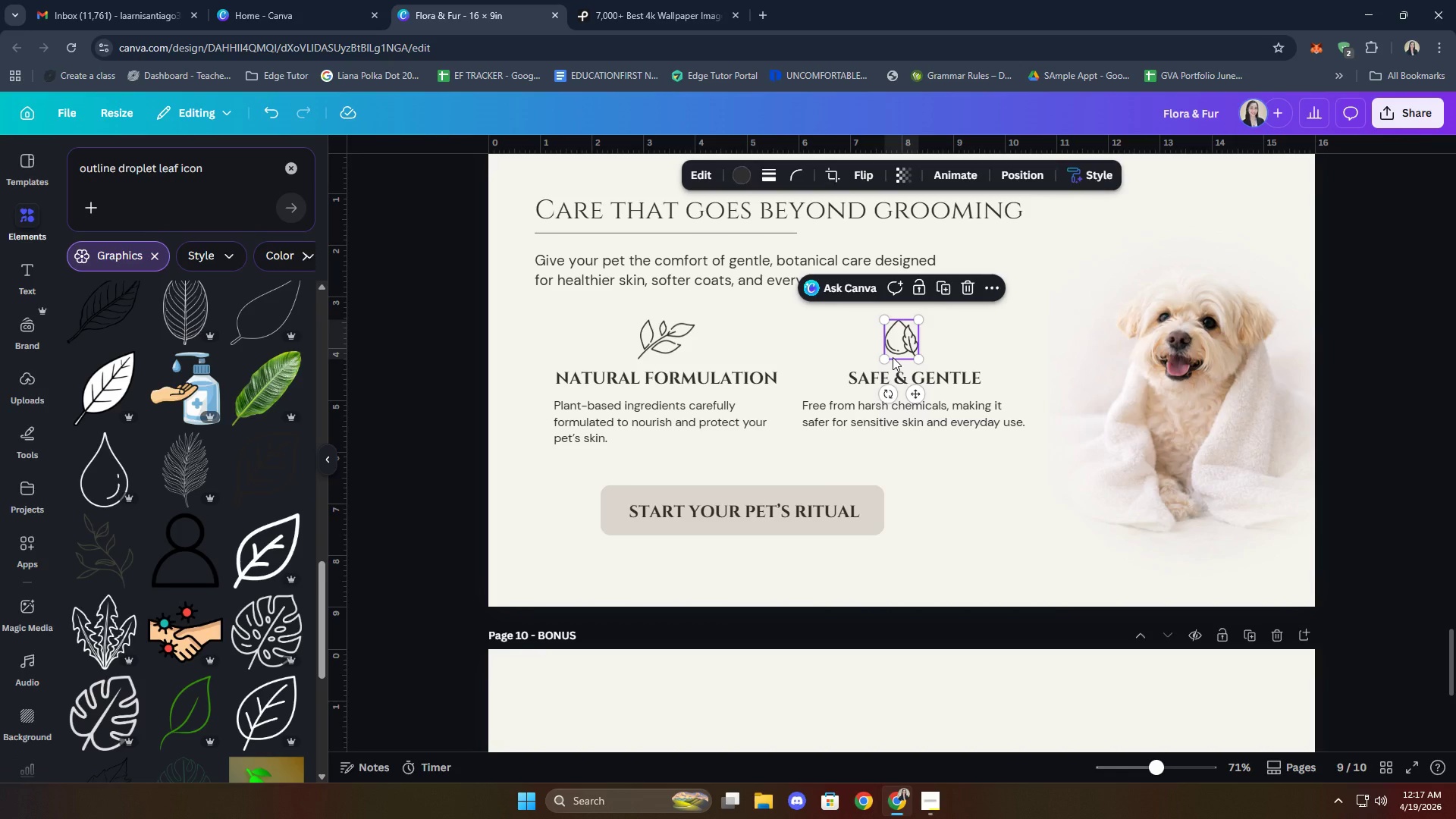 
key(Delete)
 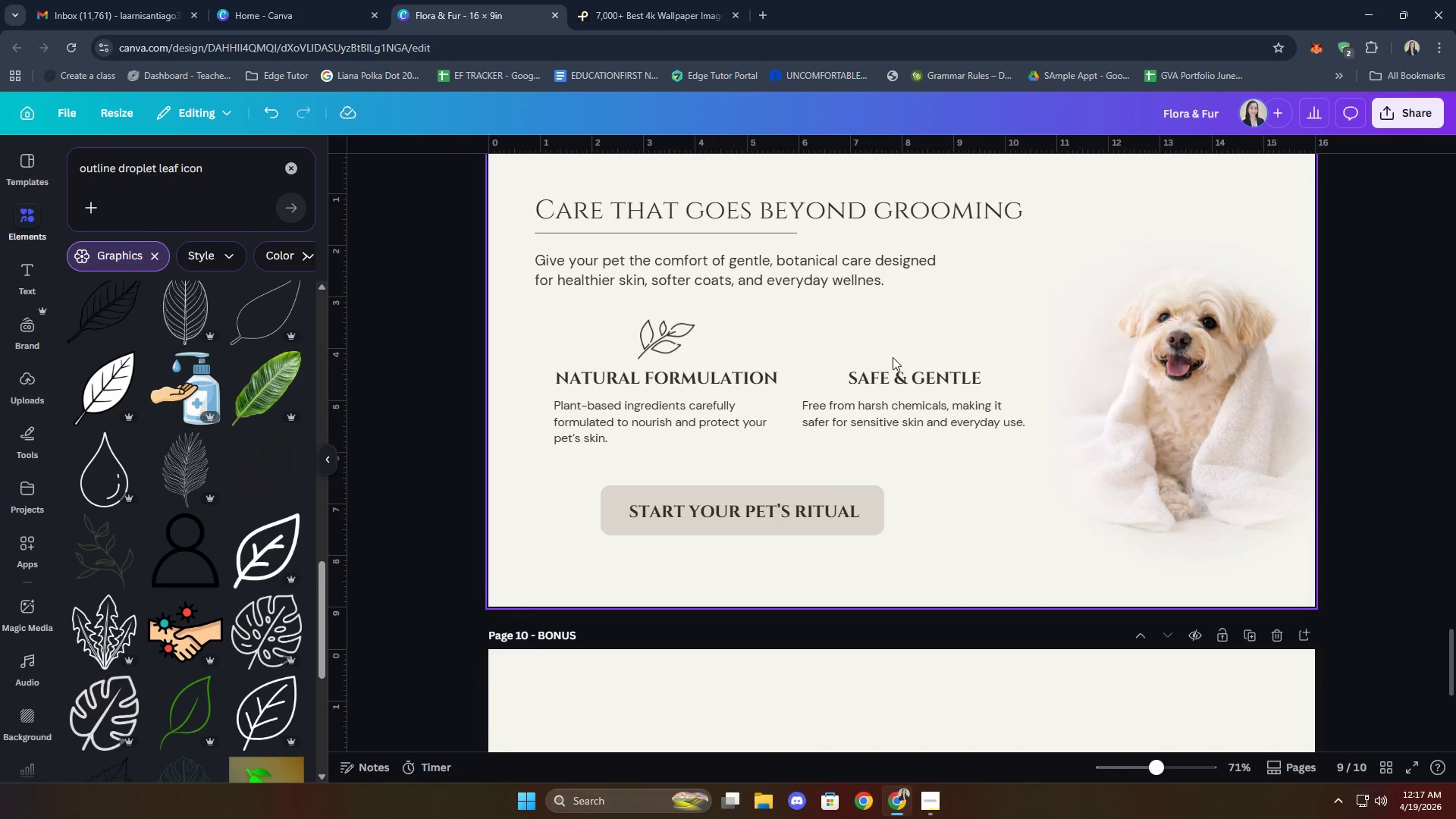 
scroll: coordinate [237, 441], scroll_direction: down, amount: 15.0
 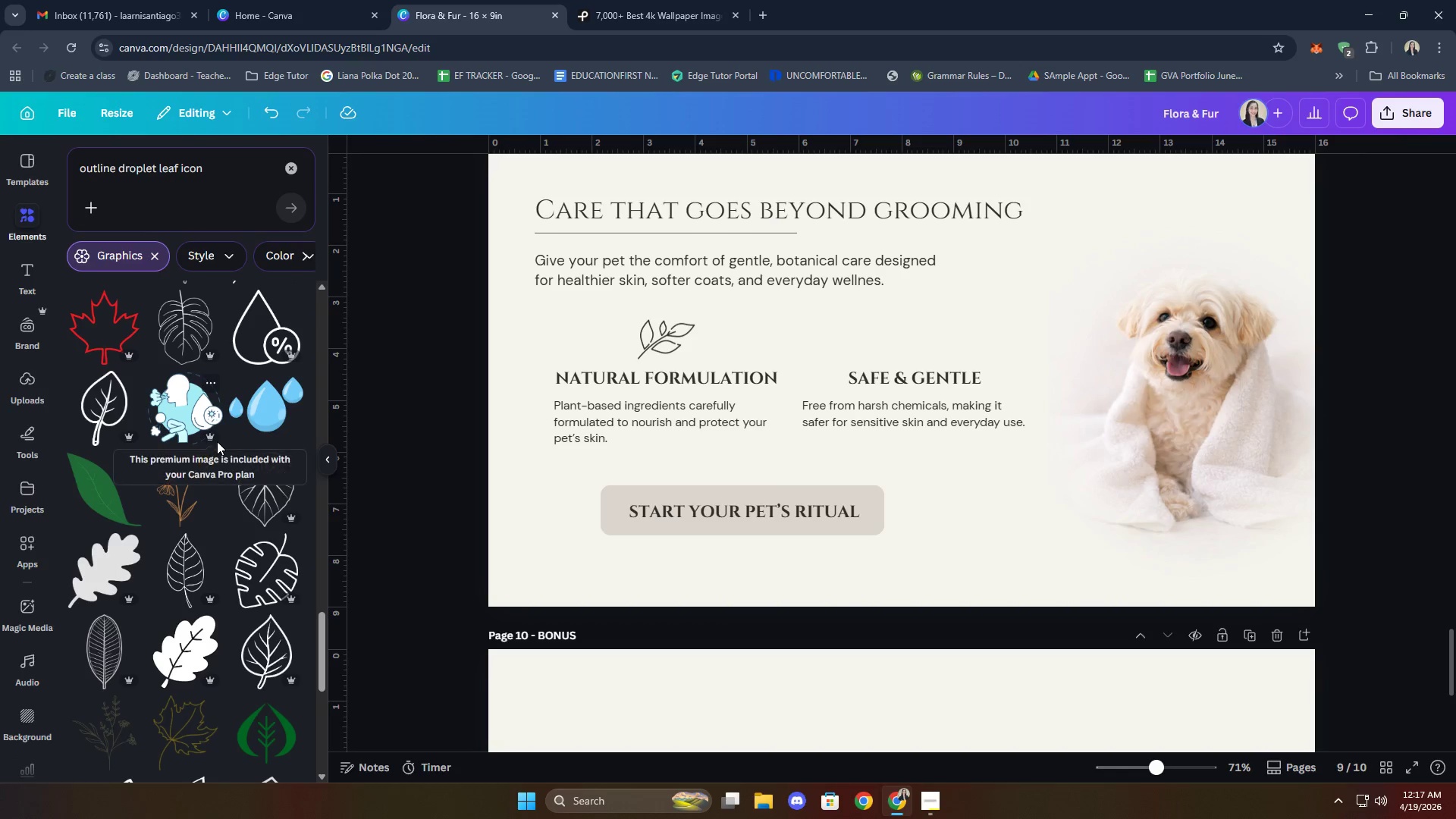 
scroll: coordinate [201, 466], scroll_direction: up, amount: 7.0
 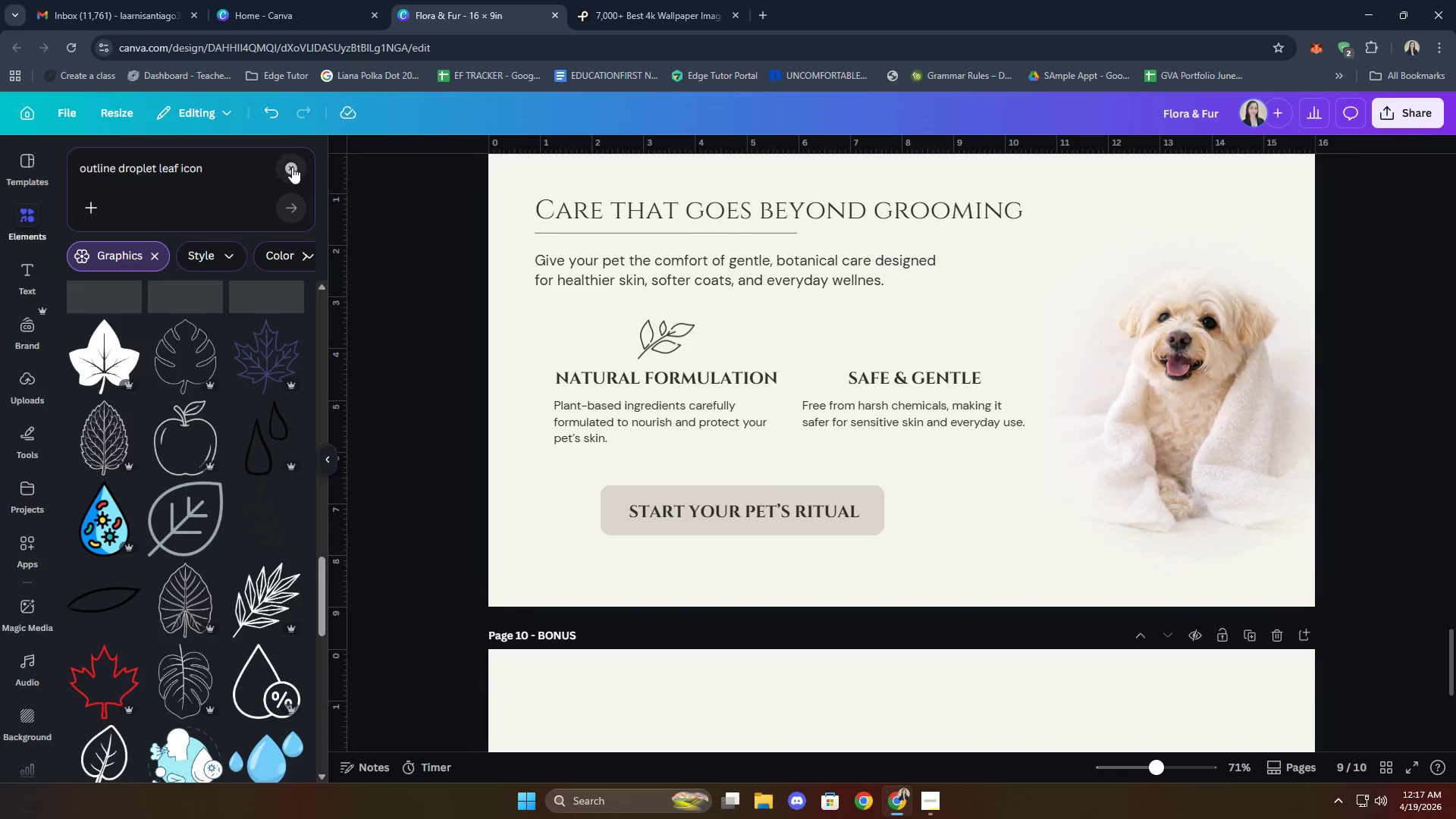 
double_click([221, 170])
 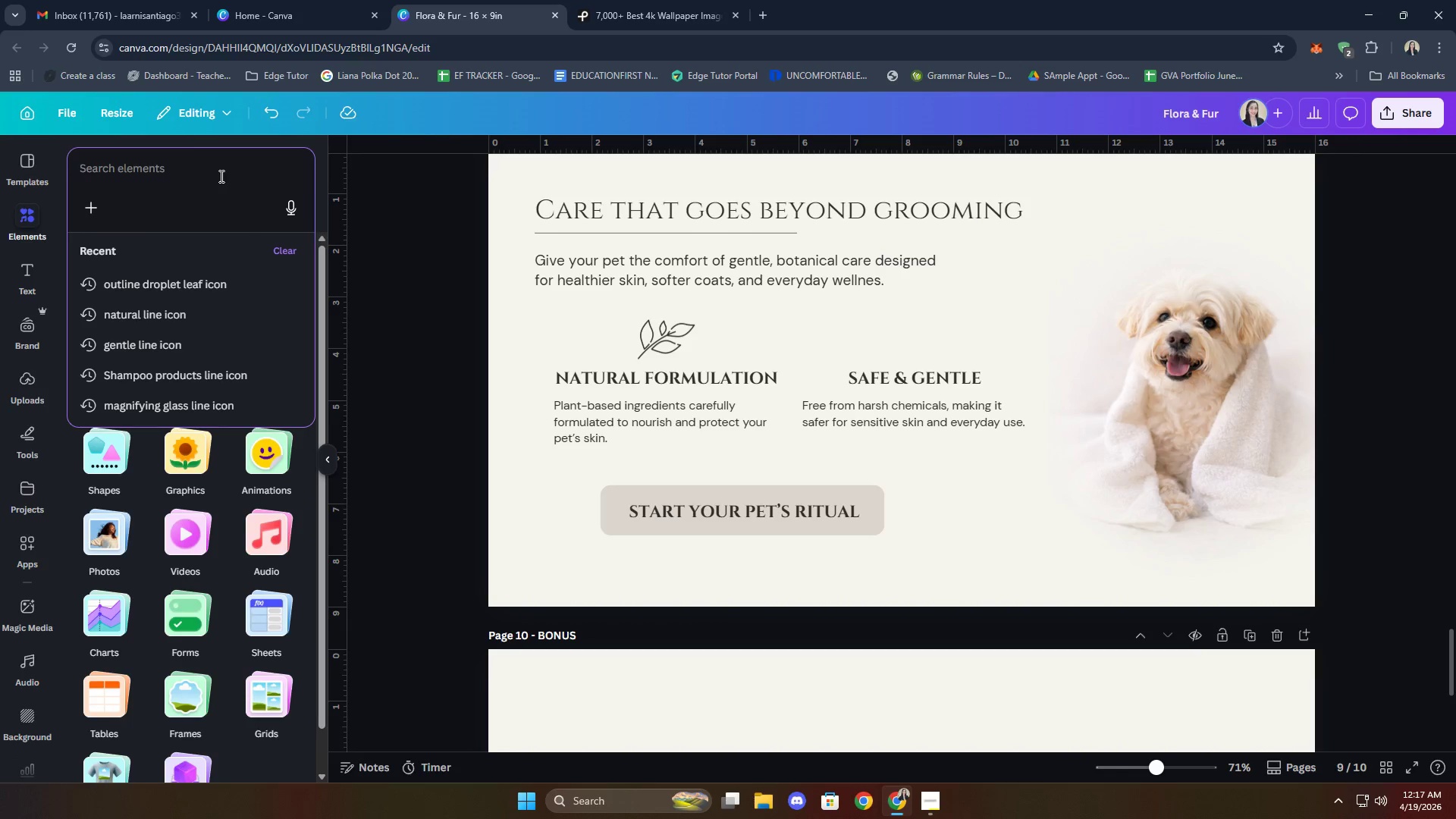 
type(minimal lione)
key(Backspace)
key(Backspace)
key(Backspace)
type(ne leaf icon)
 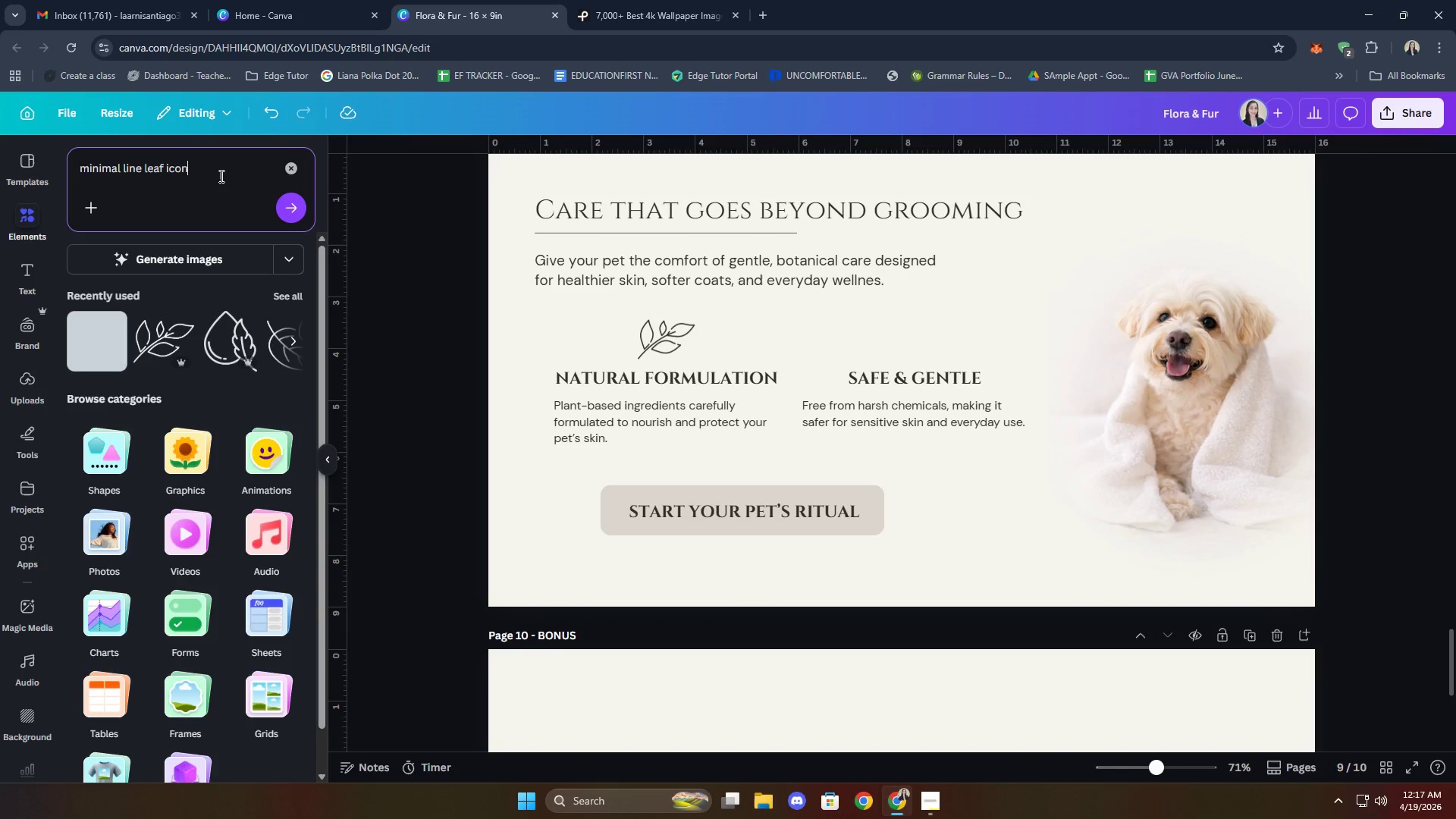 
key(Enter)
 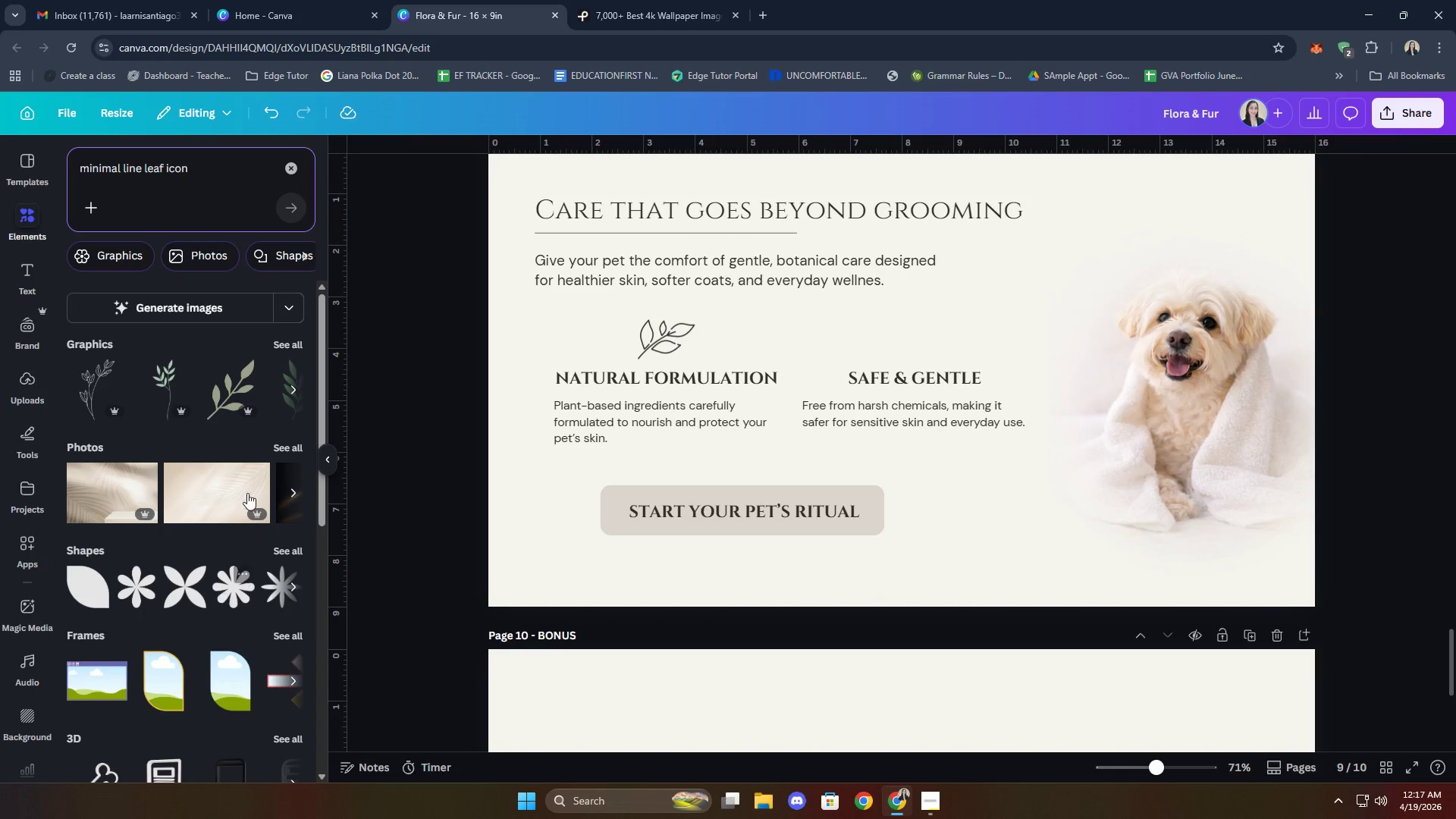 
left_click([288, 343])
 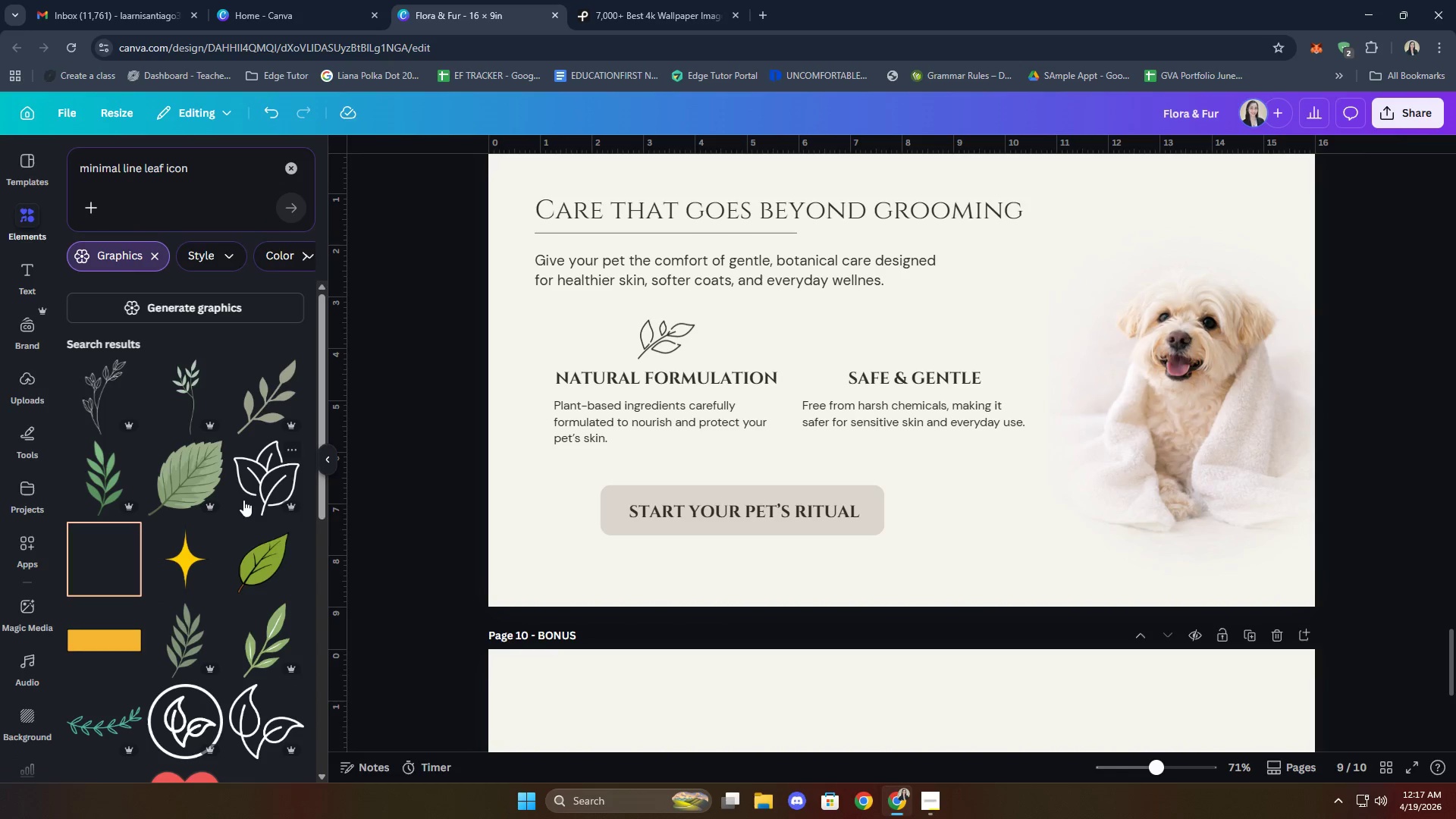 
scroll: coordinate [131, 410], scroll_direction: down, amount: 11.0
 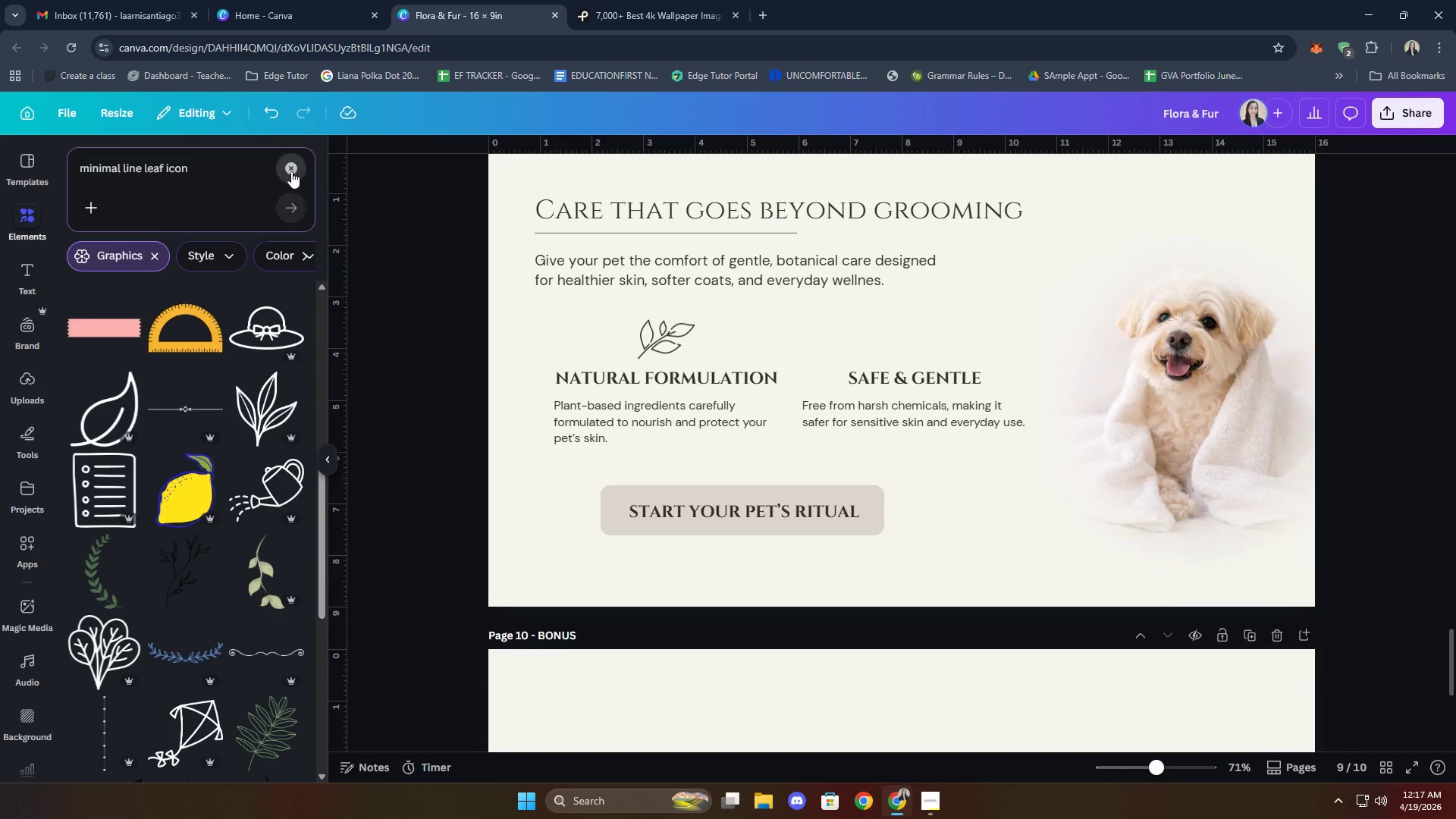 
double_click([235, 171])
 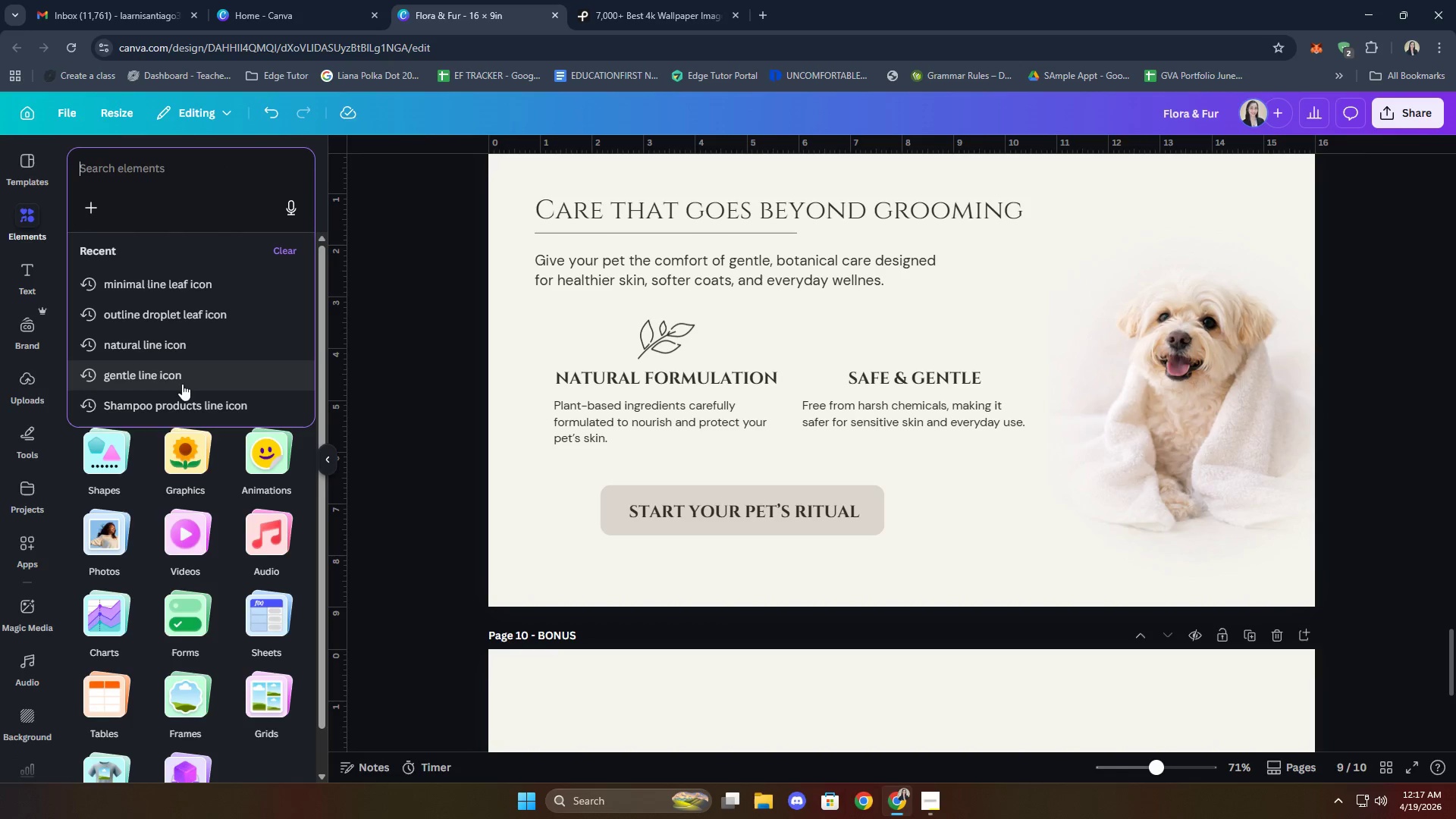 
mouse_move([246, 415])
 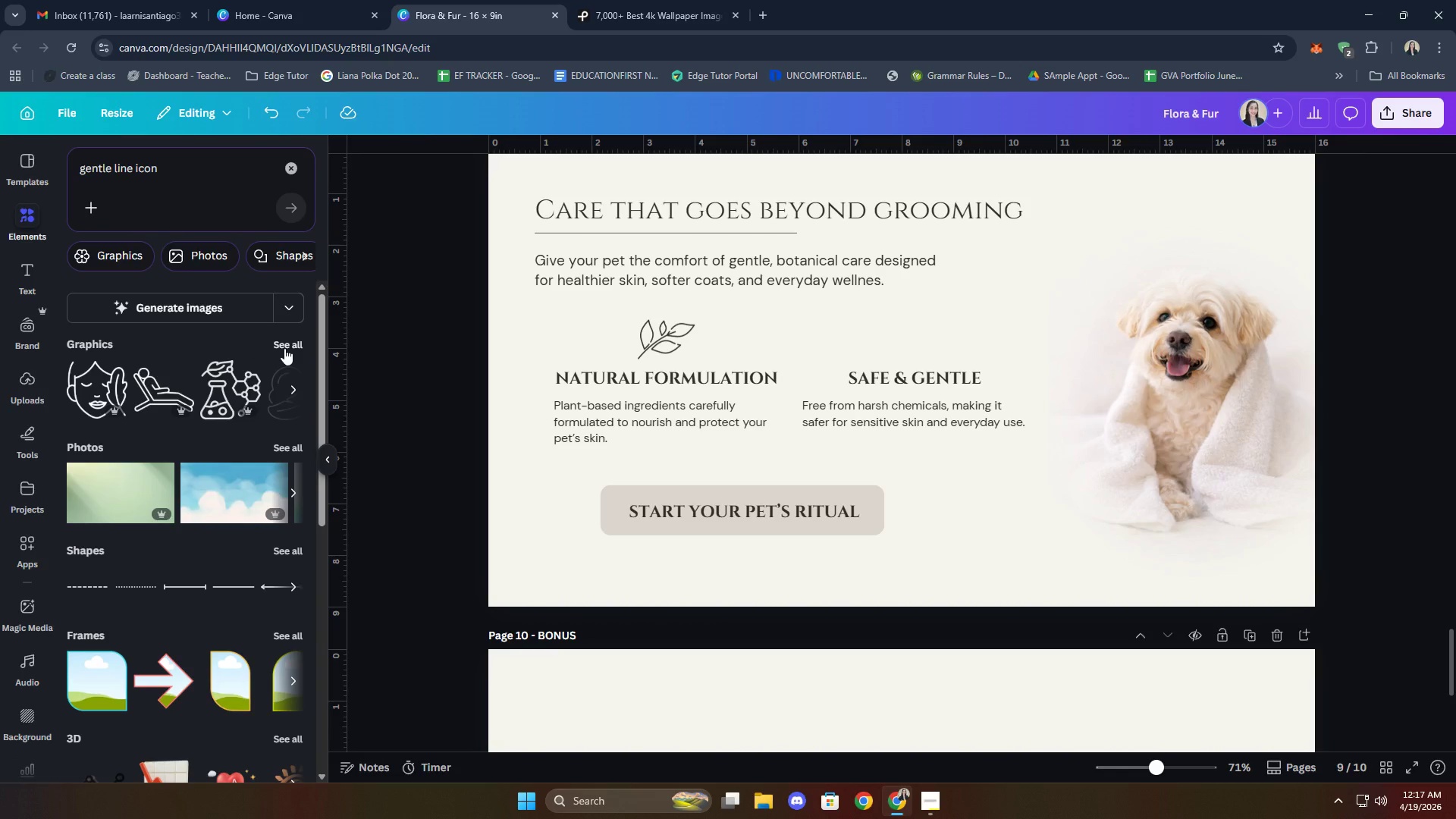 
left_click([284, 344])
 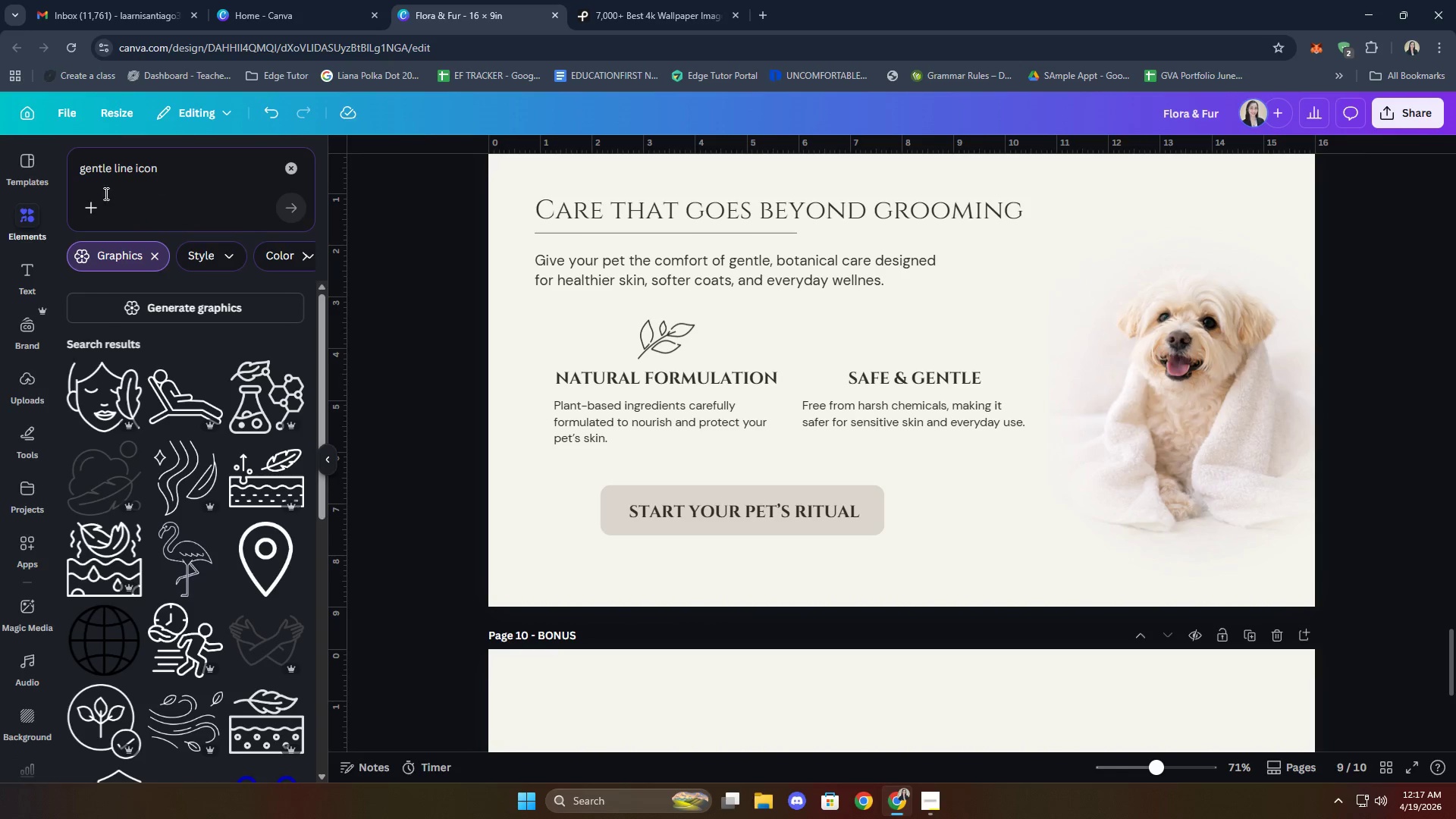 
left_click([82, 174])
 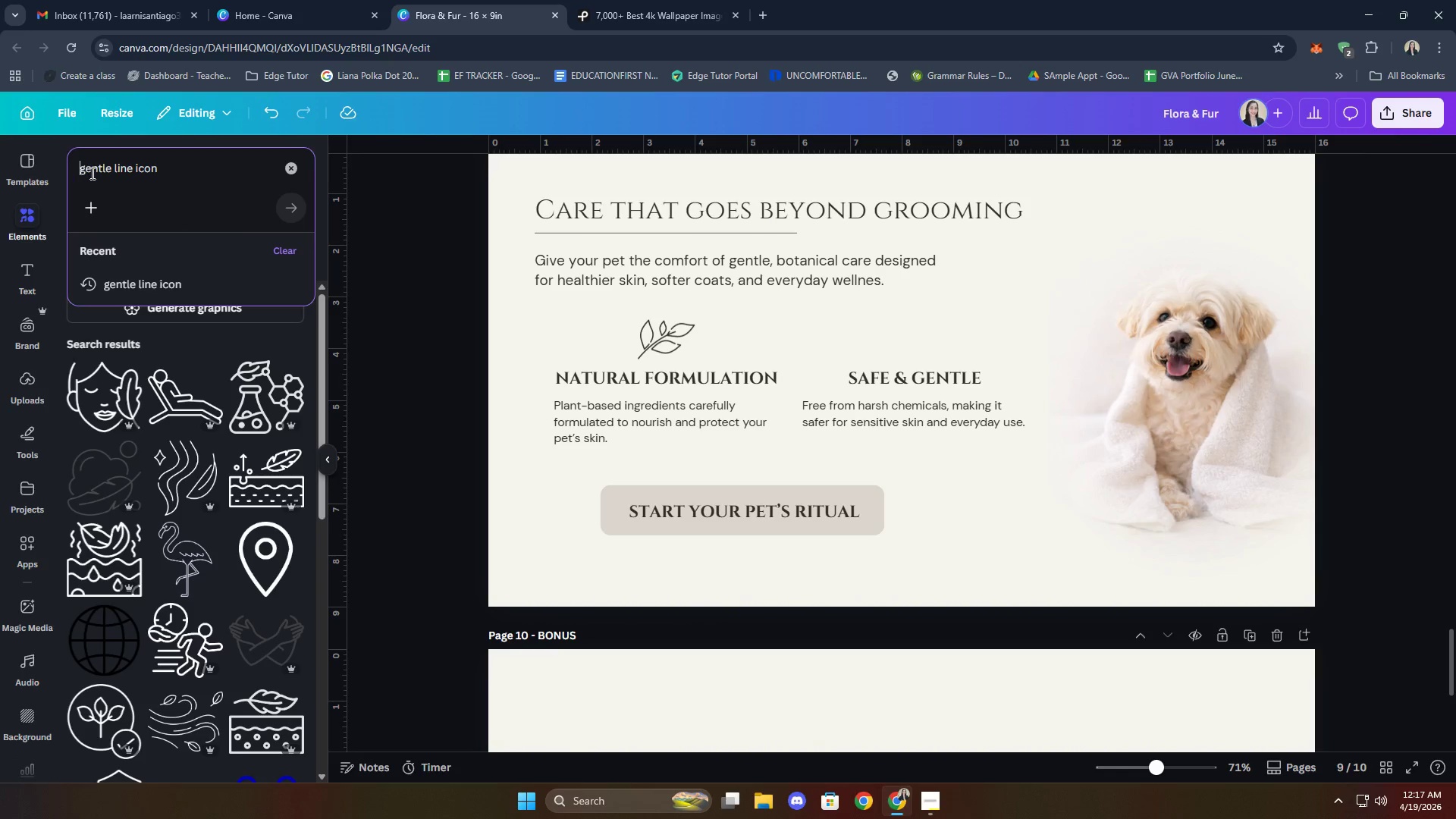 
type(safe & )
 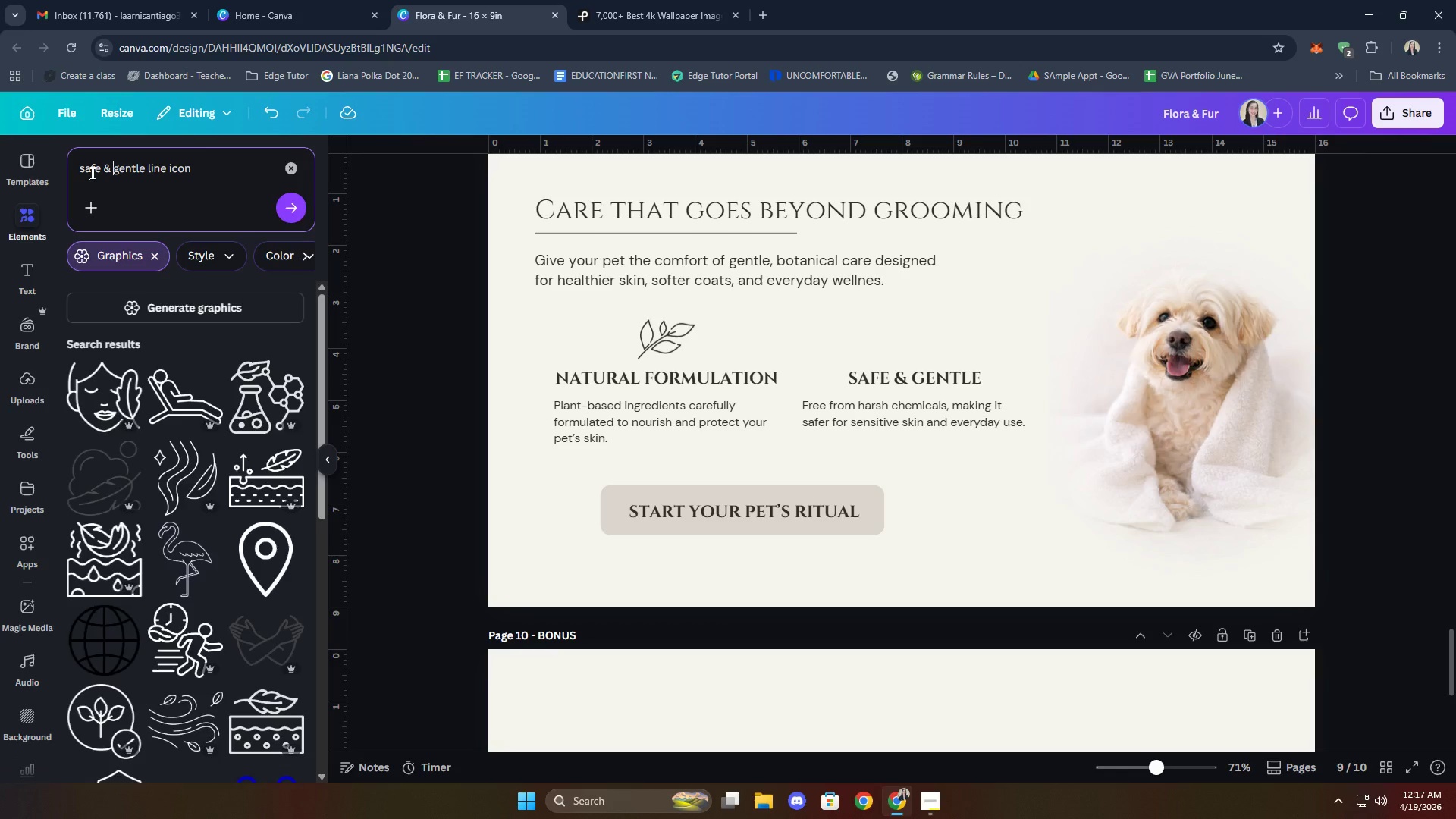 
key(Enter)
 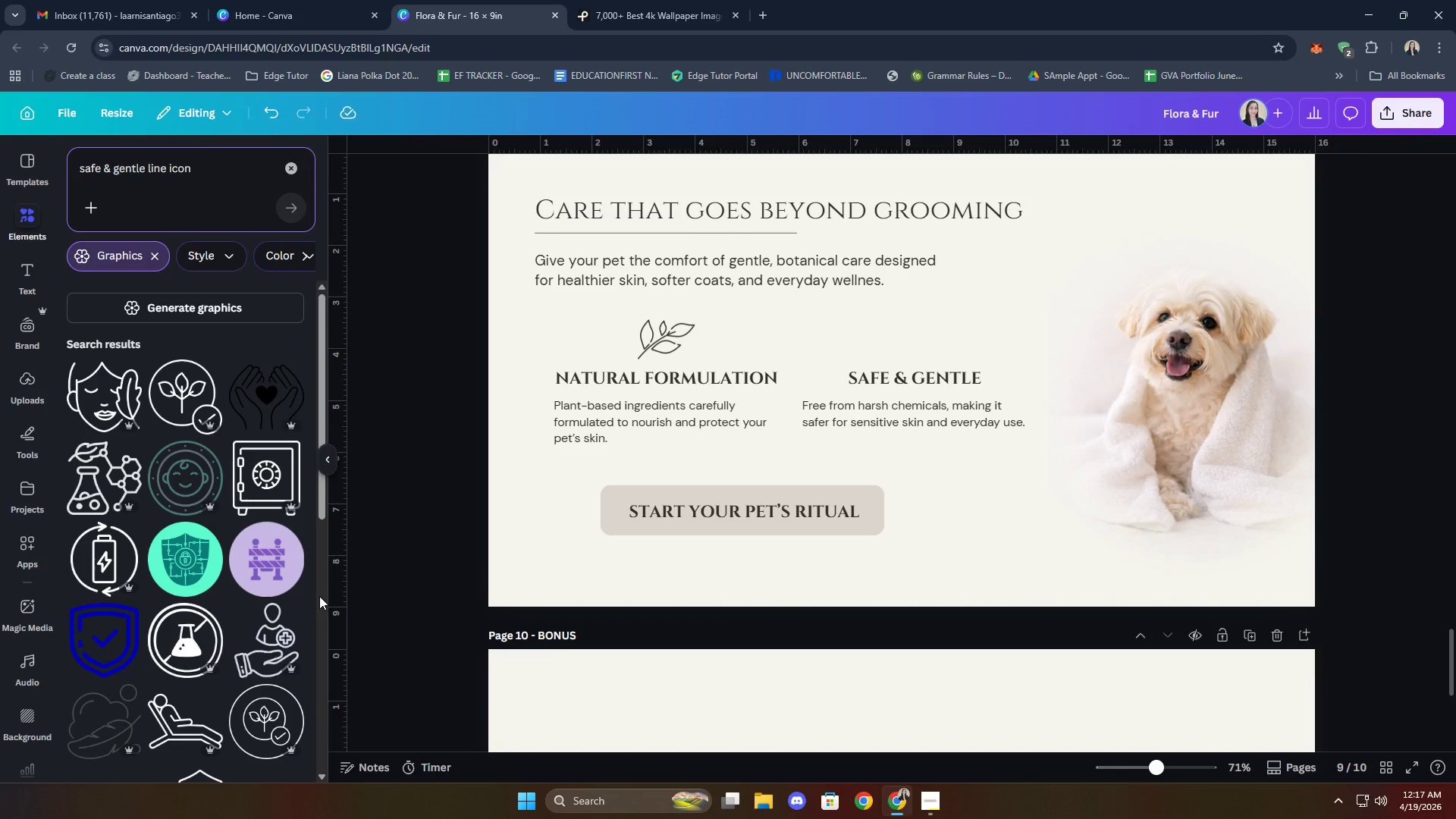 
wait(6.45)
 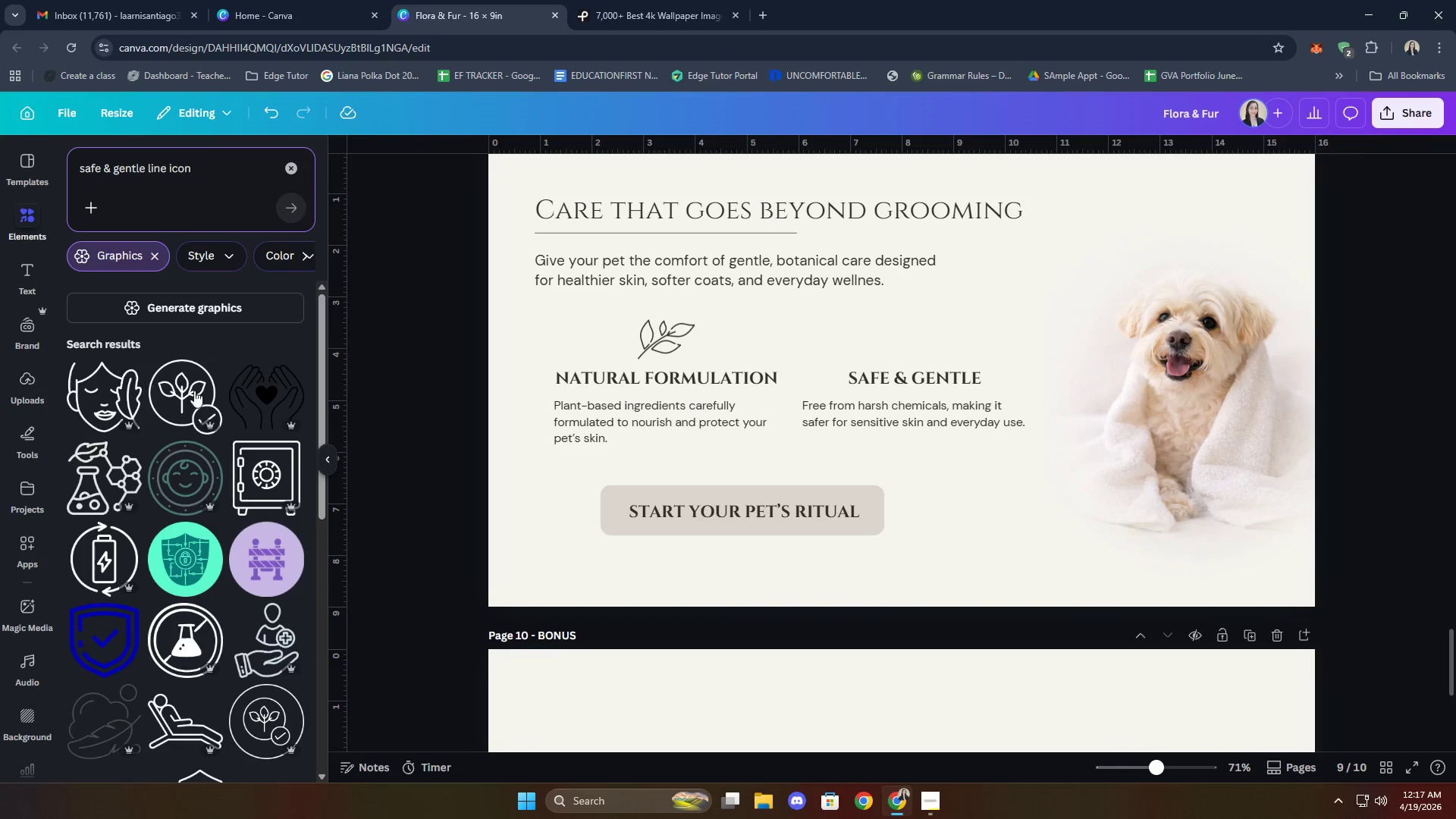 
scroll: coordinate [235, 460], scroll_direction: down, amount: 19.0
 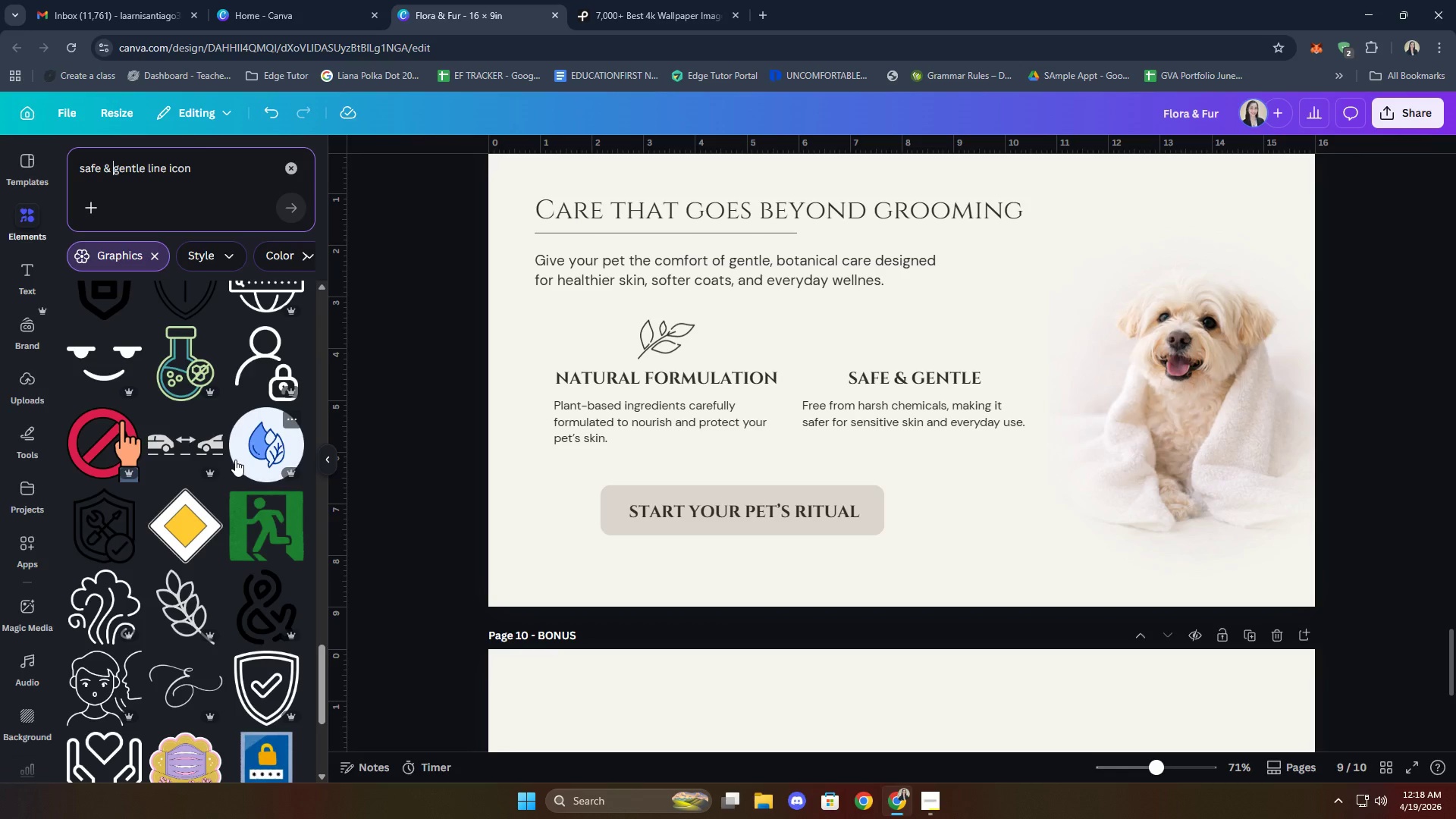 
scroll: coordinate [235, 460], scroll_direction: down, amount: 1.0
 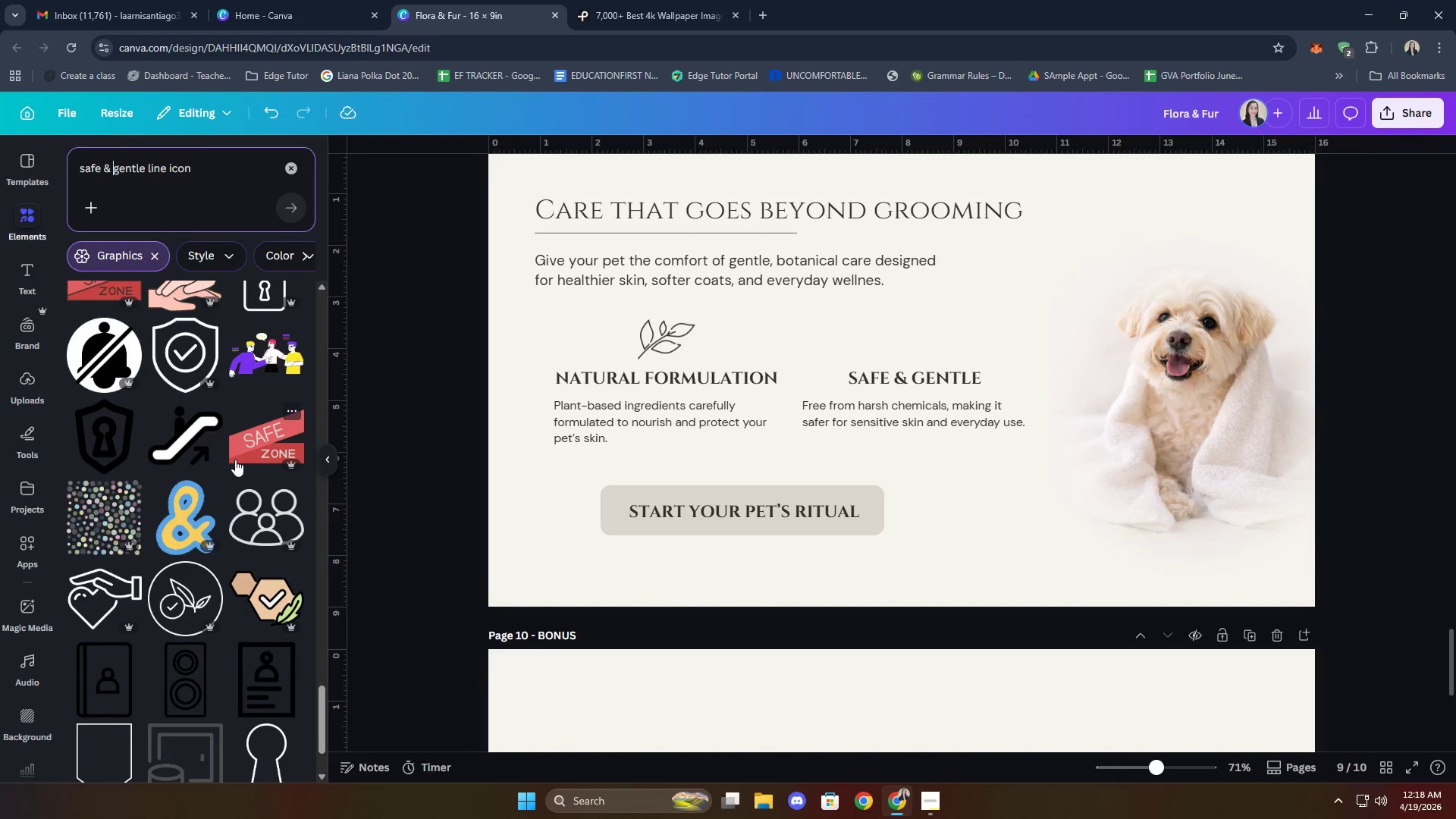 
left_click([96, 597])
 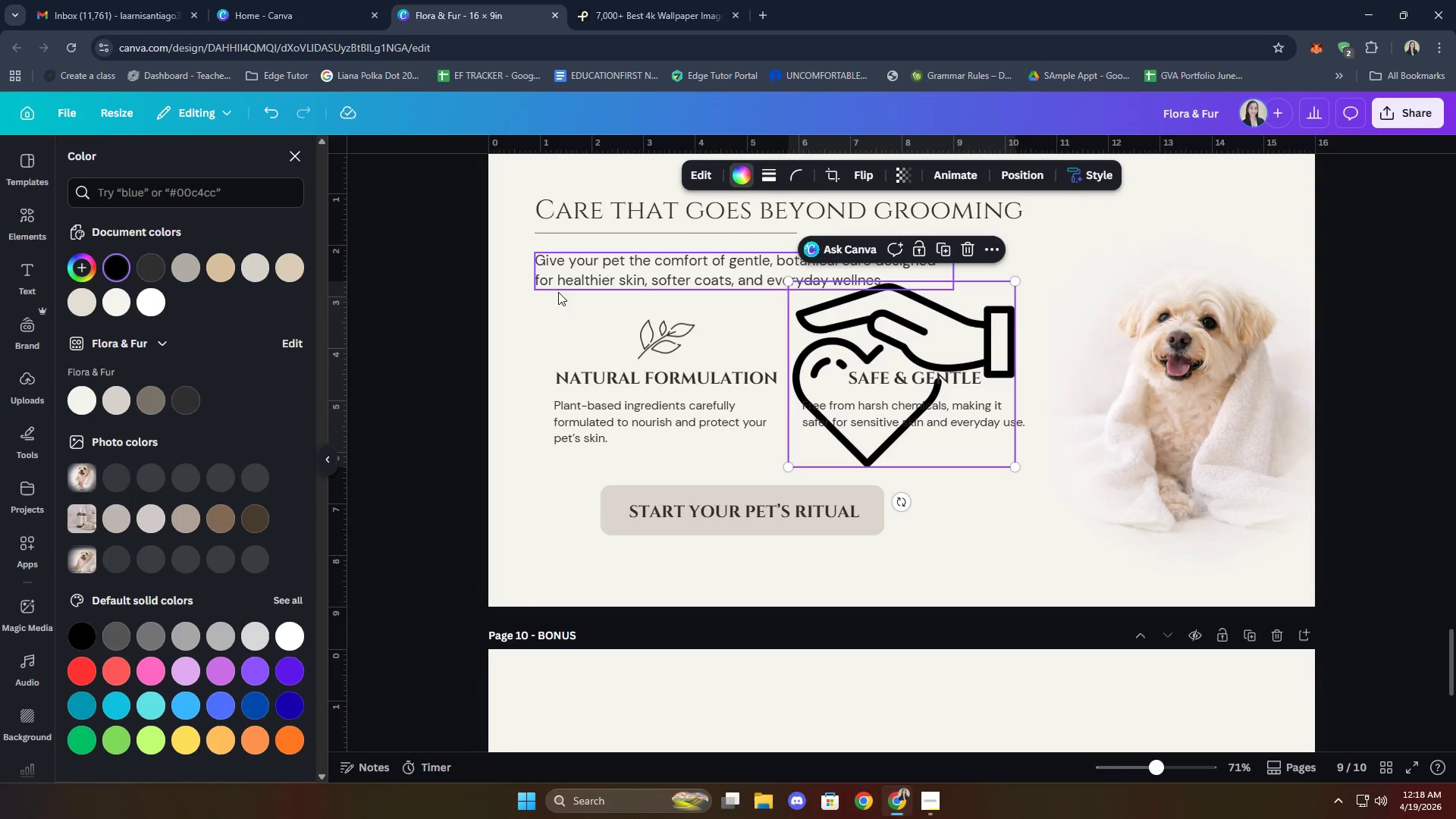 
left_click([186, 407])
 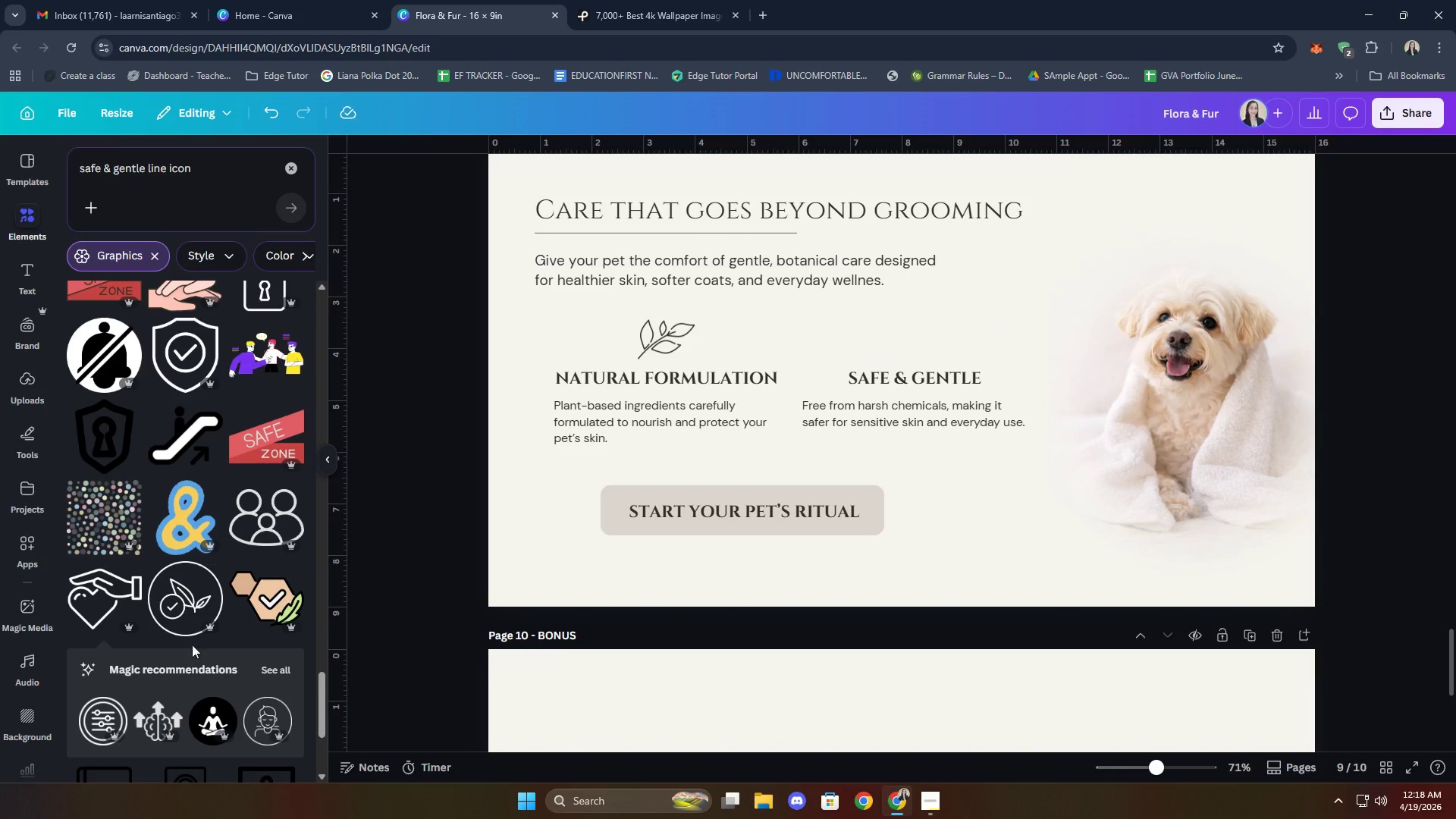 
wait(5.28)
 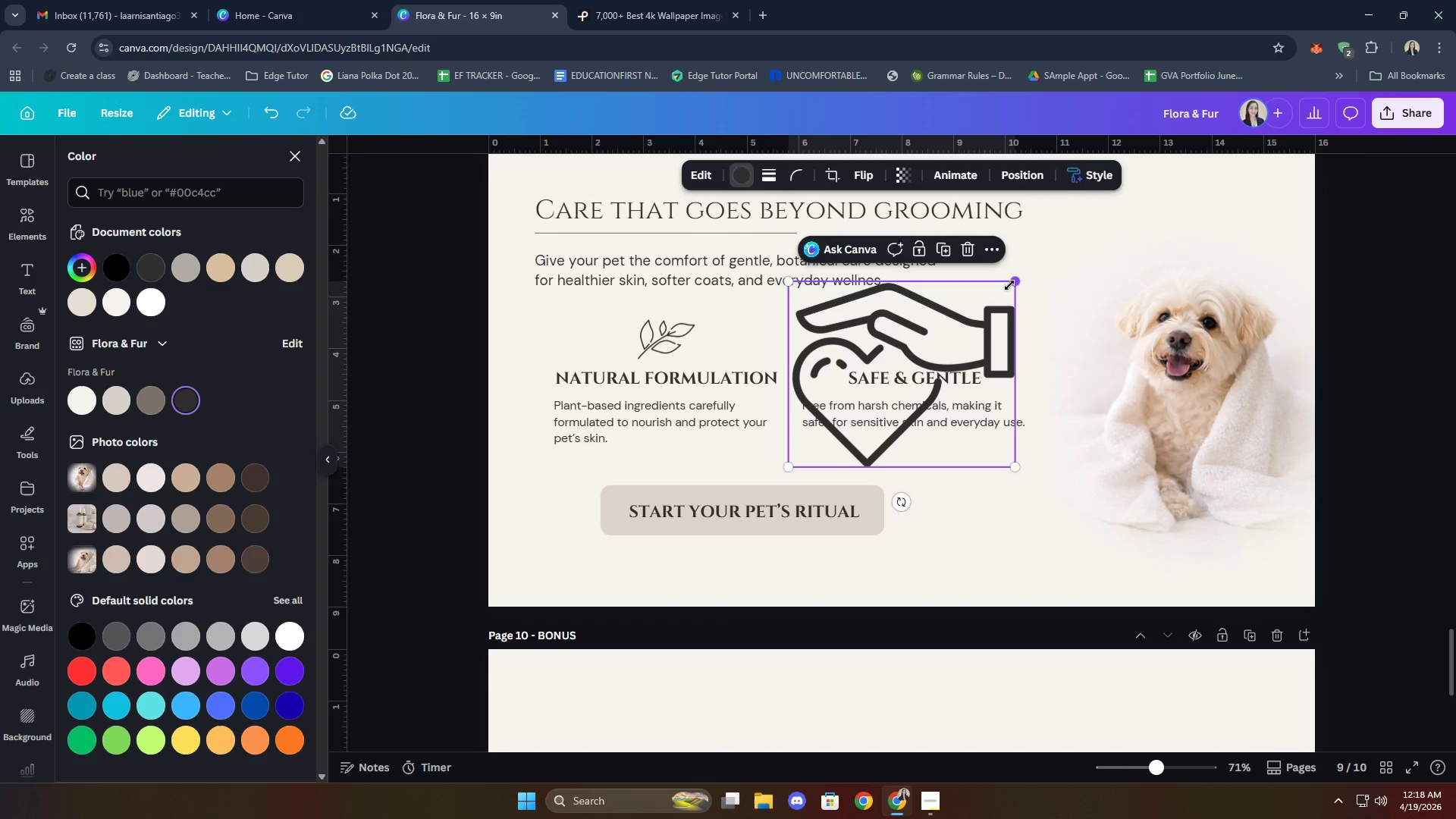 
left_click([188, 600])
 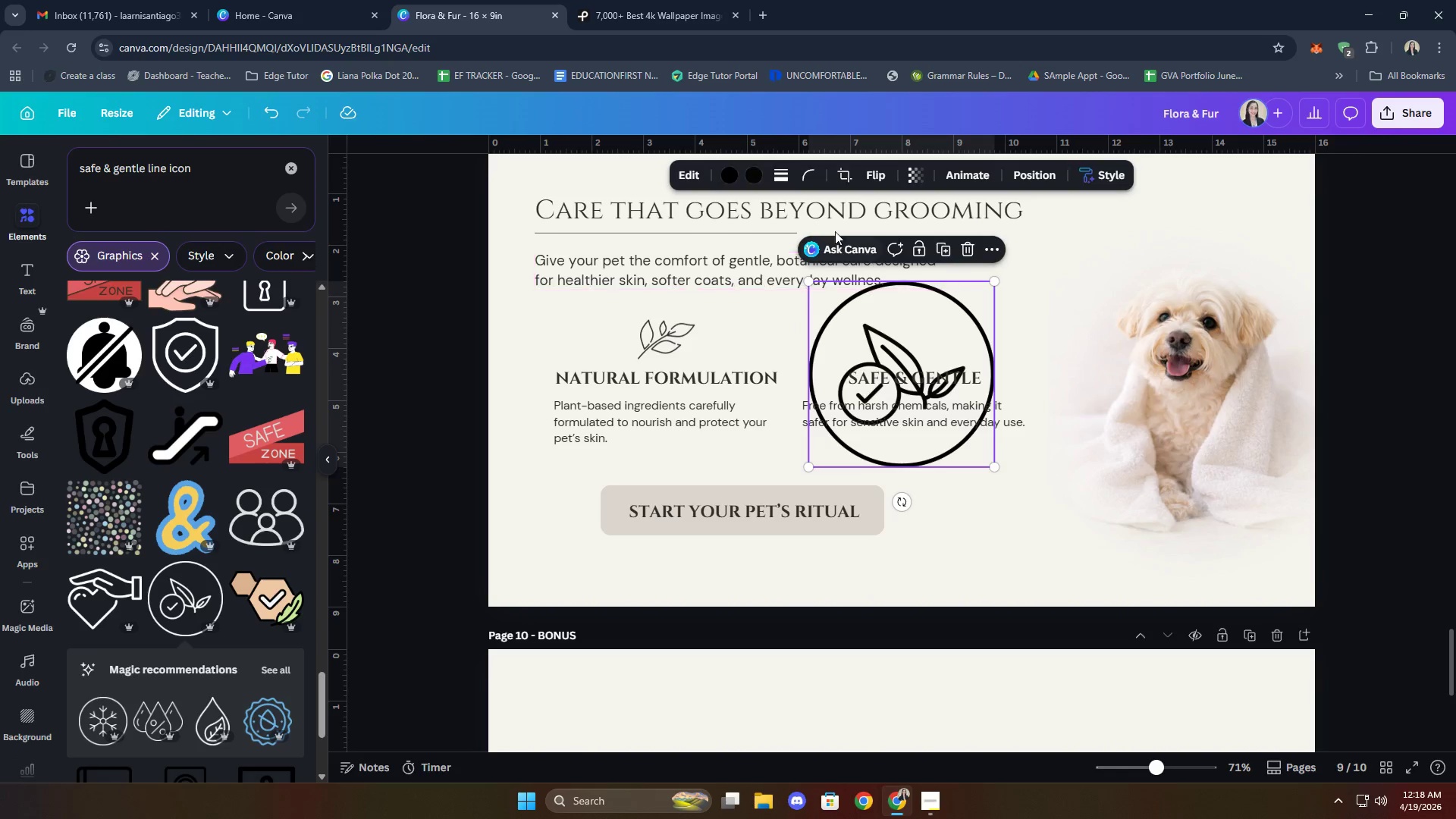 
left_click([751, 177])
 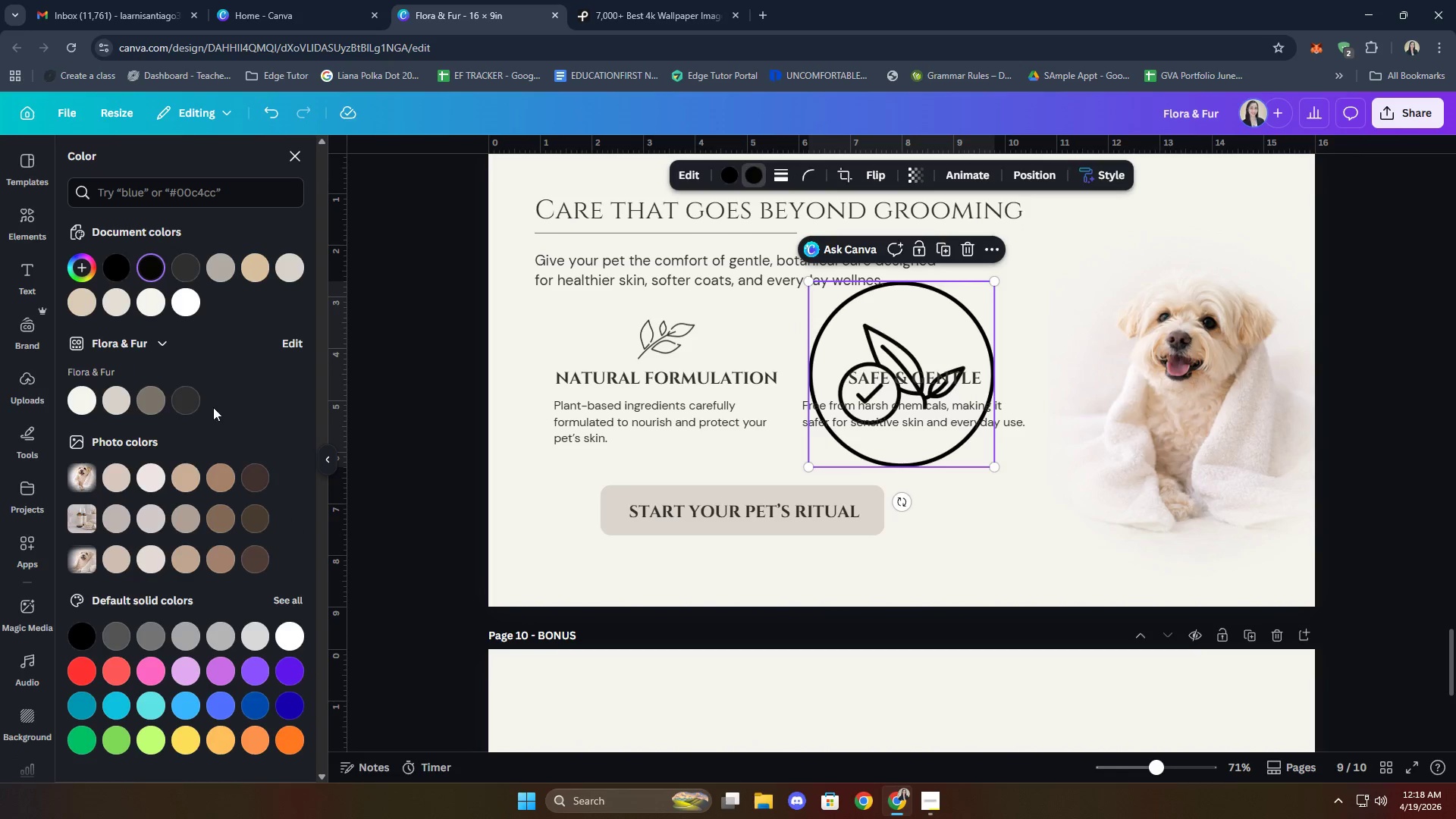 
left_click([187, 401])
 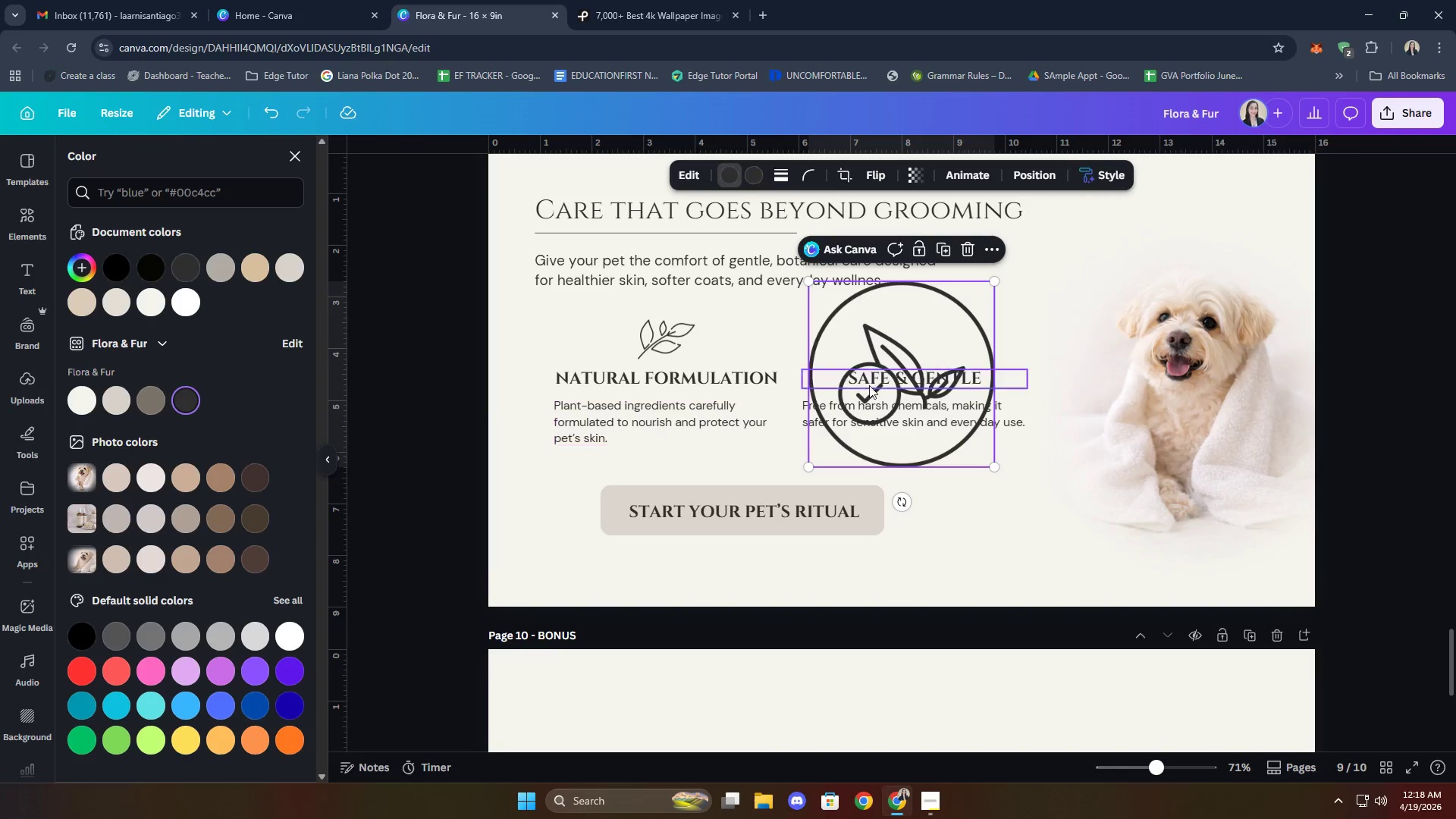 
left_click_drag(start_coordinate=[996, 279], to_coordinate=[852, 406])
 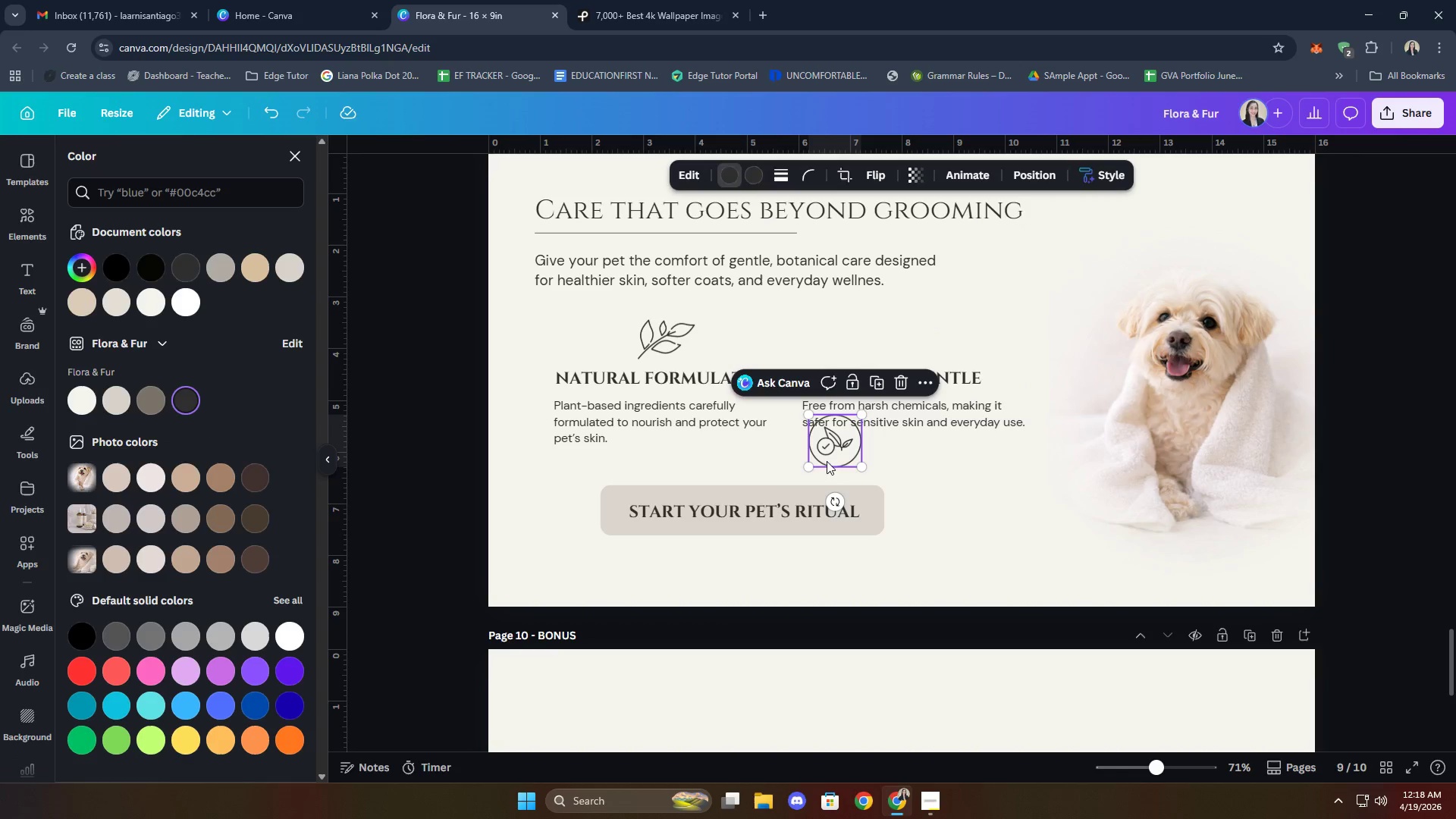 
left_click_drag(start_coordinate=[833, 455], to_coordinate=[913, 350])
 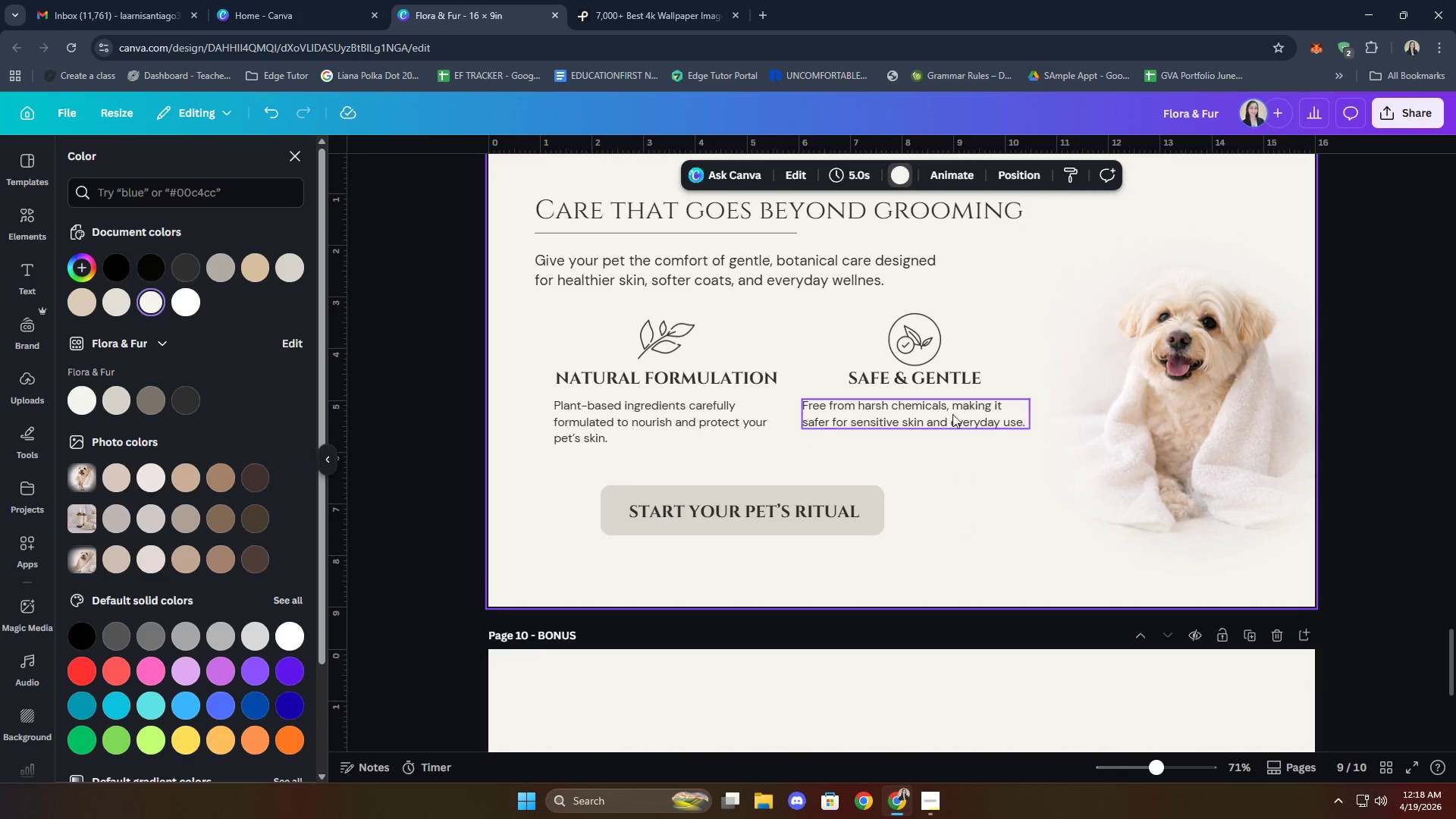 
left_click([928, 347])
 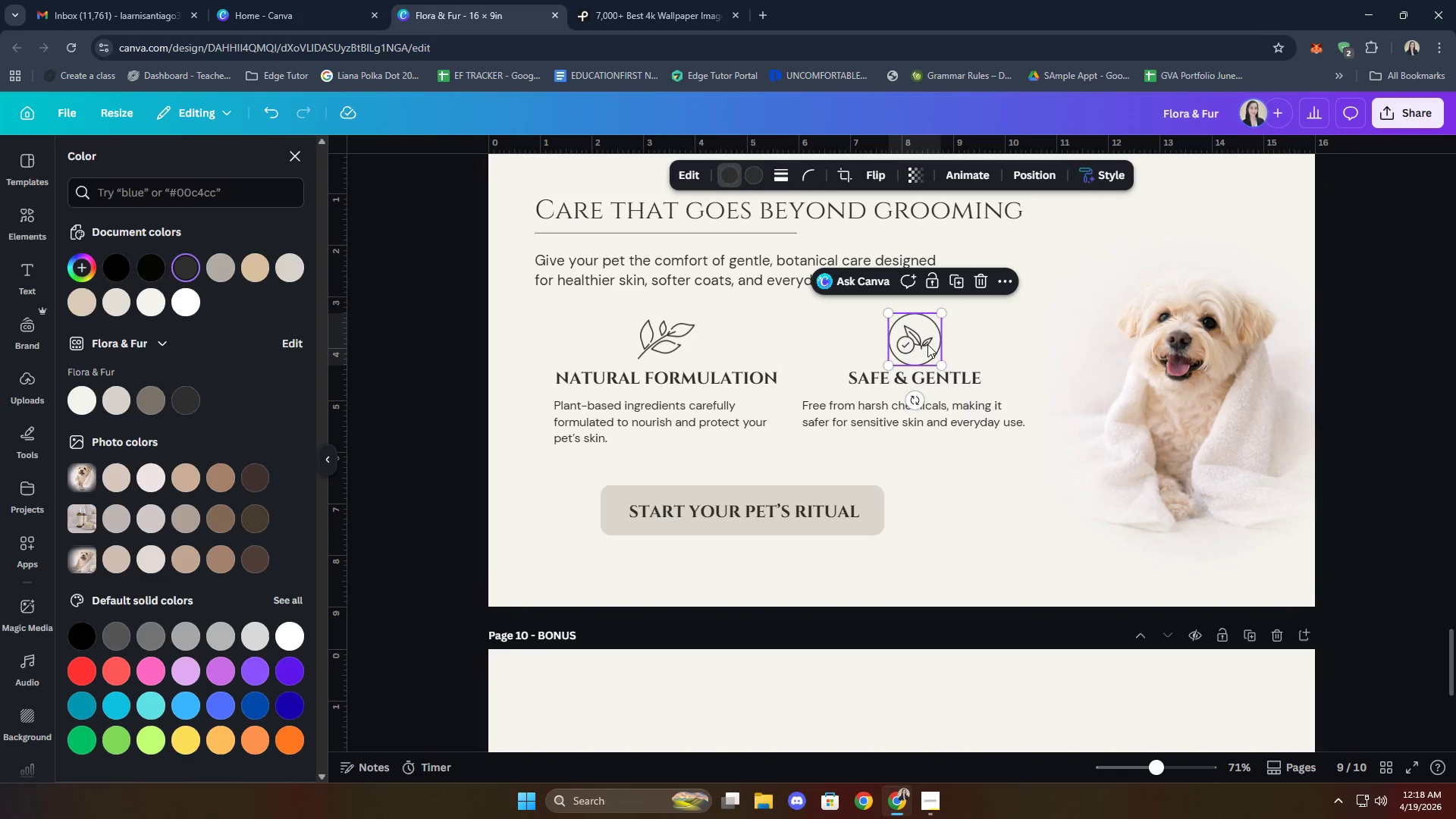 
left_click_drag(start_coordinate=[924, 334], to_coordinate=[924, 329])
 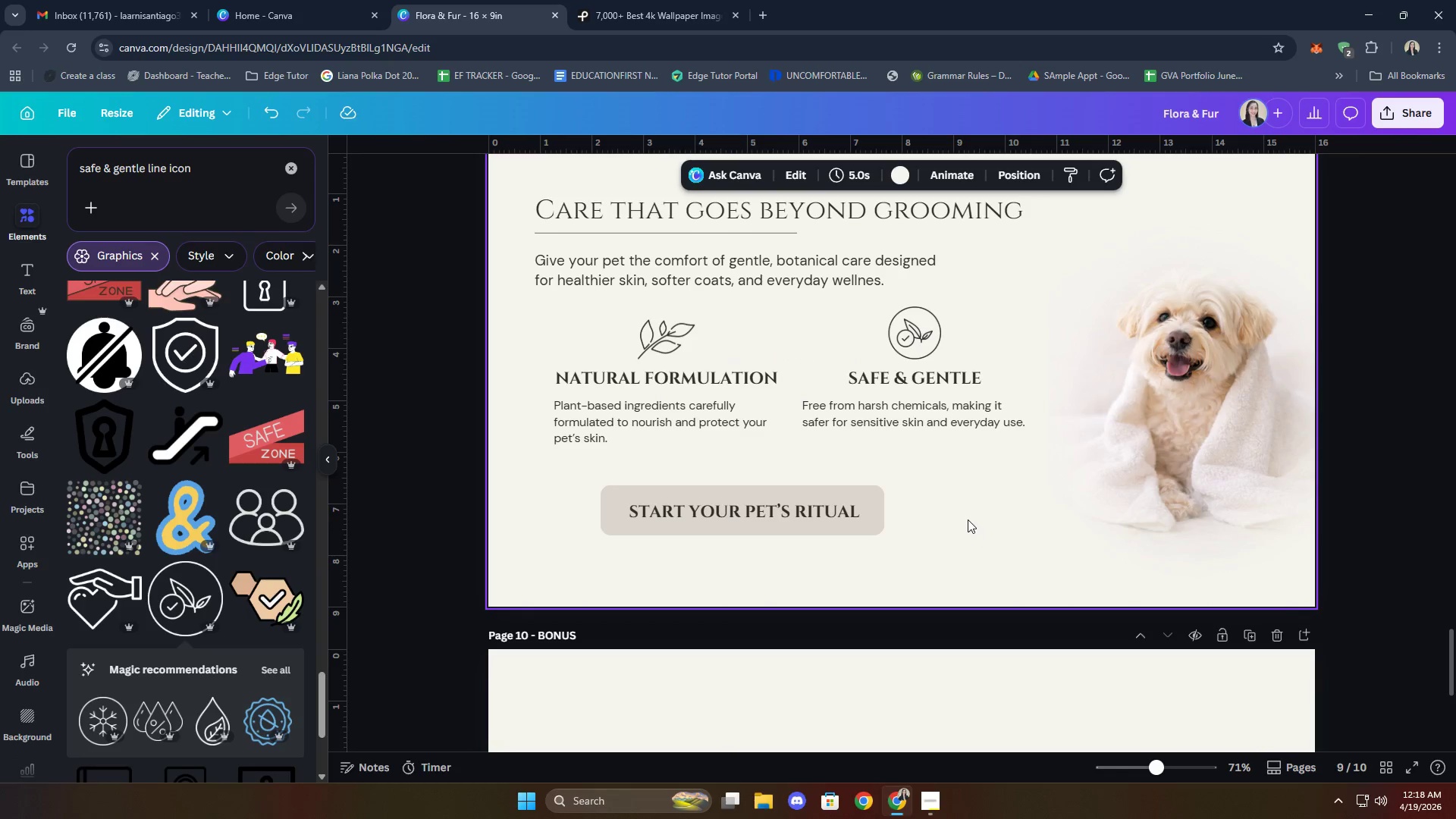 
left_click([931, 320])
 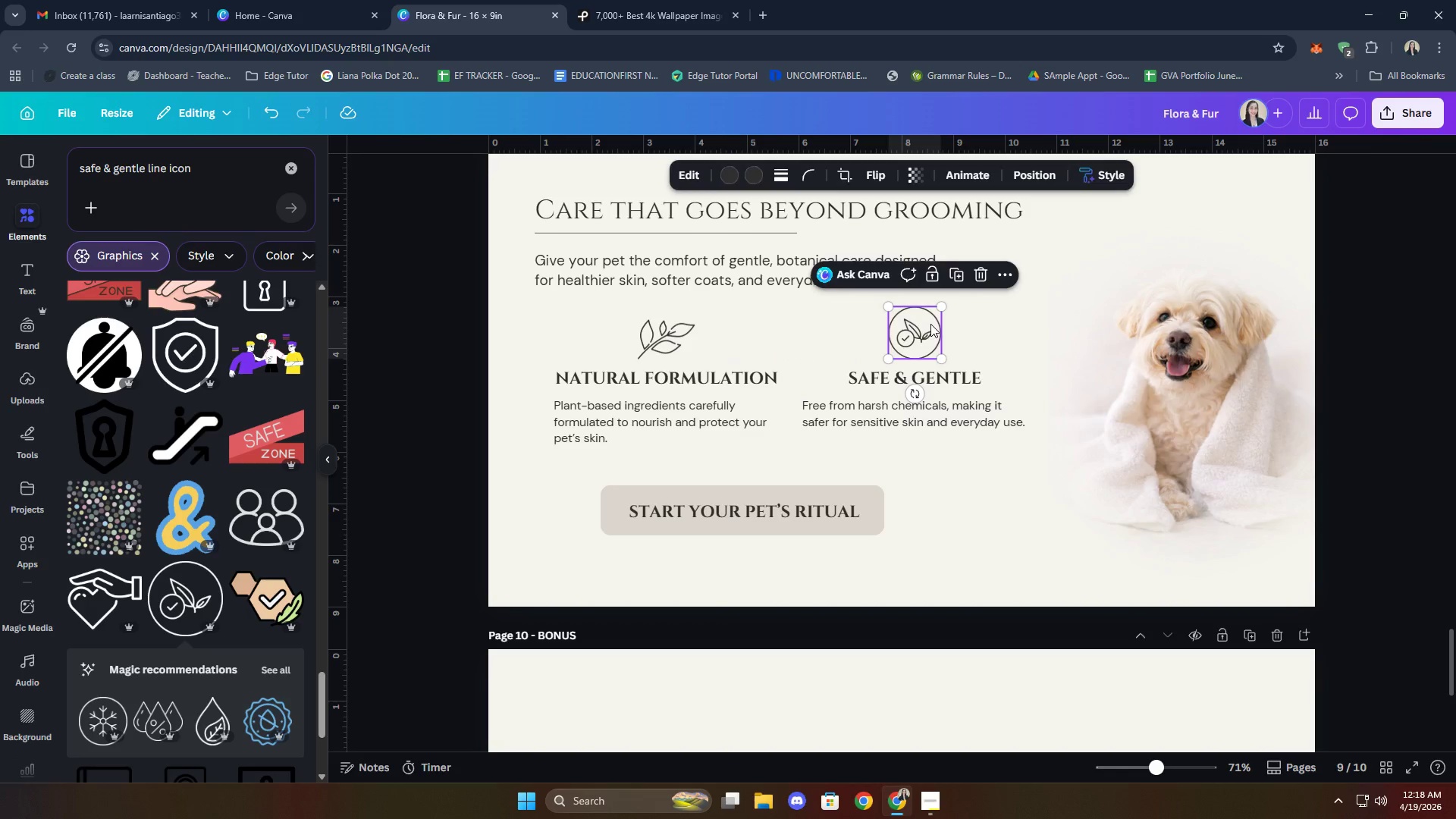 
key(Delete)
 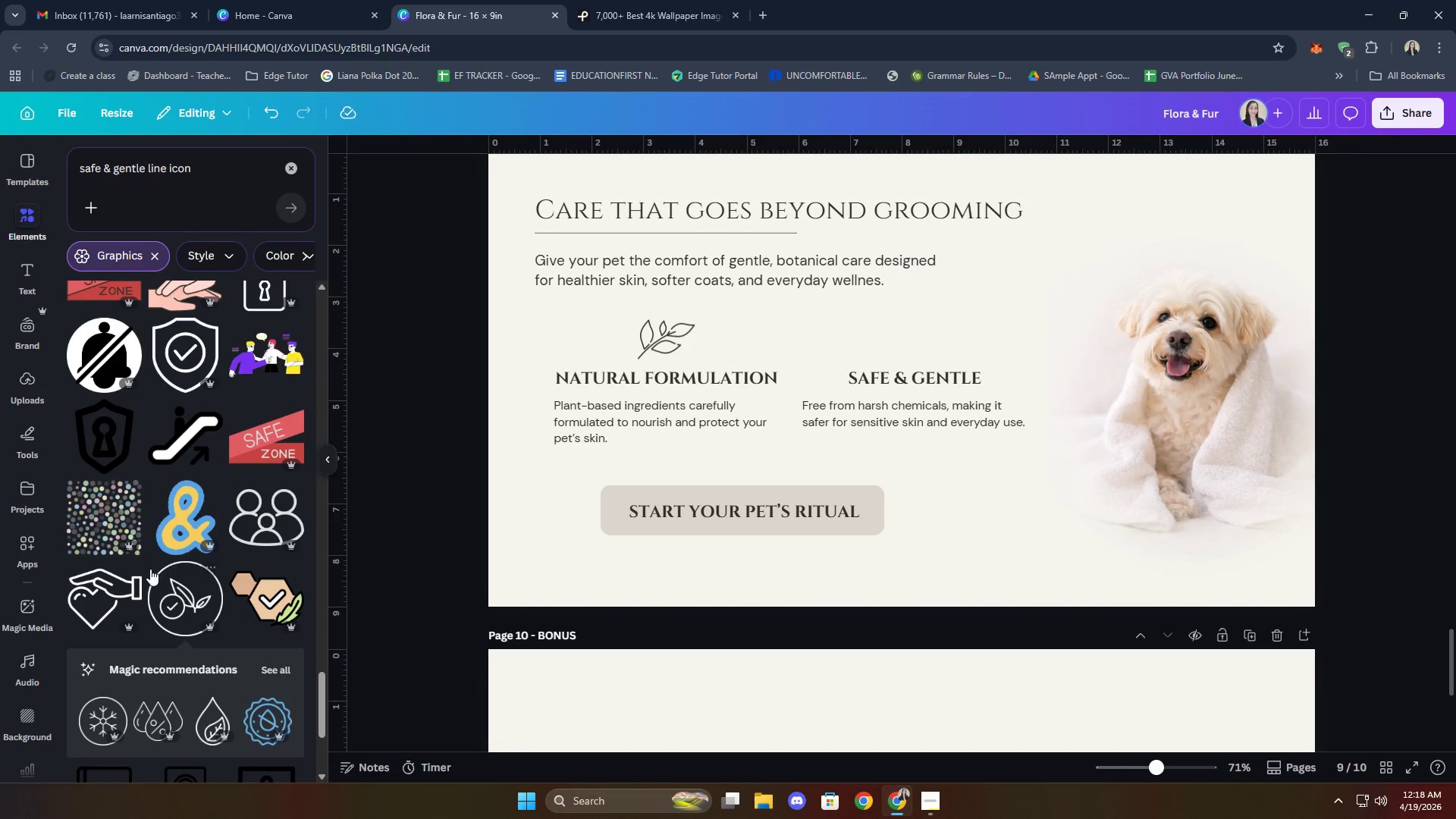 
scroll: coordinate [177, 574], scroll_direction: down, amount: 2.0
 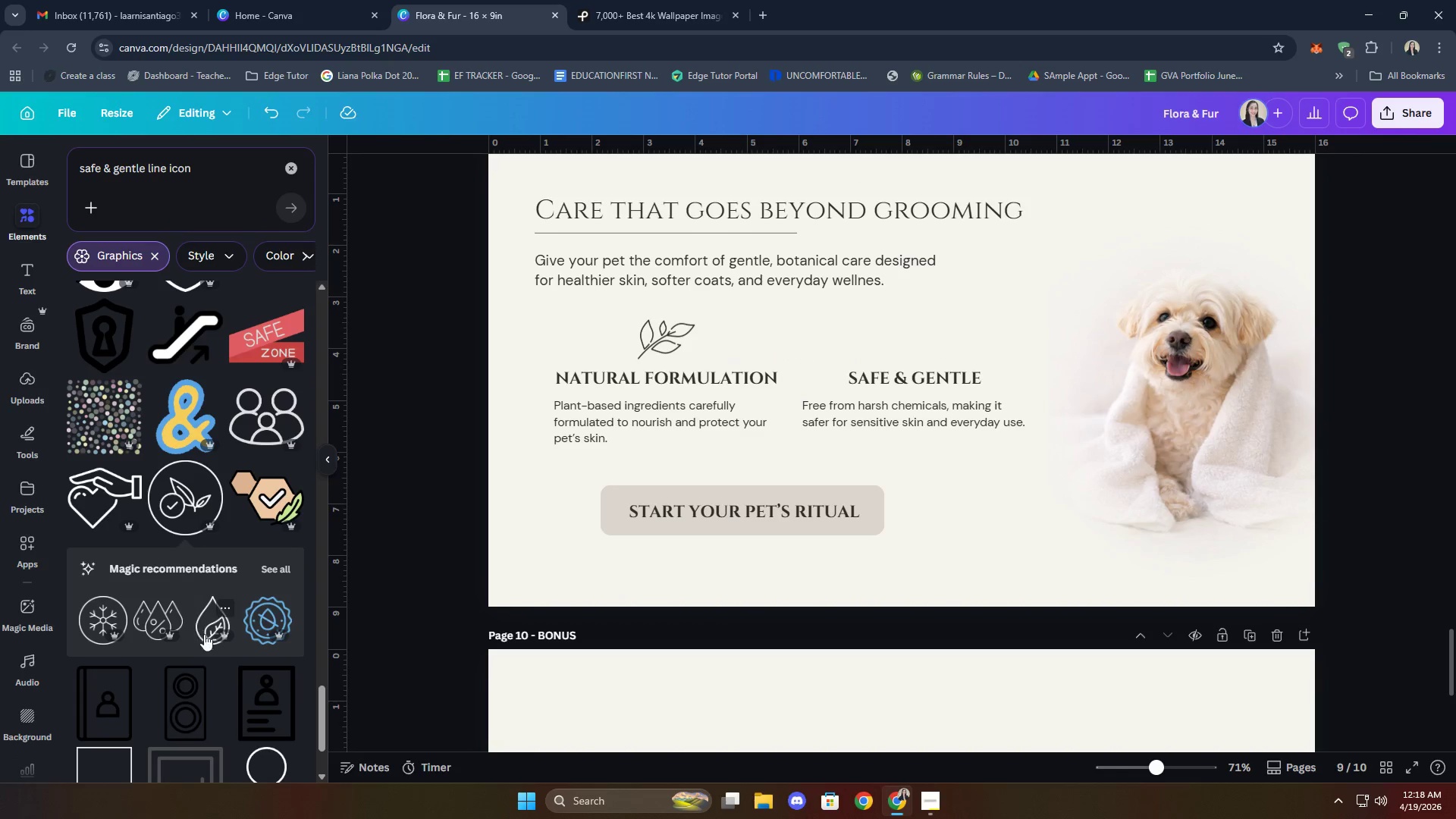 
left_click([208, 624])
 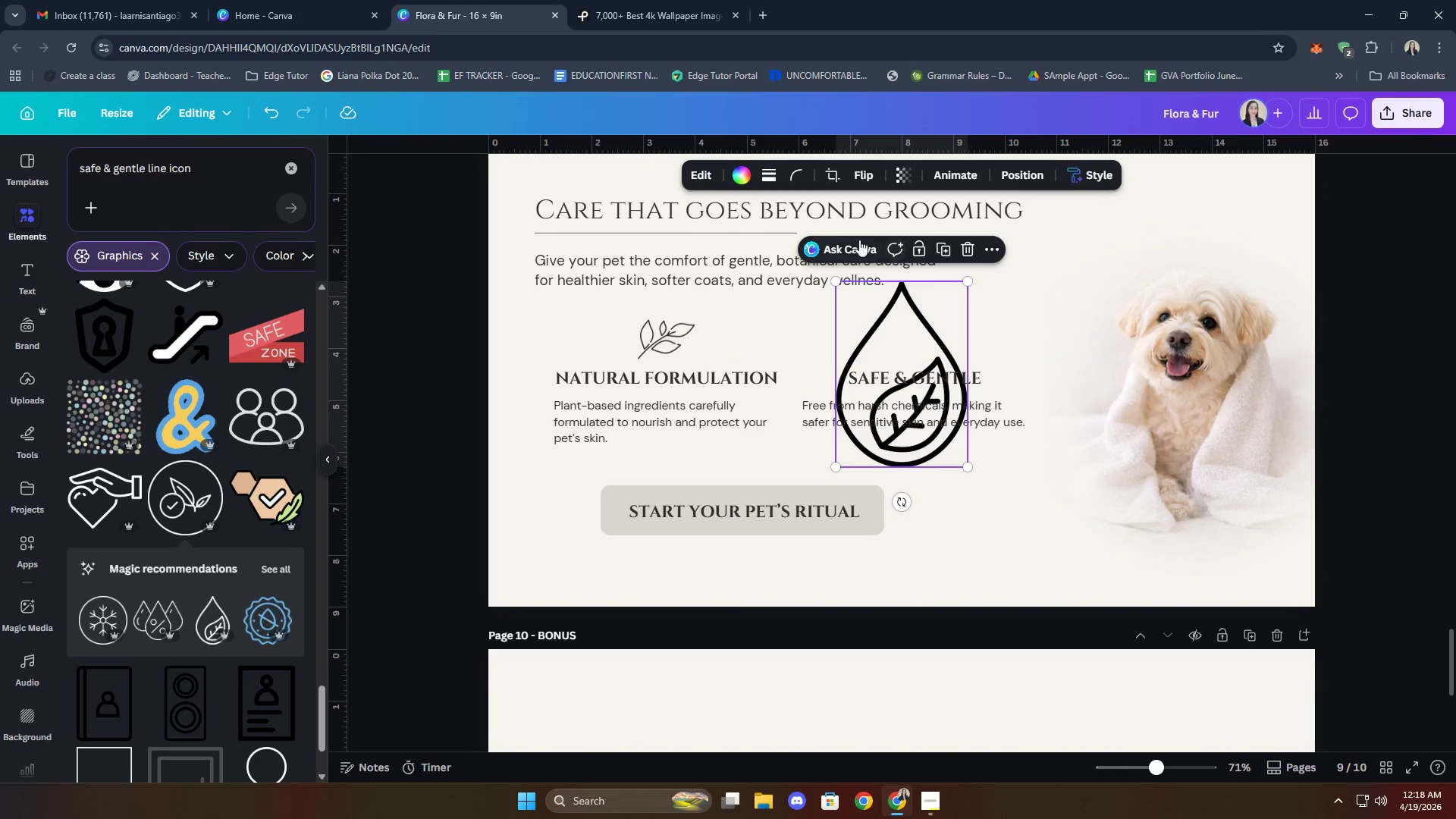 
left_click([739, 177])
 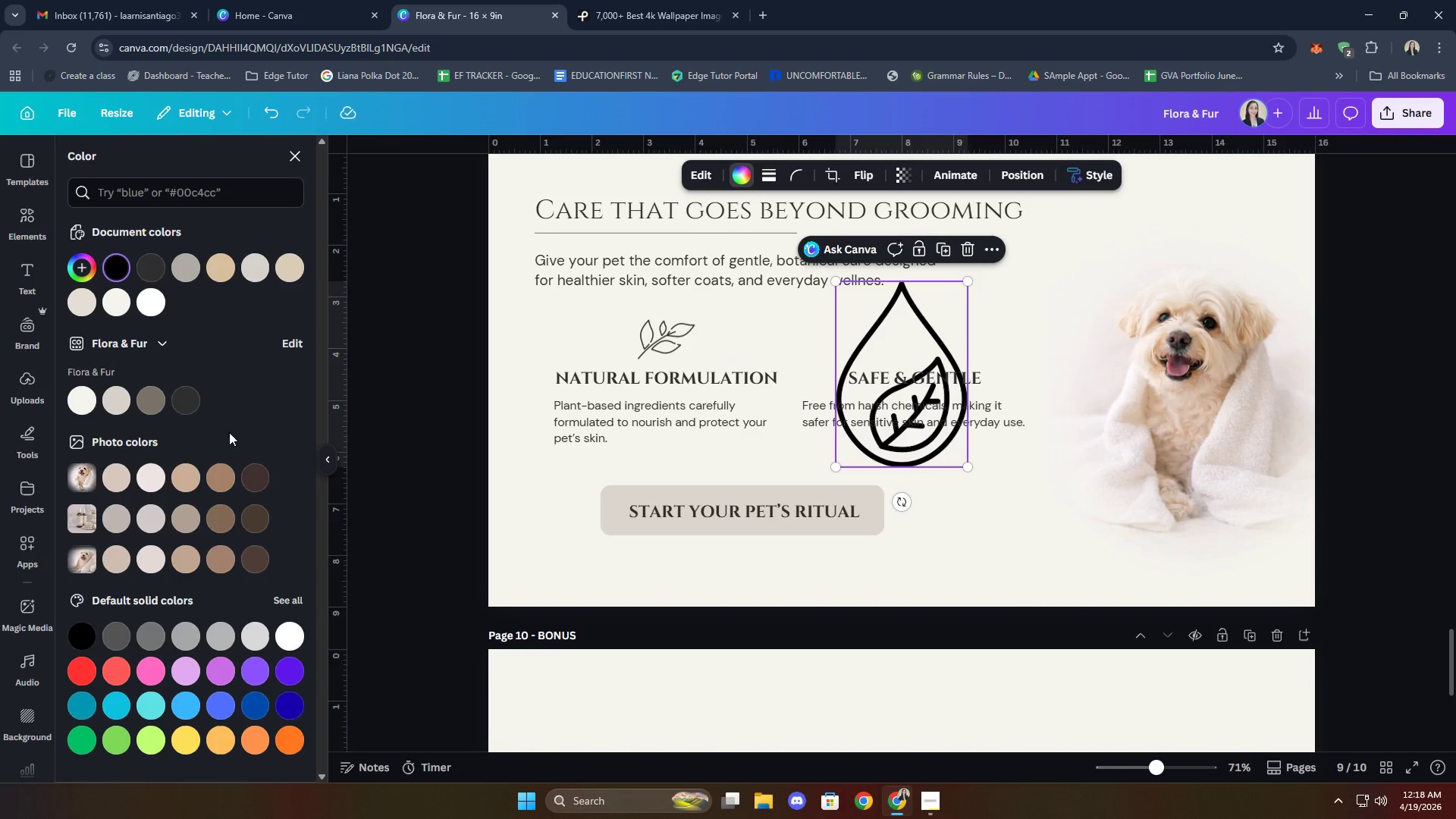 
left_click([190, 400])
 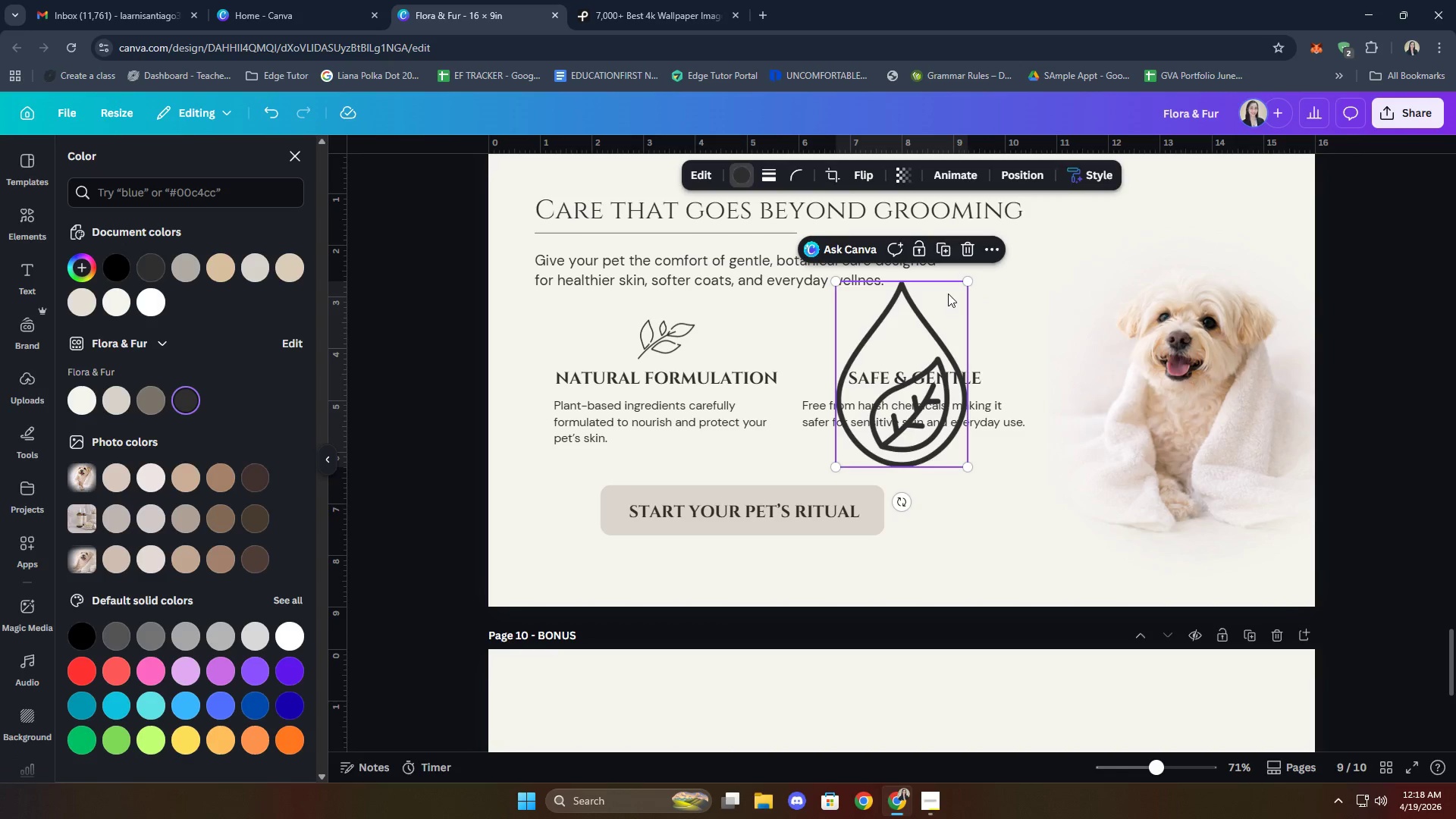 
left_click([975, 241])
 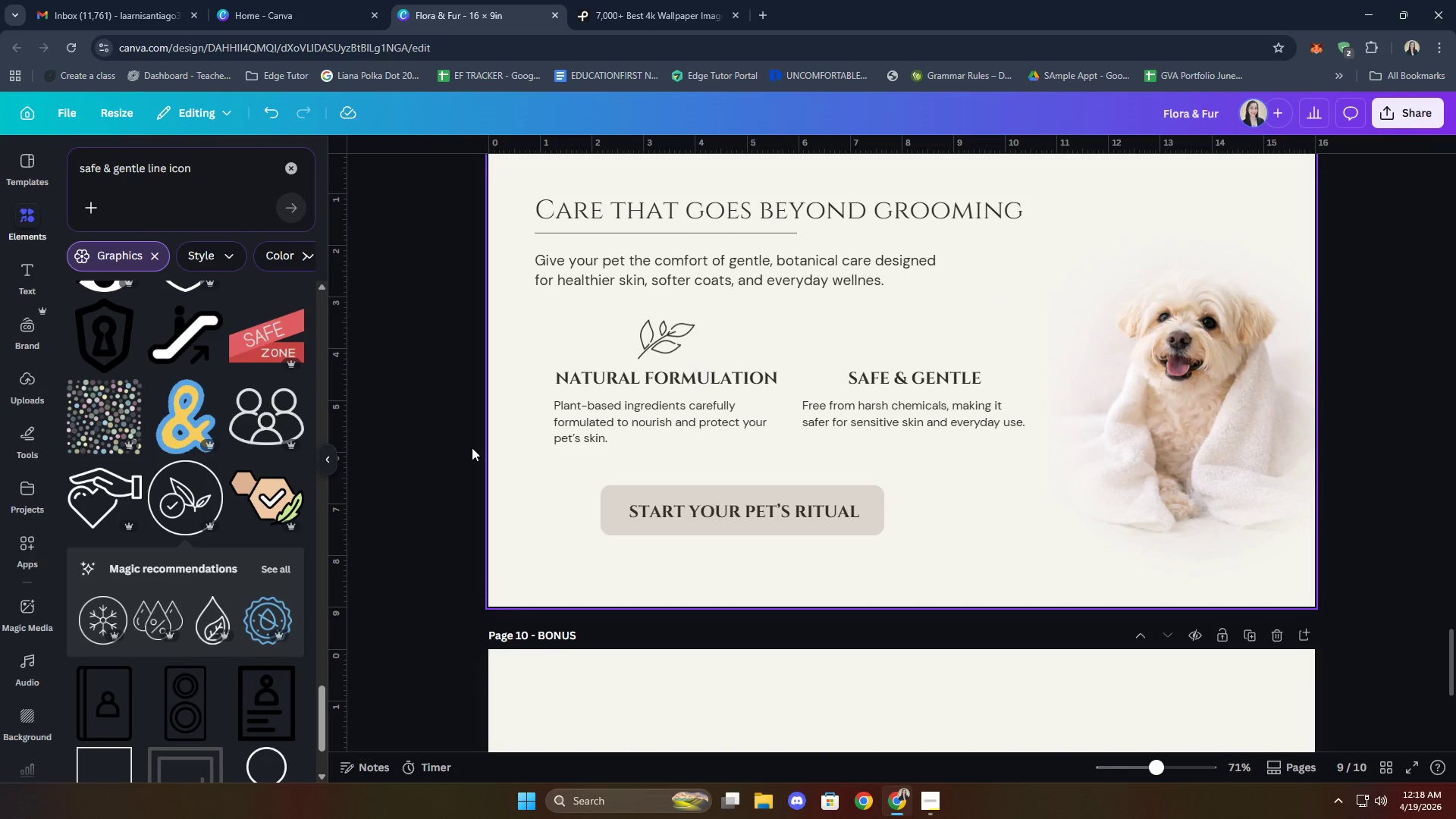 
scroll: coordinate [165, 464], scroll_direction: down, amount: 24.0
 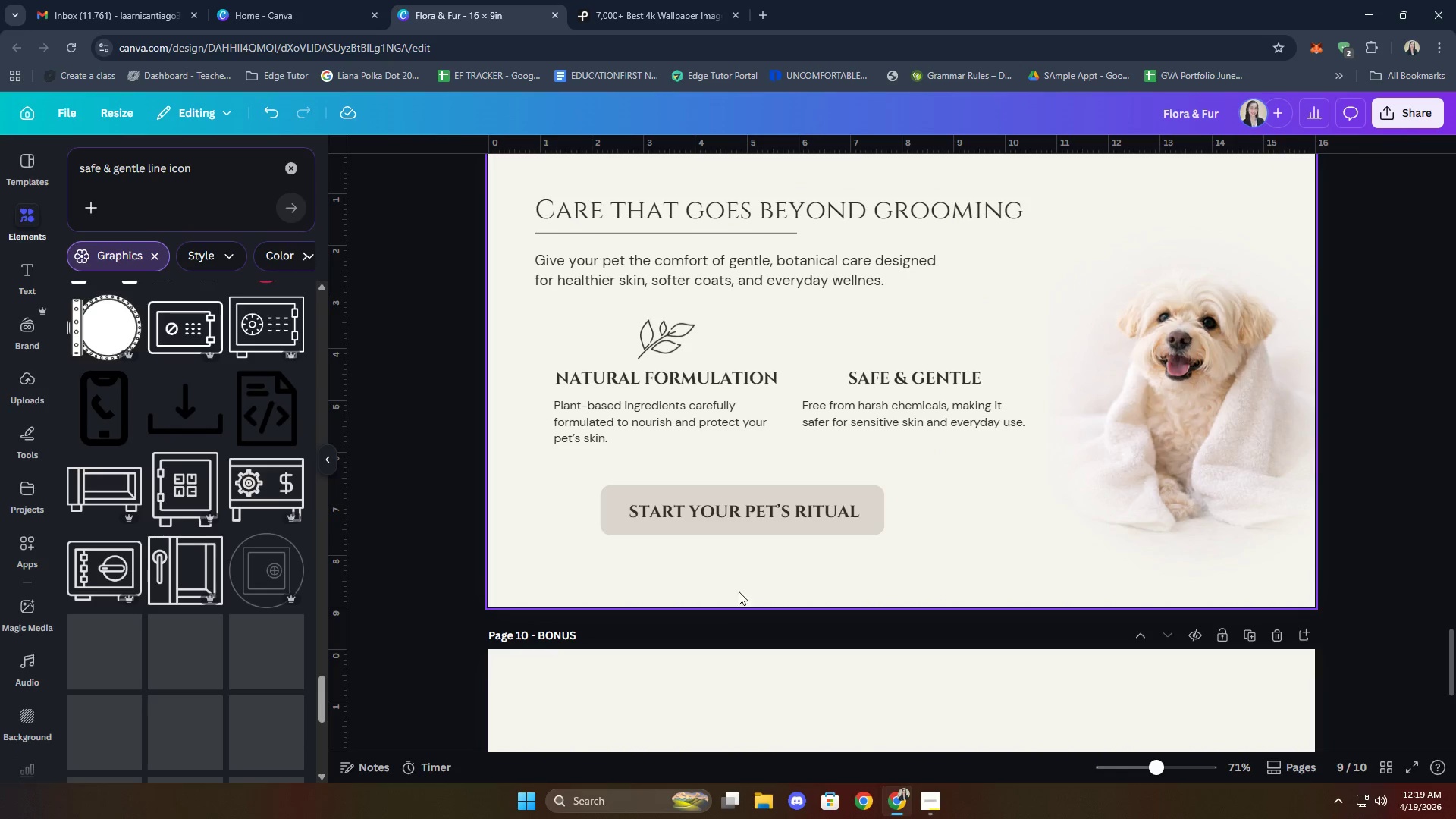 
left_click([901, 556])
 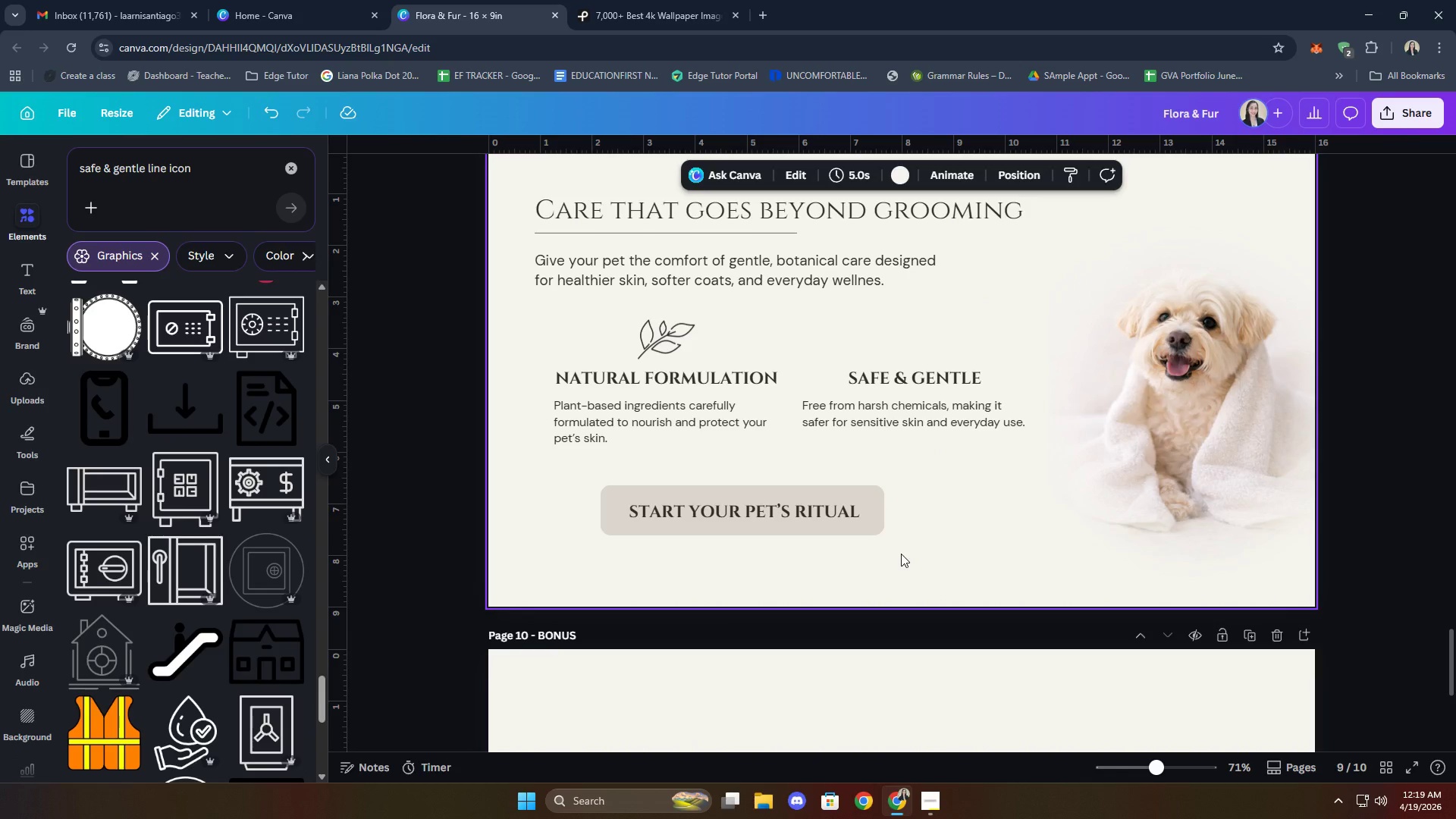 
key(Control+Z)
 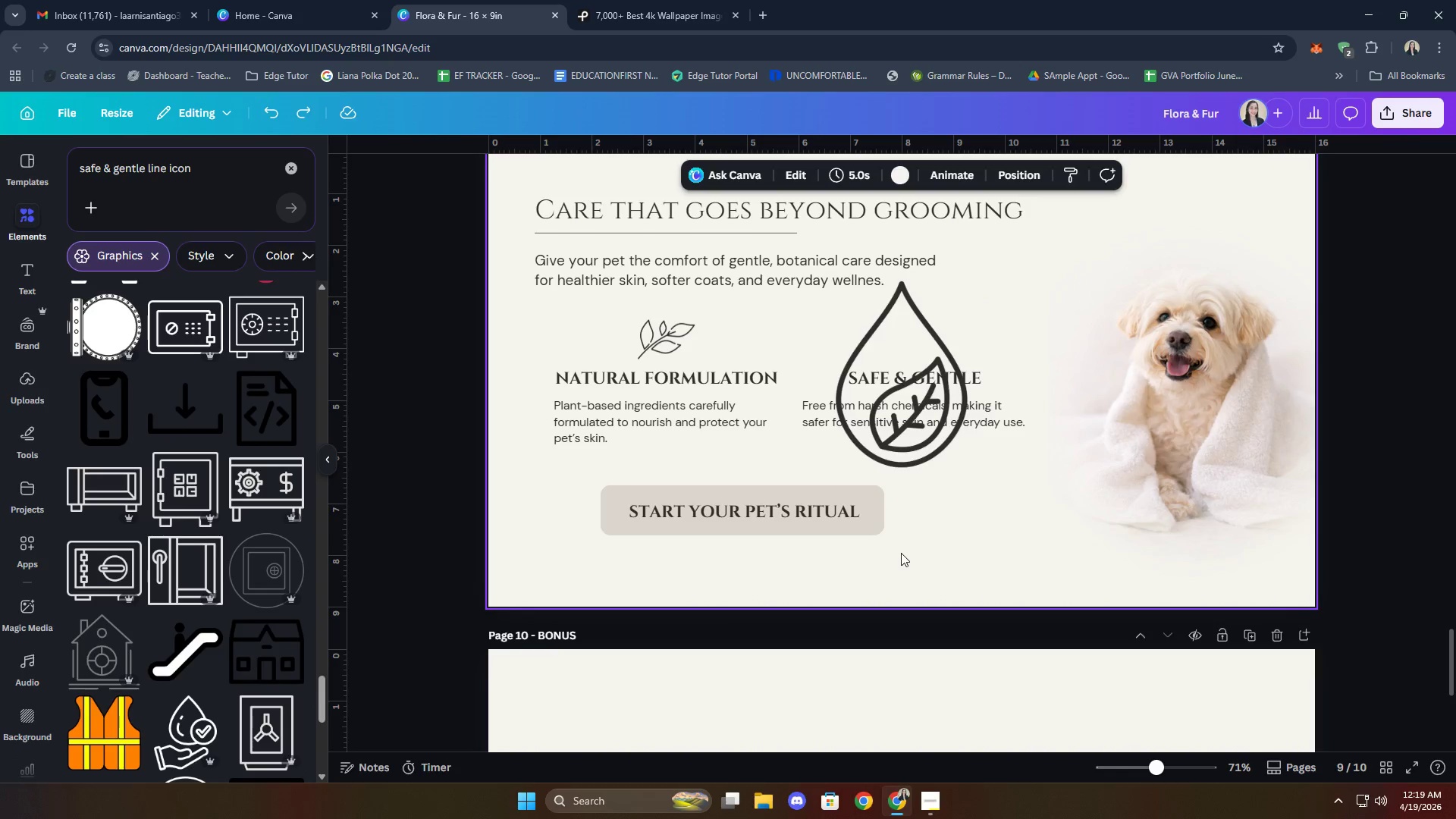 
key(Control+Z)
 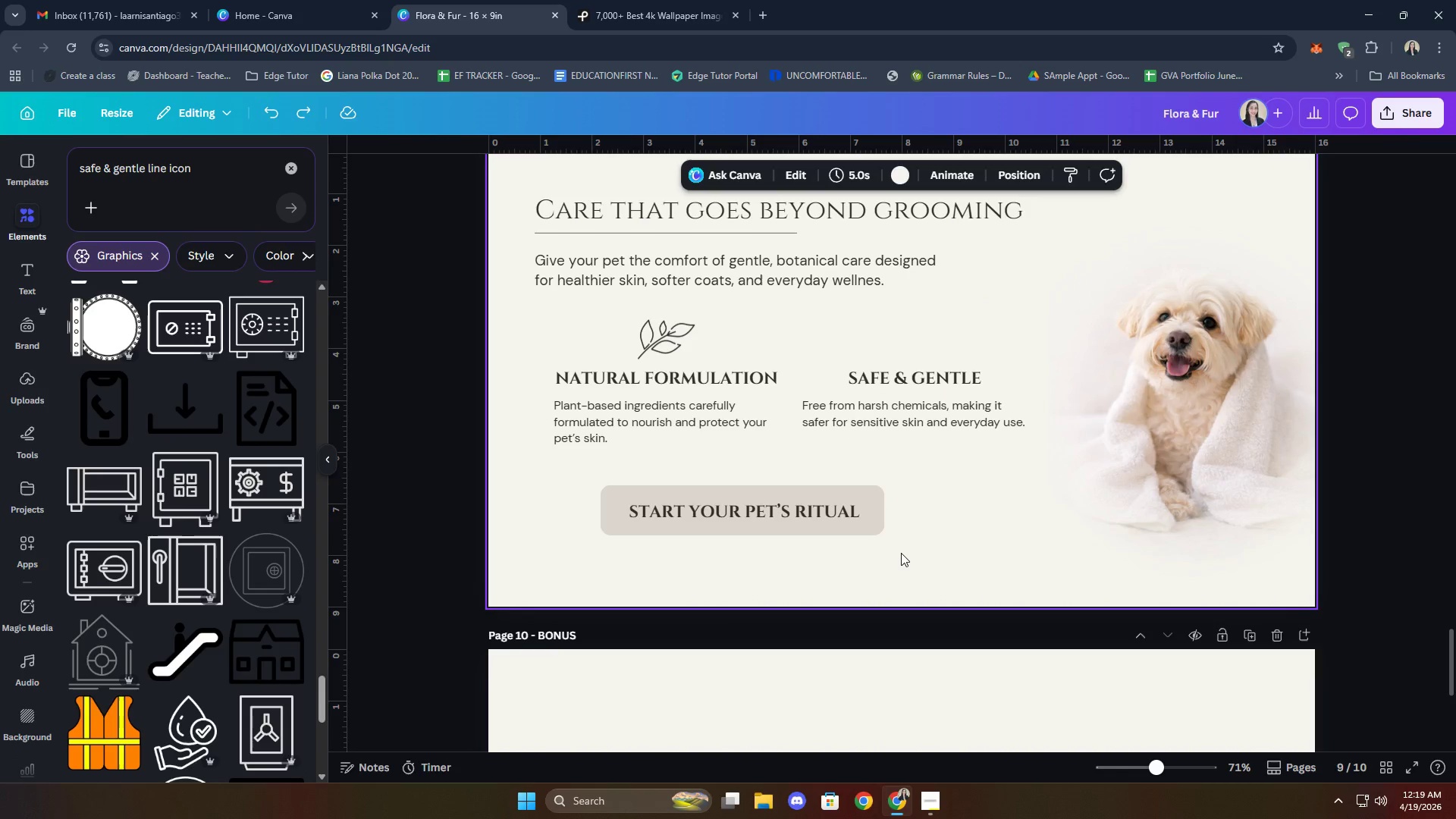 
key(Control+Z)
 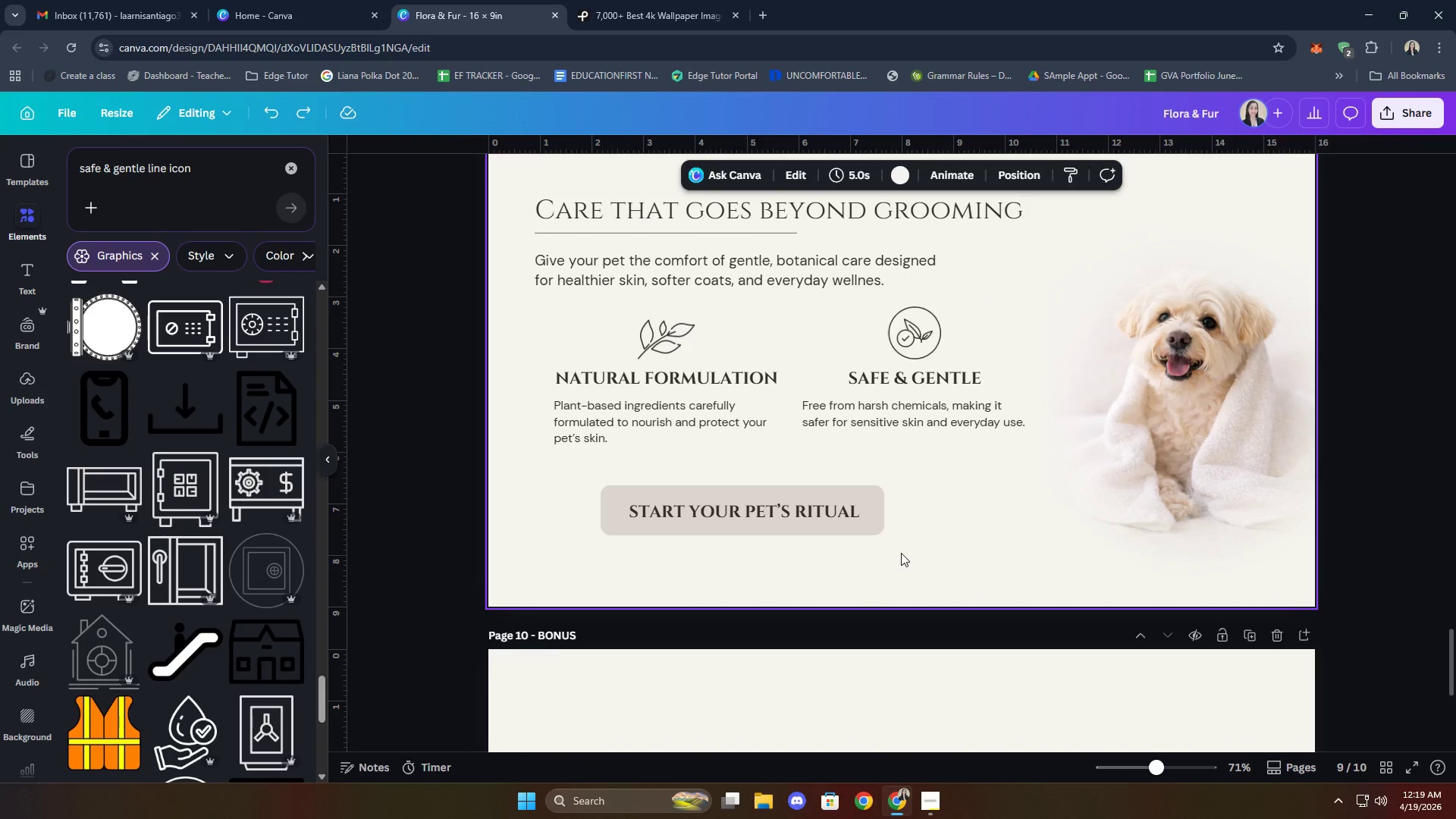 
key(Control+Z)
 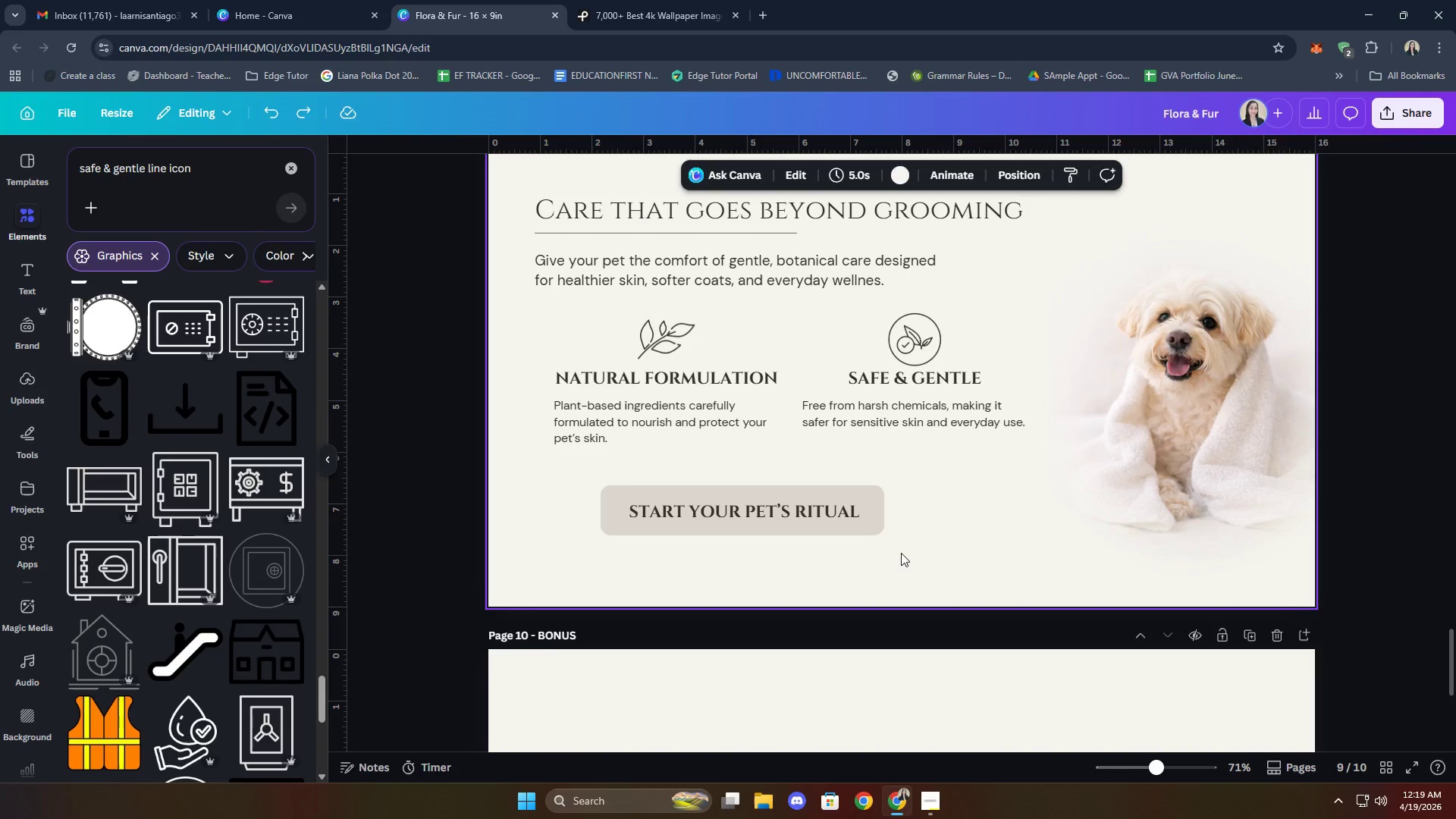 
key(Control+Z)
 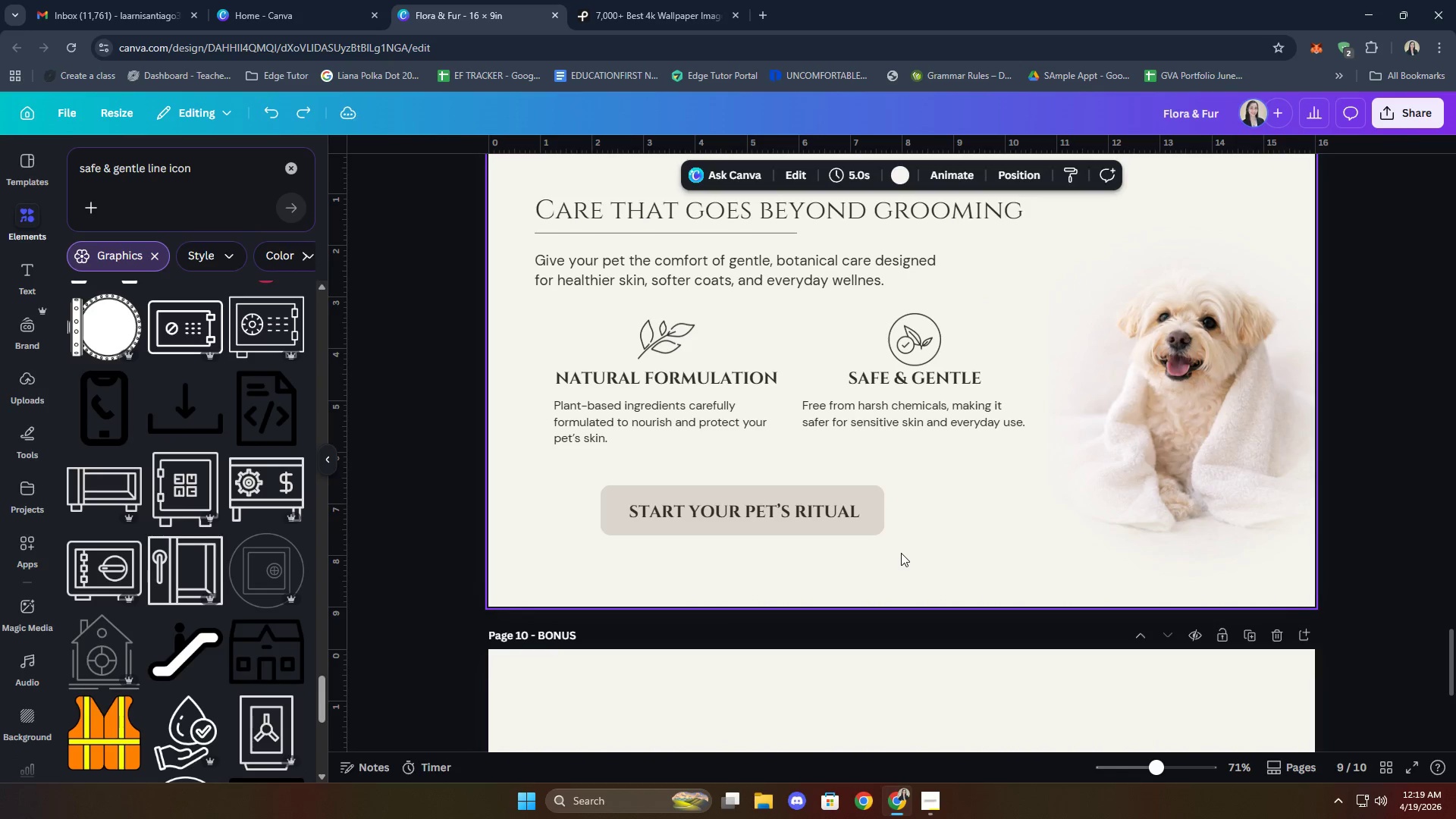 
key(Control+Z)
 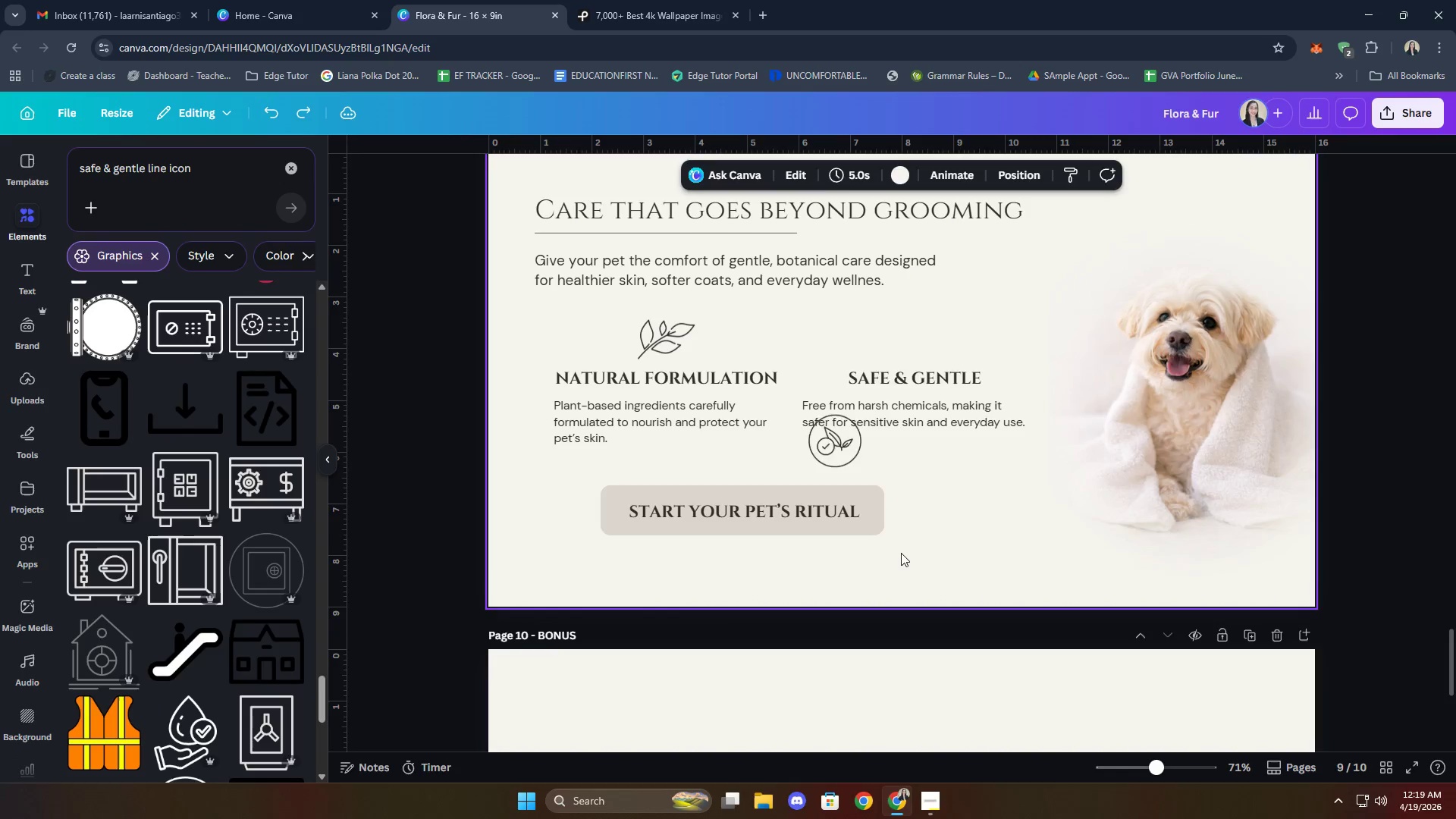 
key(Control+Z)
 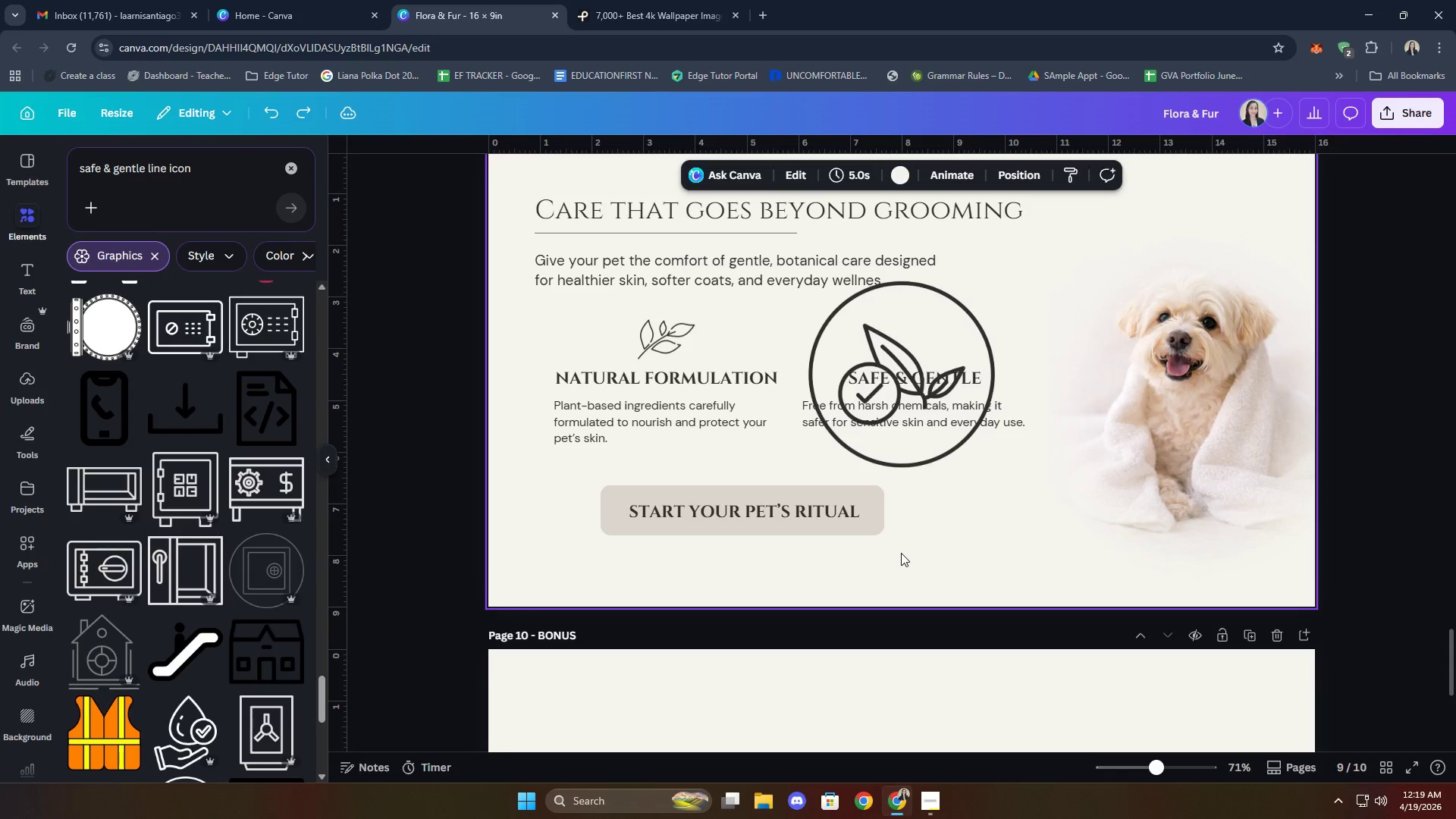 
key(Control+Z)
 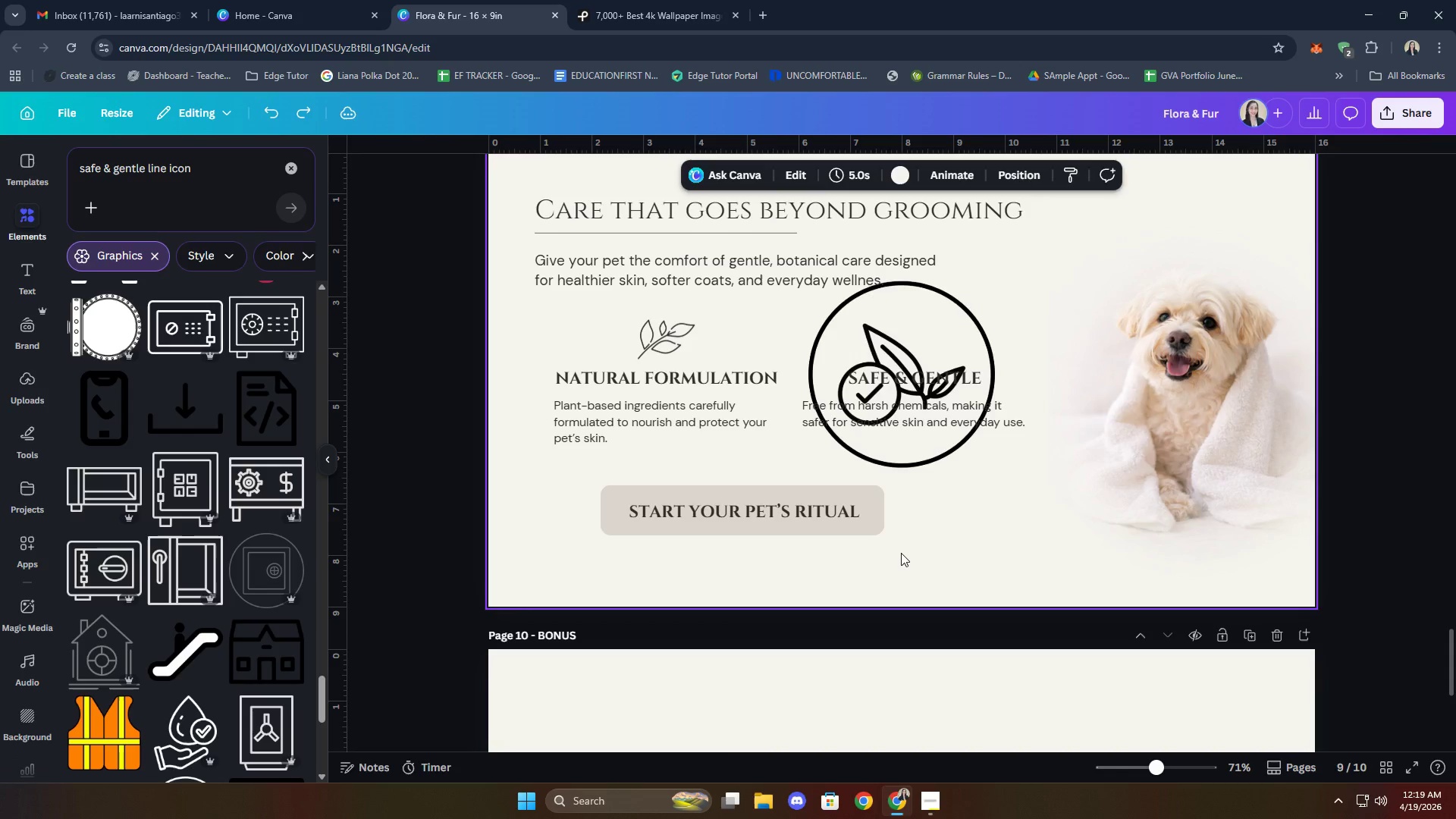 
key(Control+Z)
 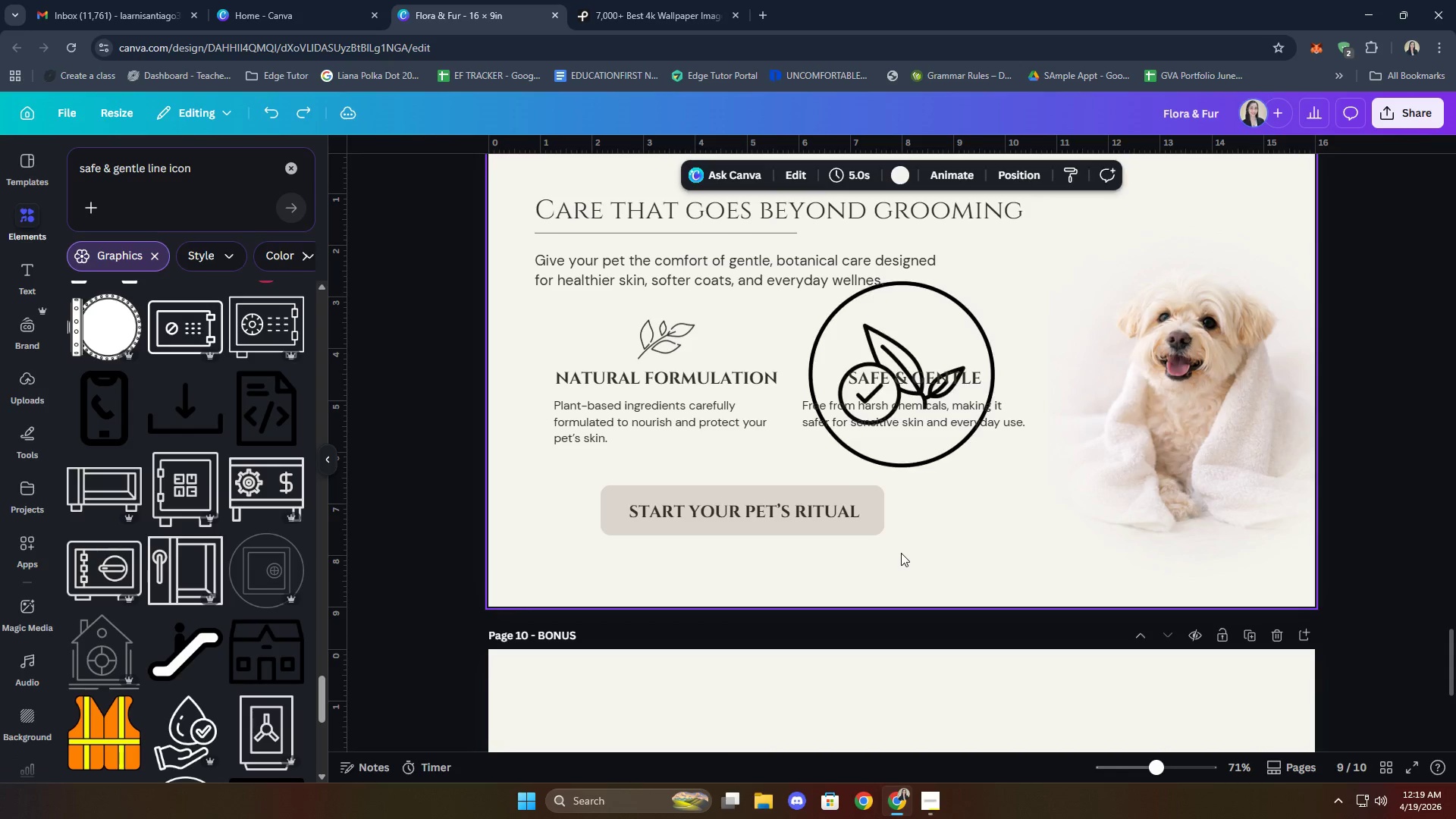 
key(Control+Z)
 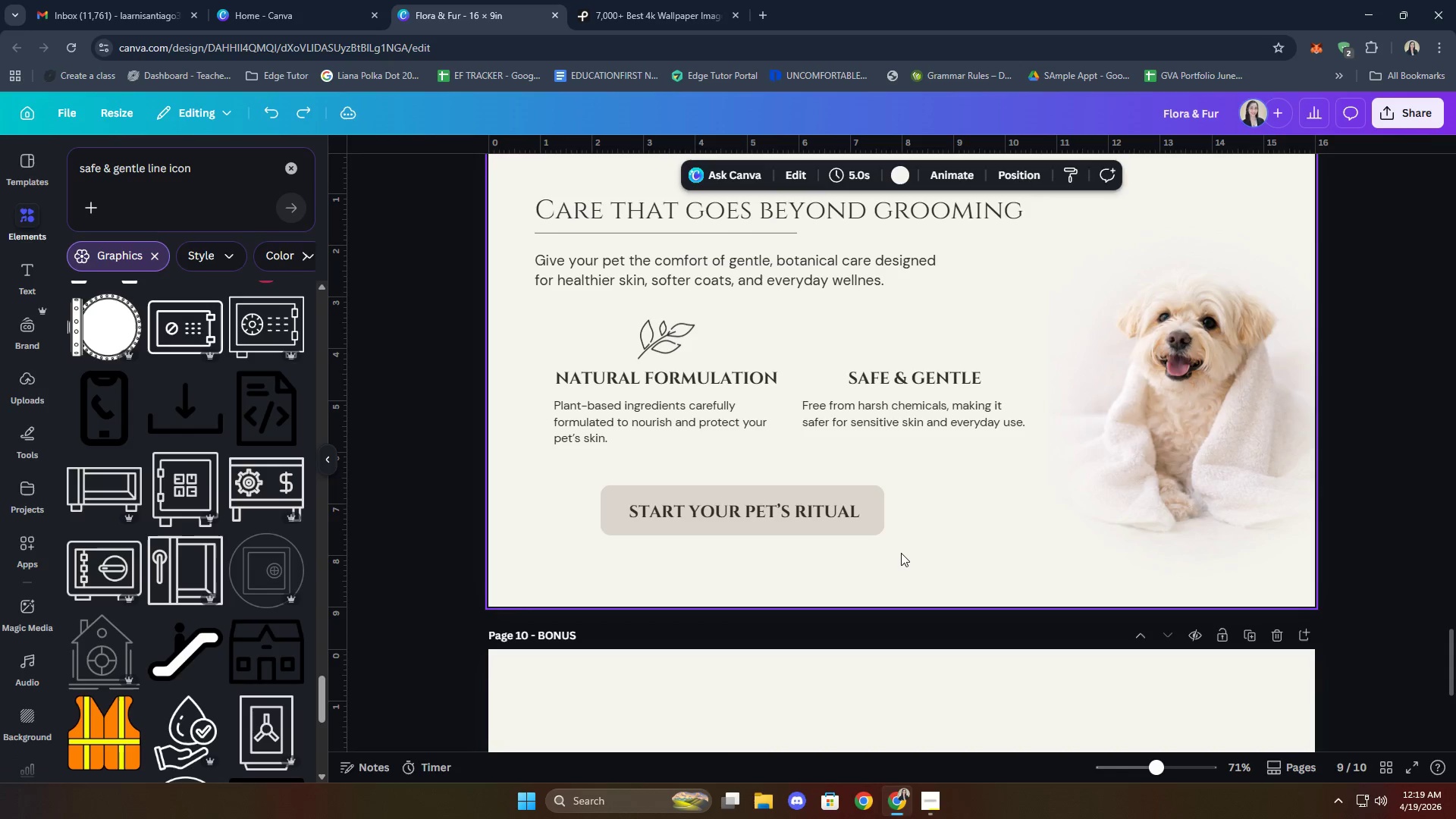 
key(Control+Z)
 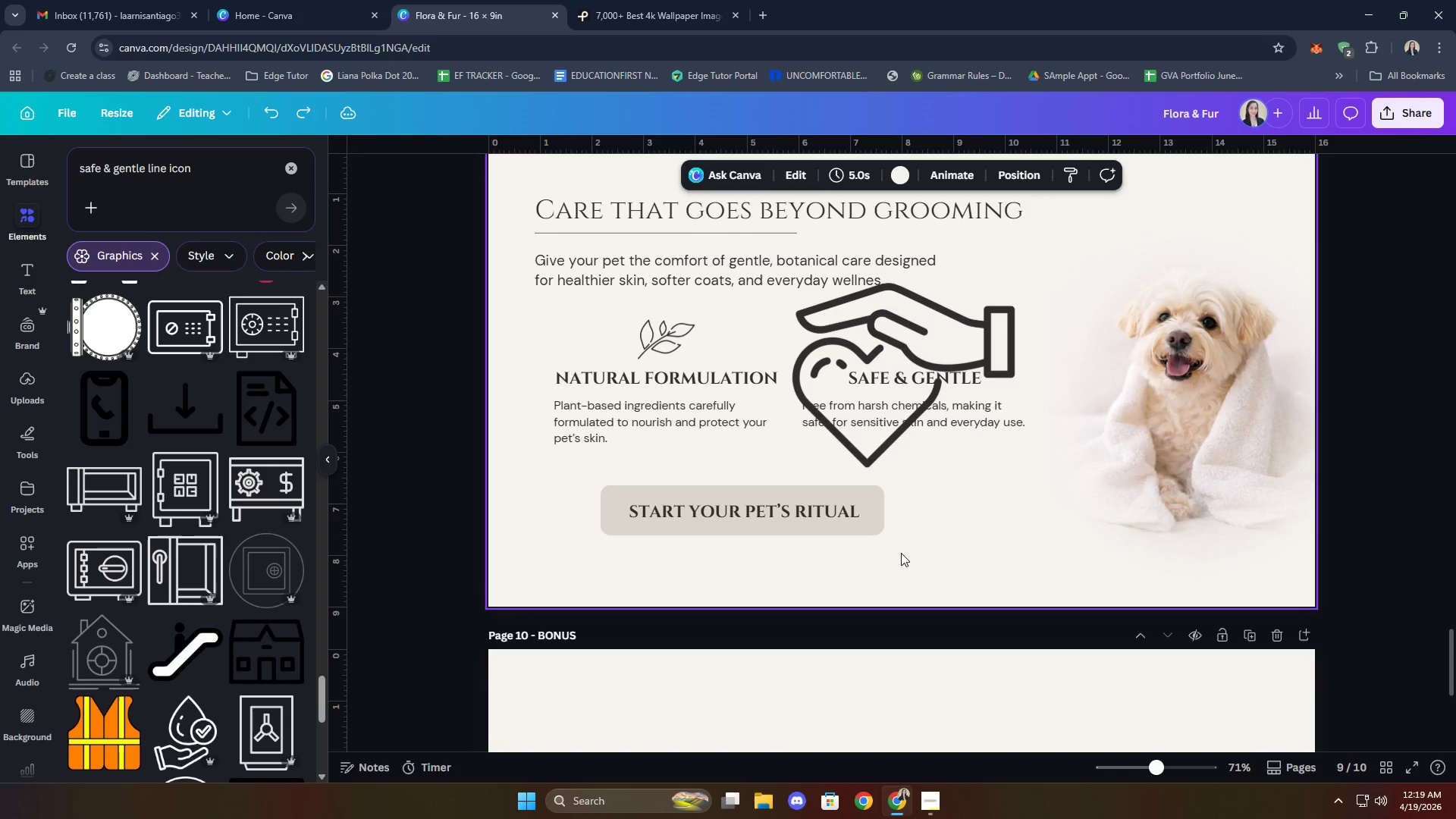 
key(Control+Z)
 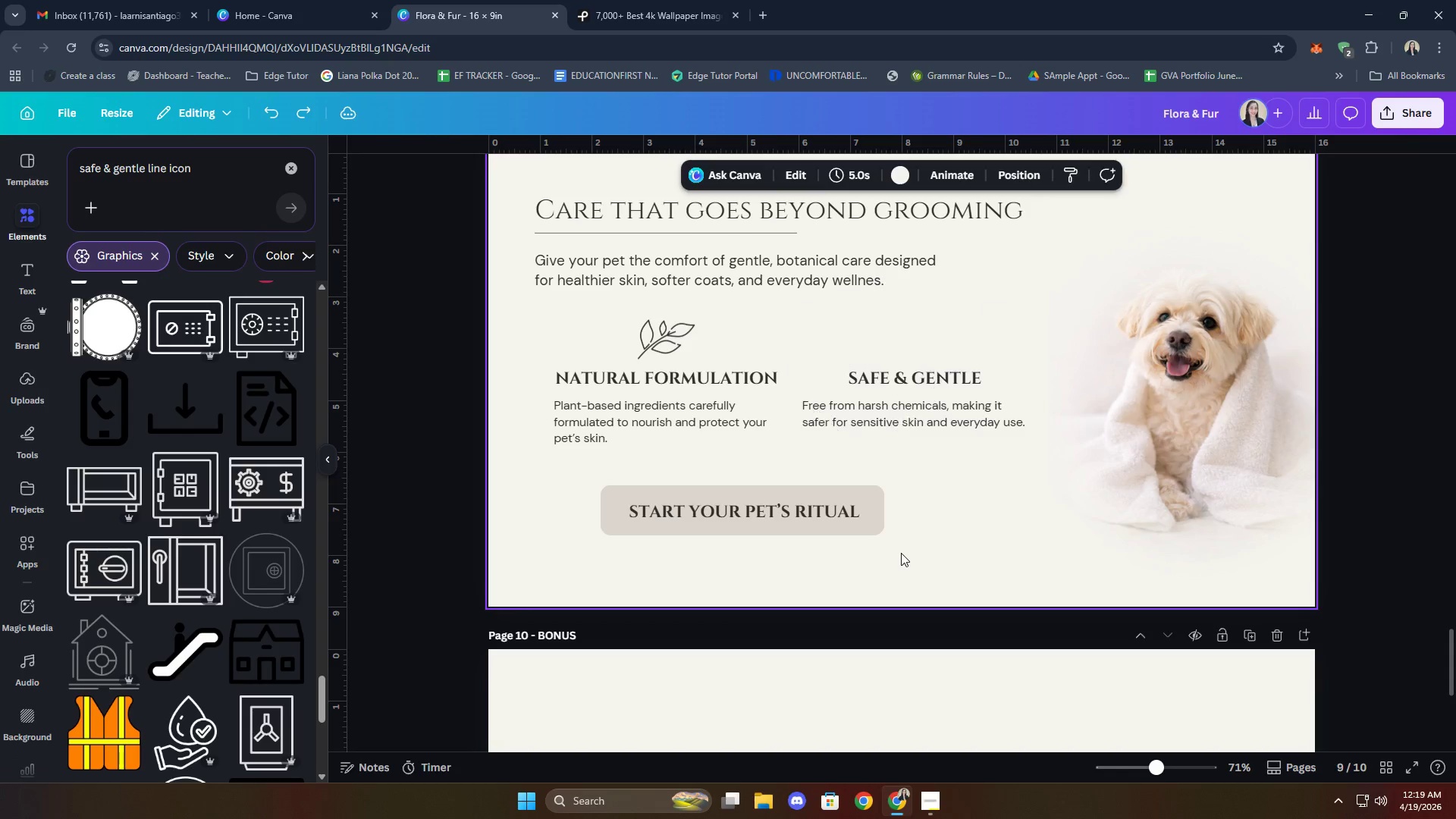 
key(Control+Z)
 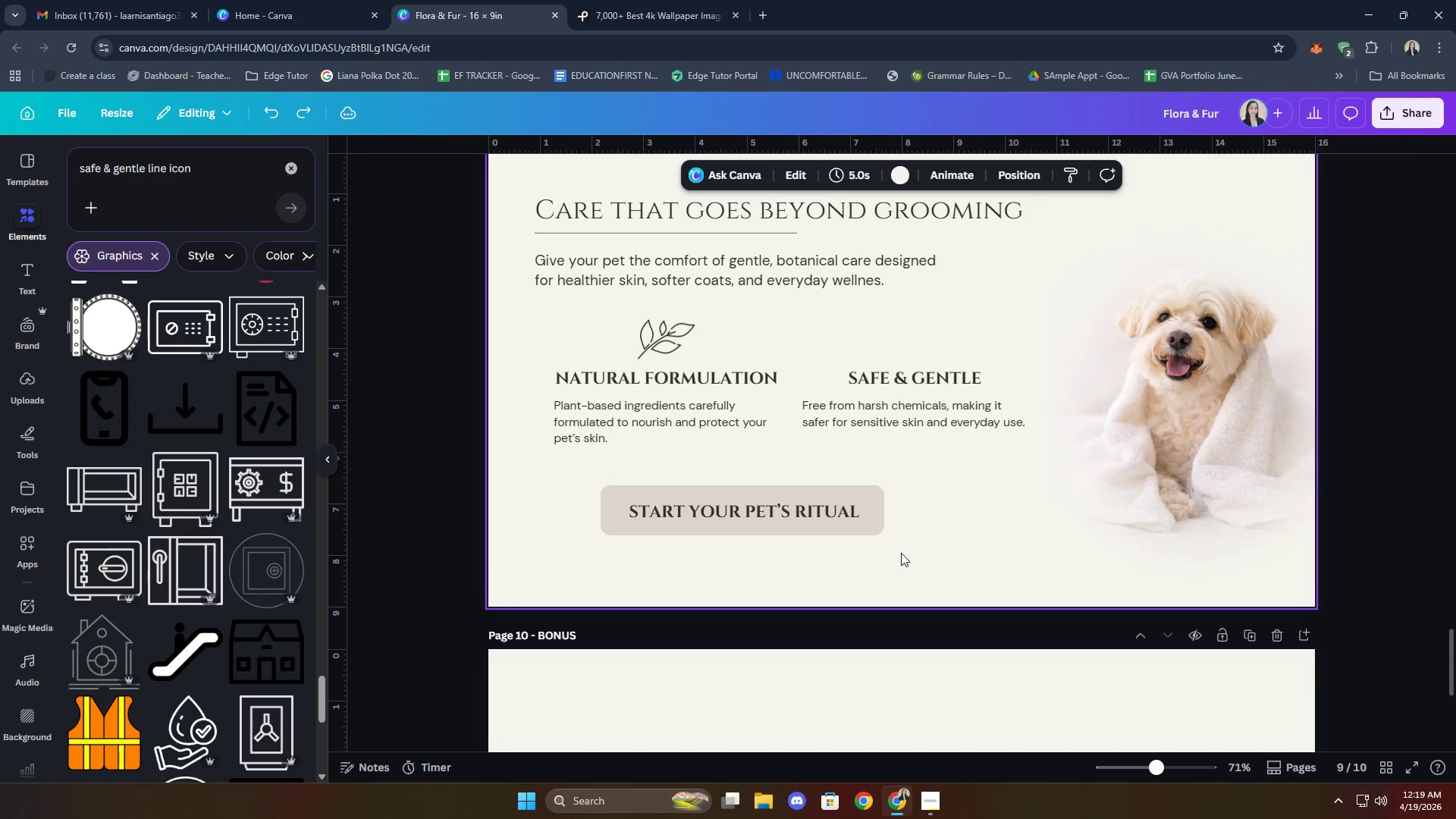 
key(Control+Z)
 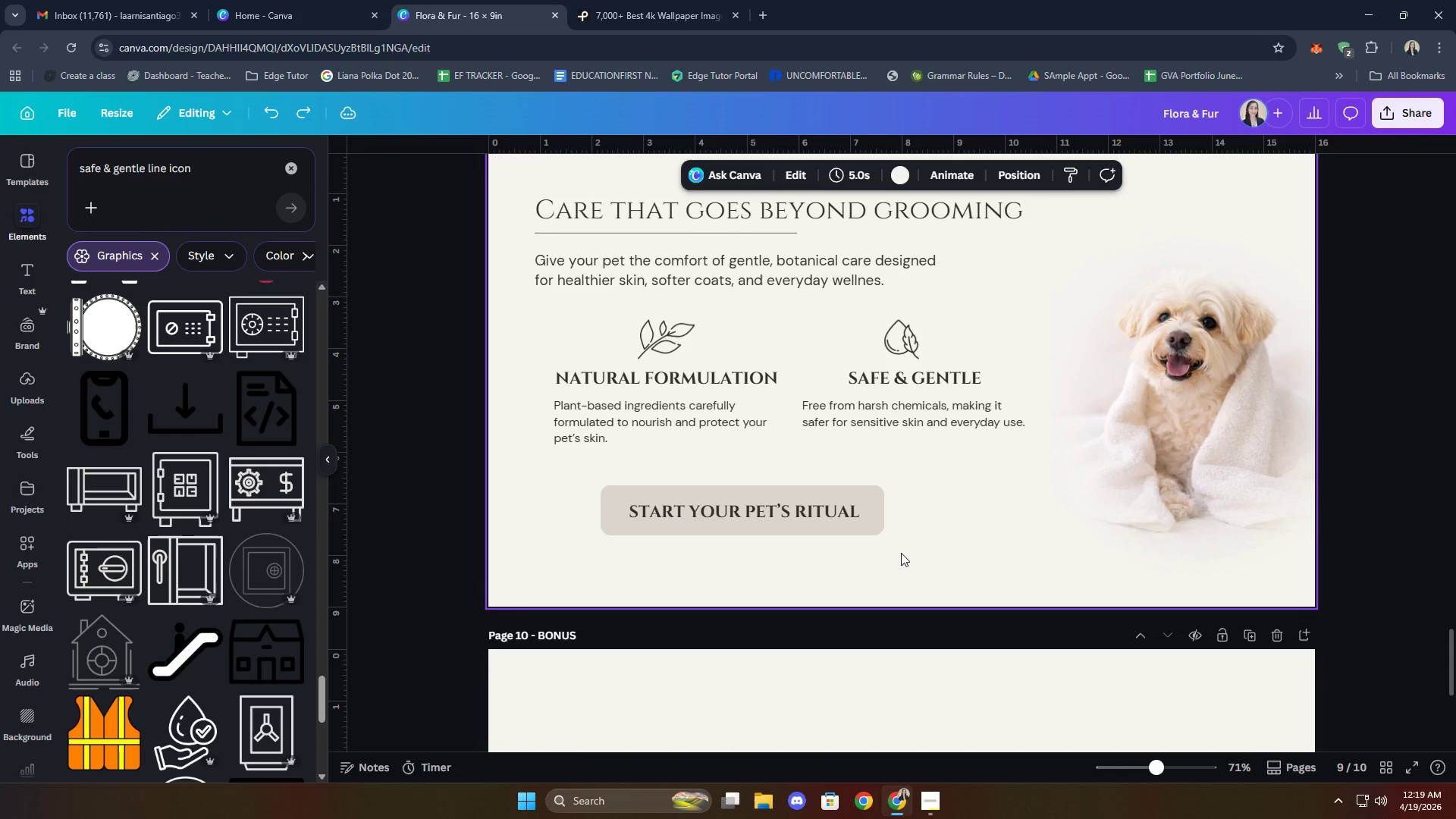 
key(Control+Z)
 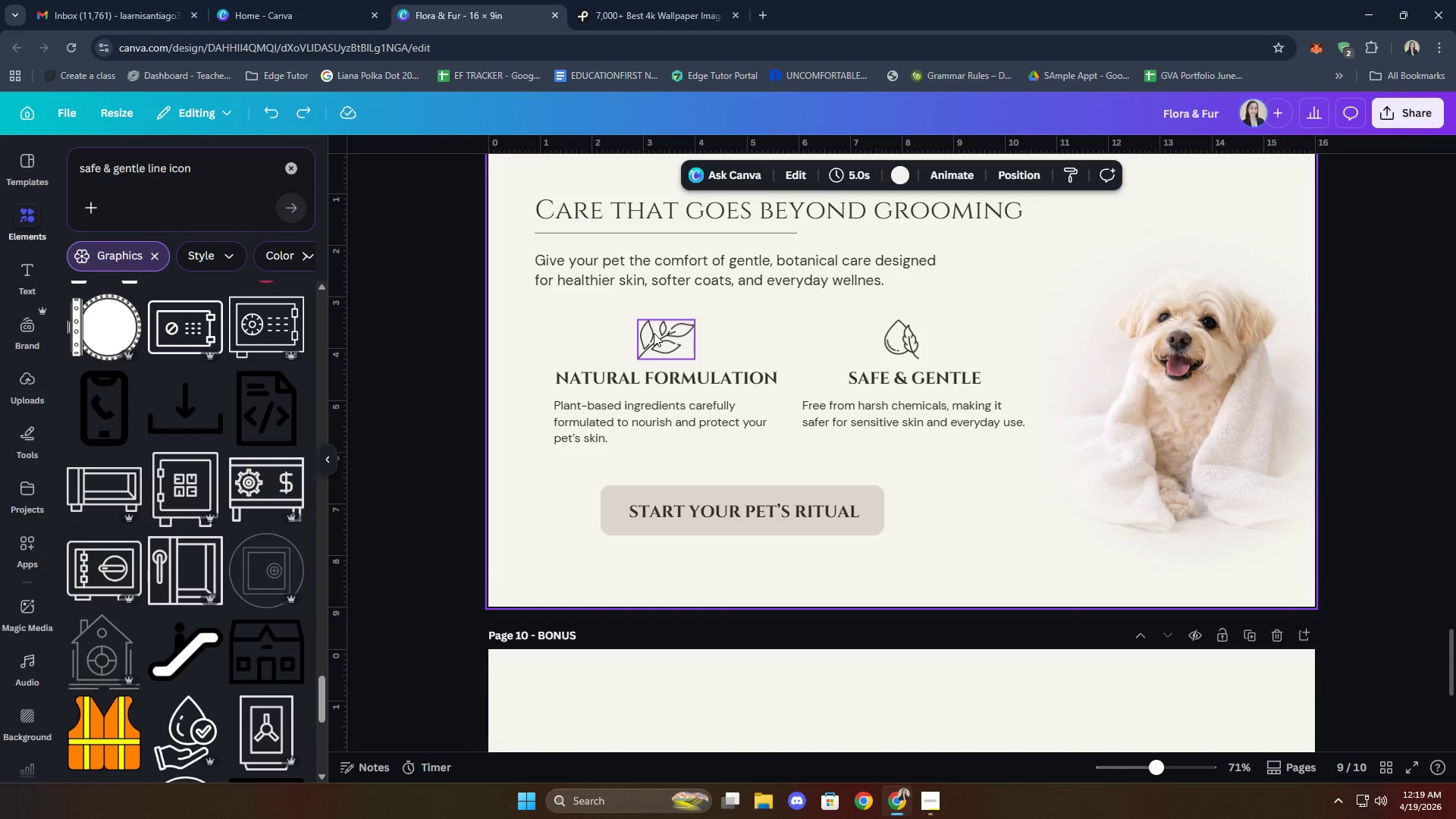 
scroll: coordinate [223, 510], scroll_direction: none, amount: 0.0
 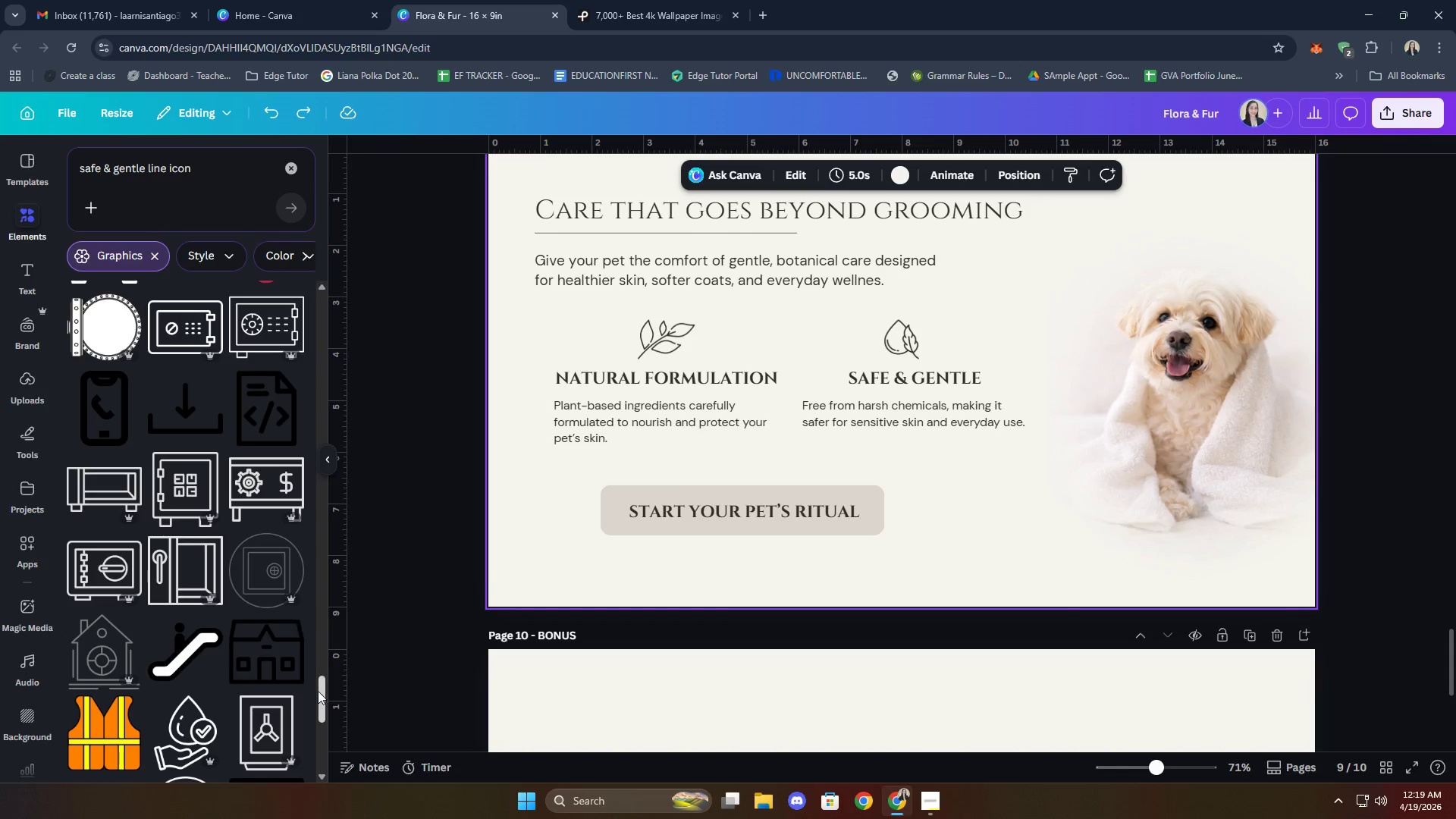 
left_click_drag(start_coordinate=[318, 692], to_coordinate=[305, 256])
 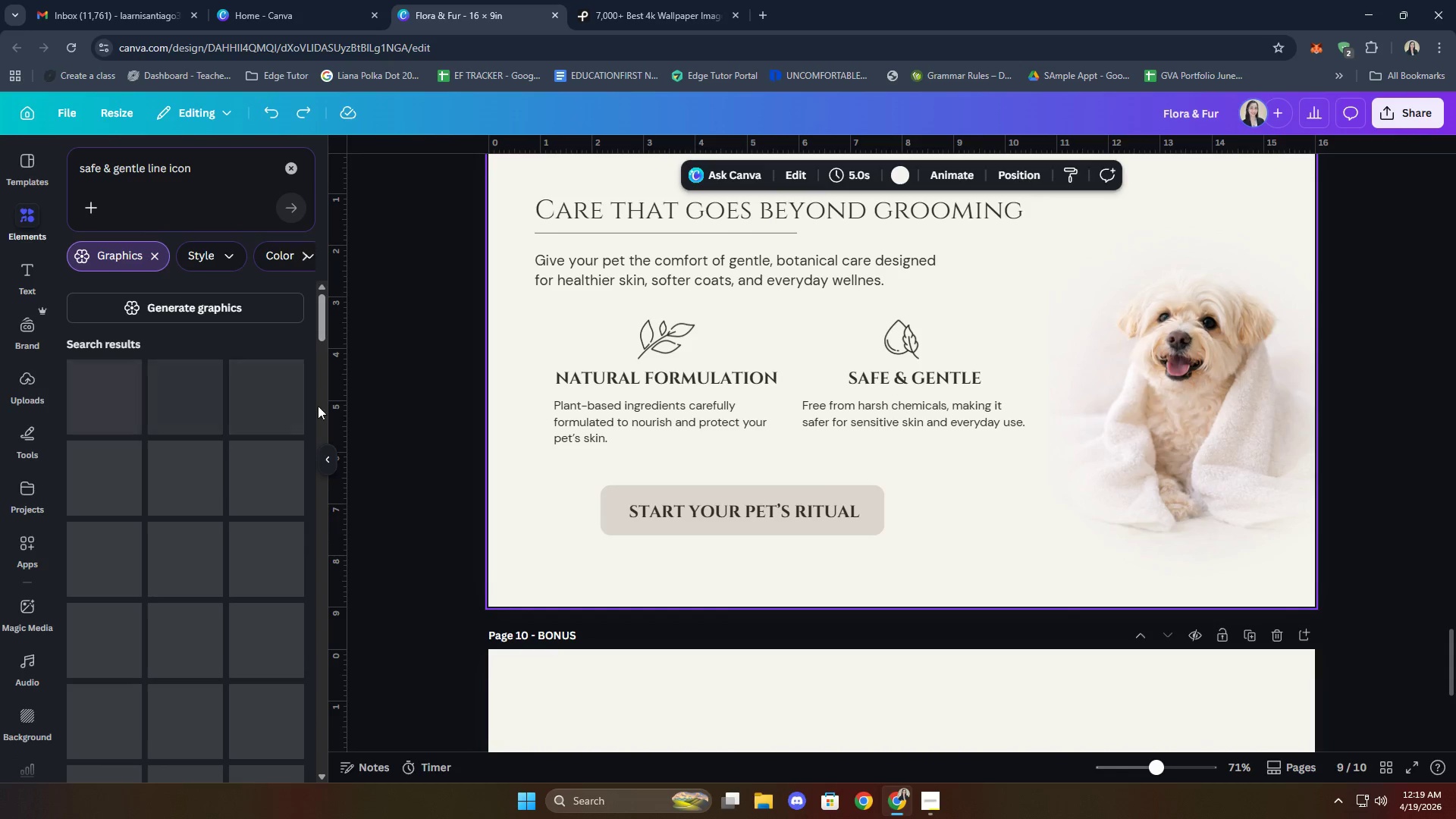 
mouse_move([352, 485])
 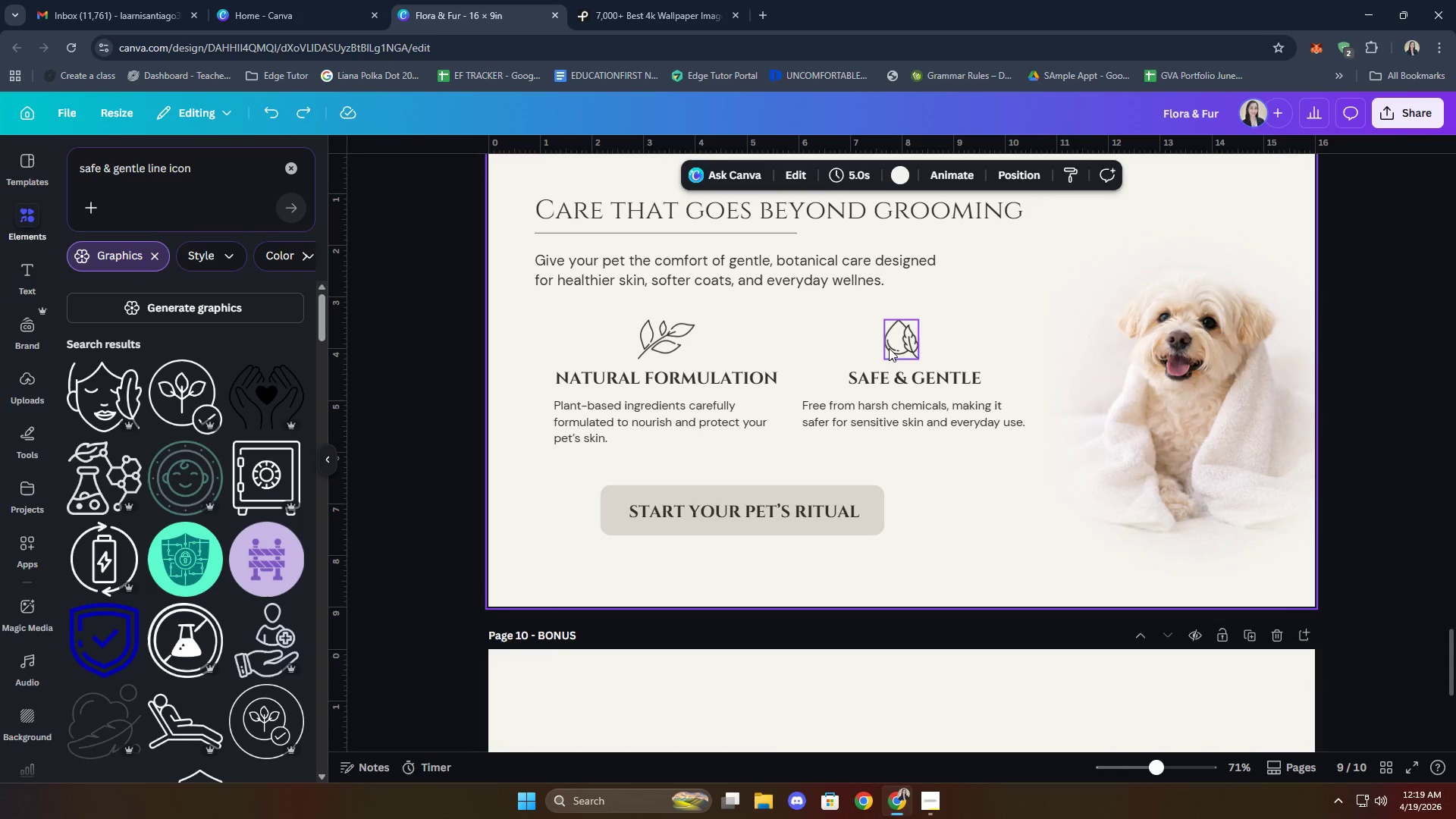 
left_click([897, 338])
 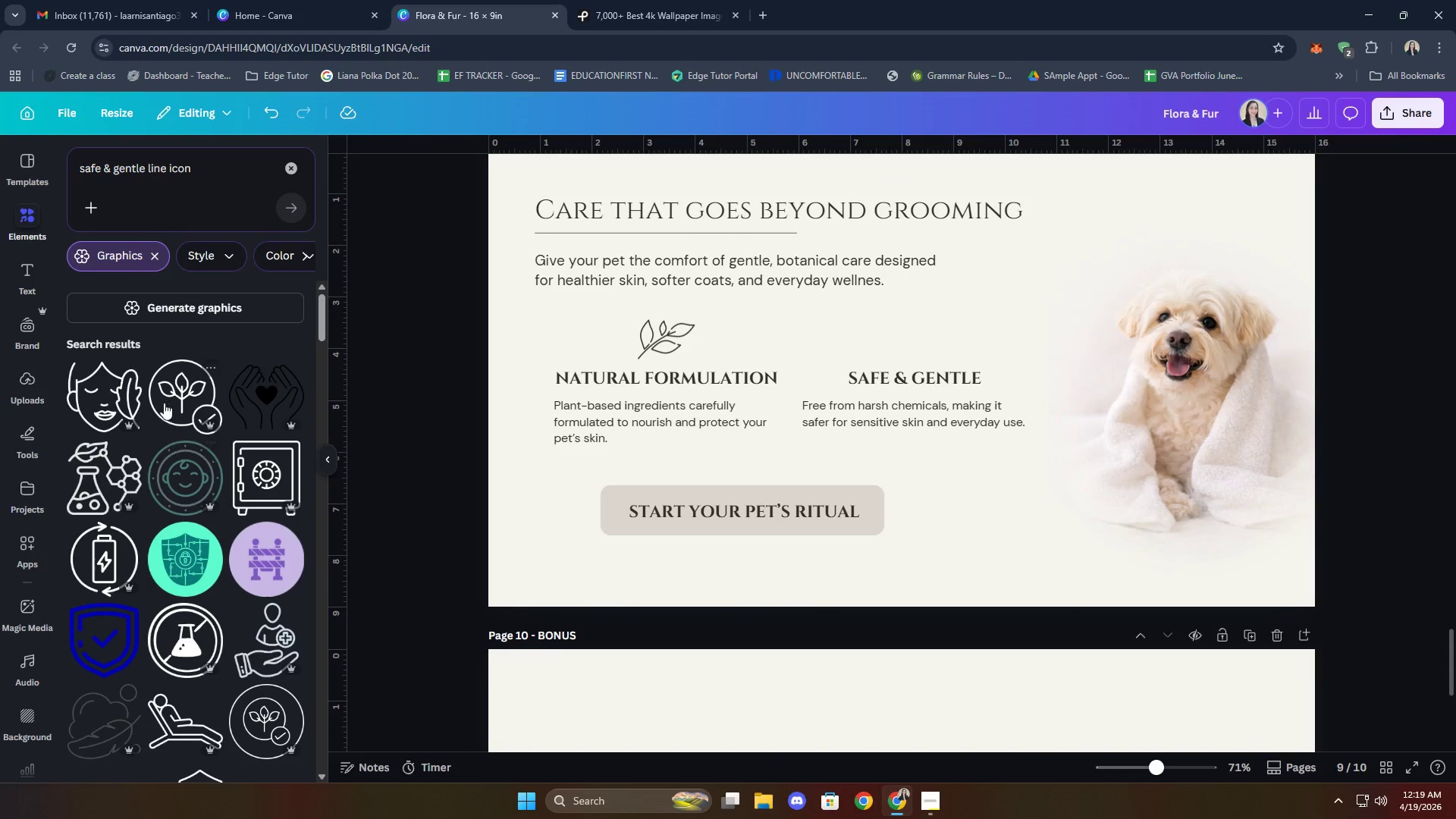 
left_click([130, 372])
 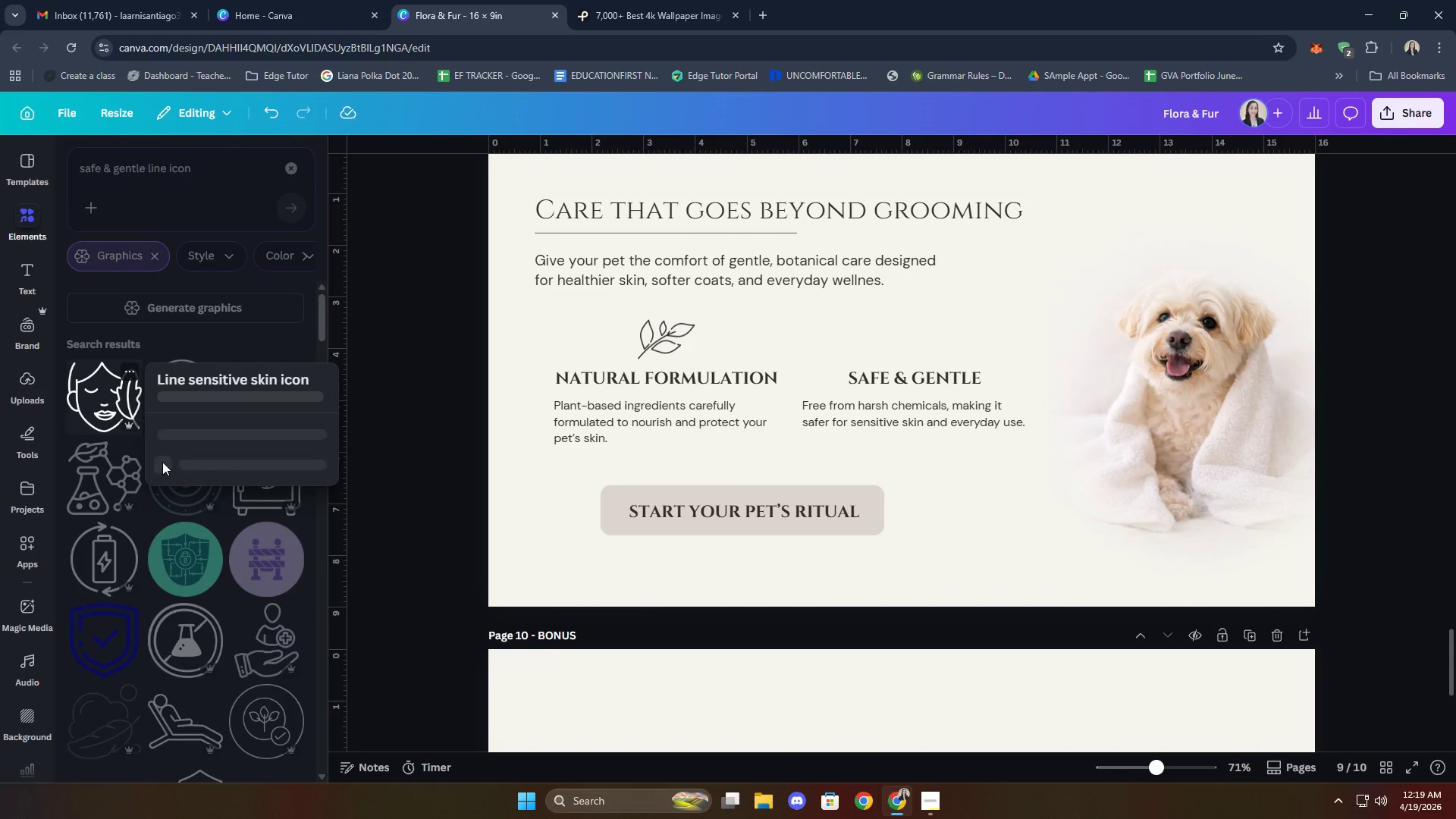 
mouse_move([212, 529])
 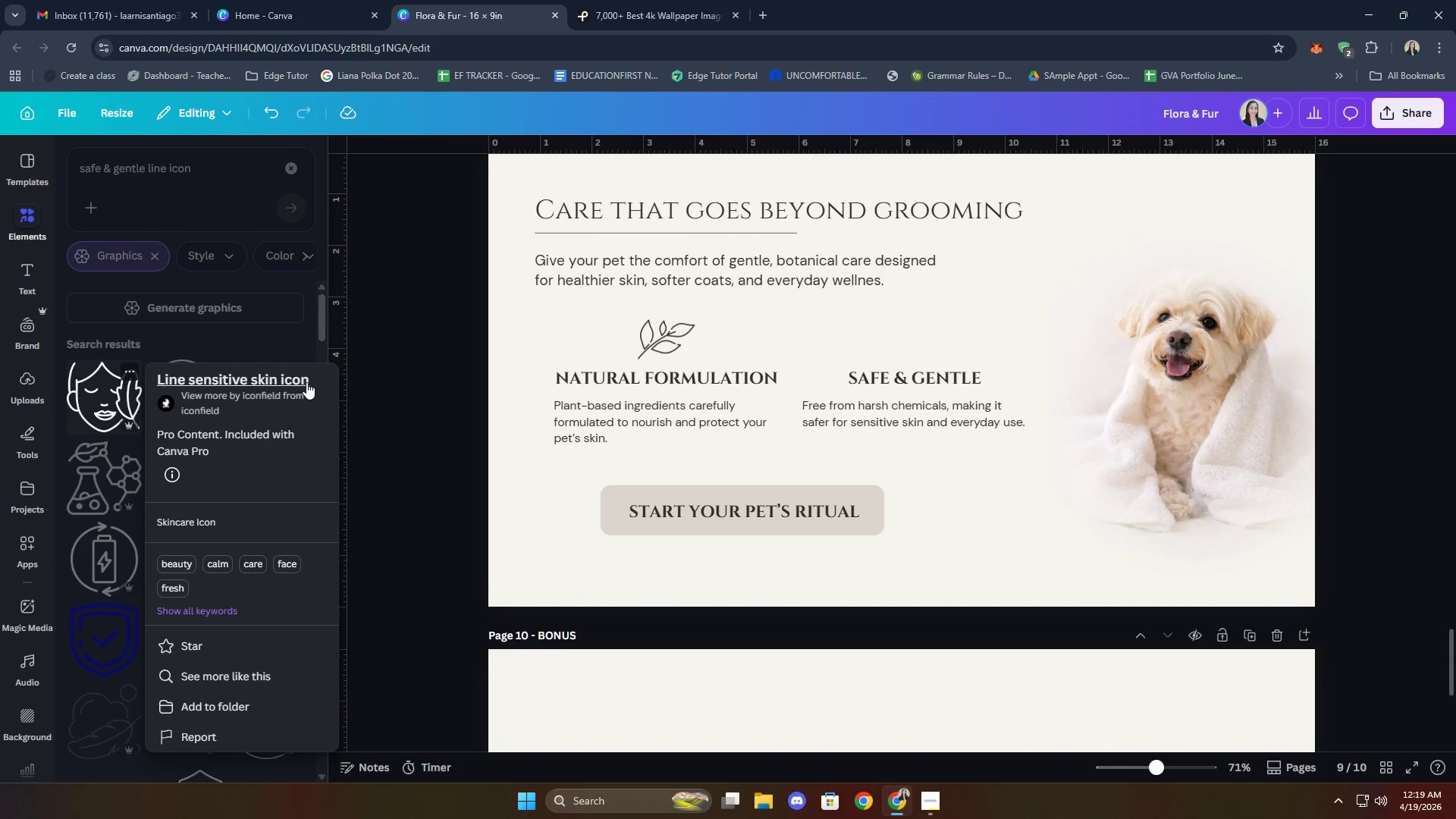 
left_click_drag(start_coordinate=[314, 378], to_coordinate=[158, 380])
 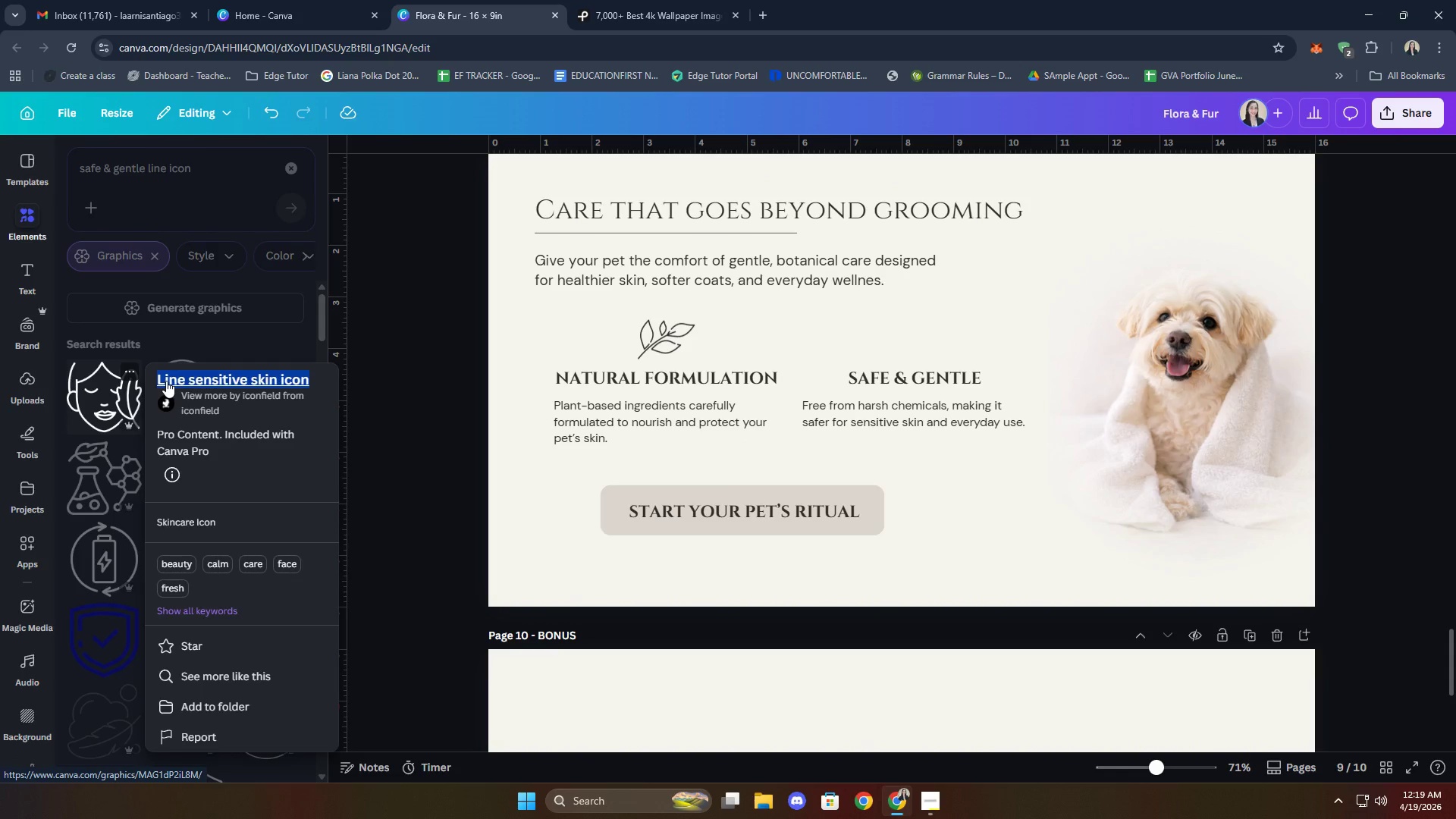 
key(Control+C)
 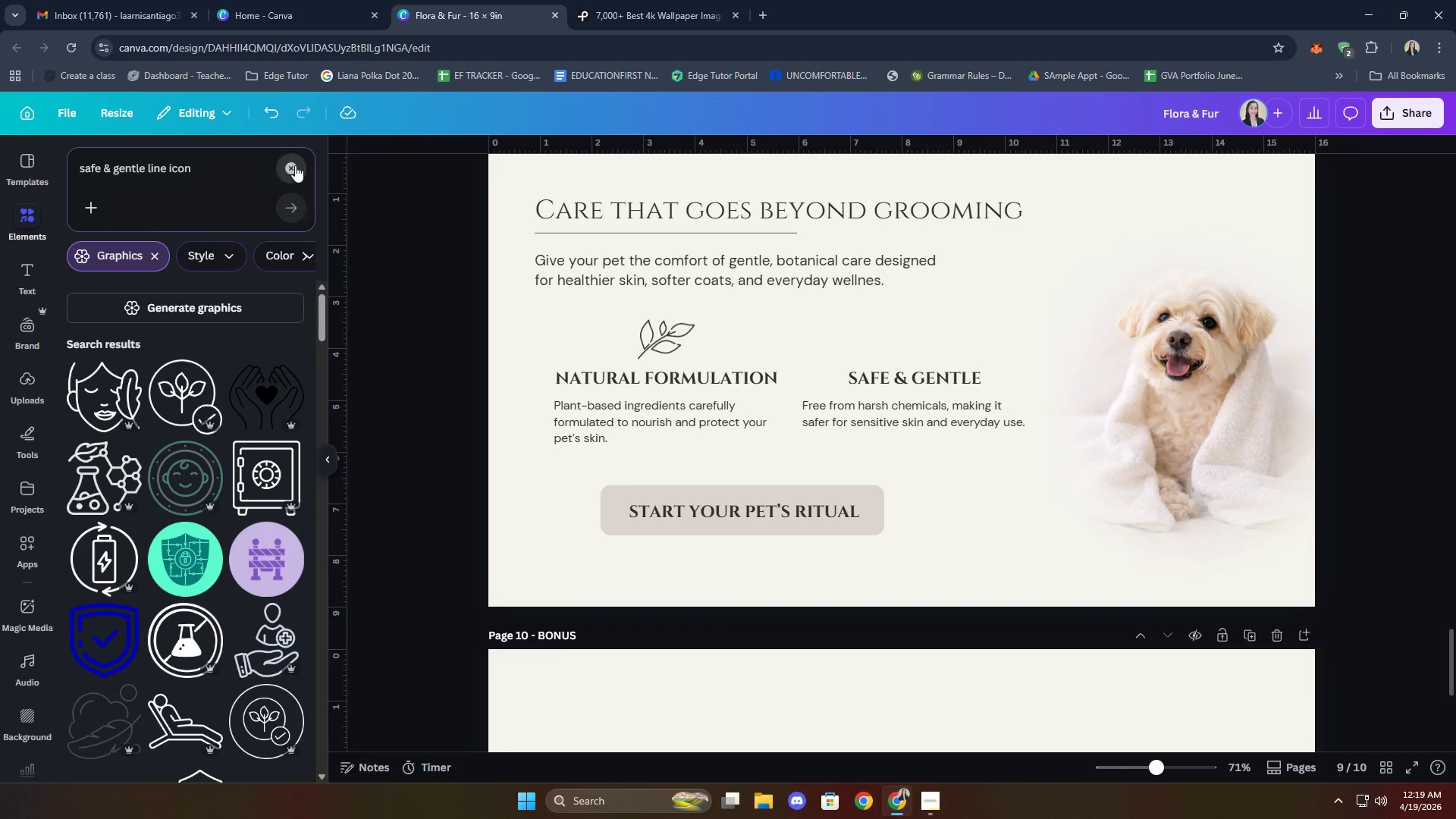 
key(Control+V)
 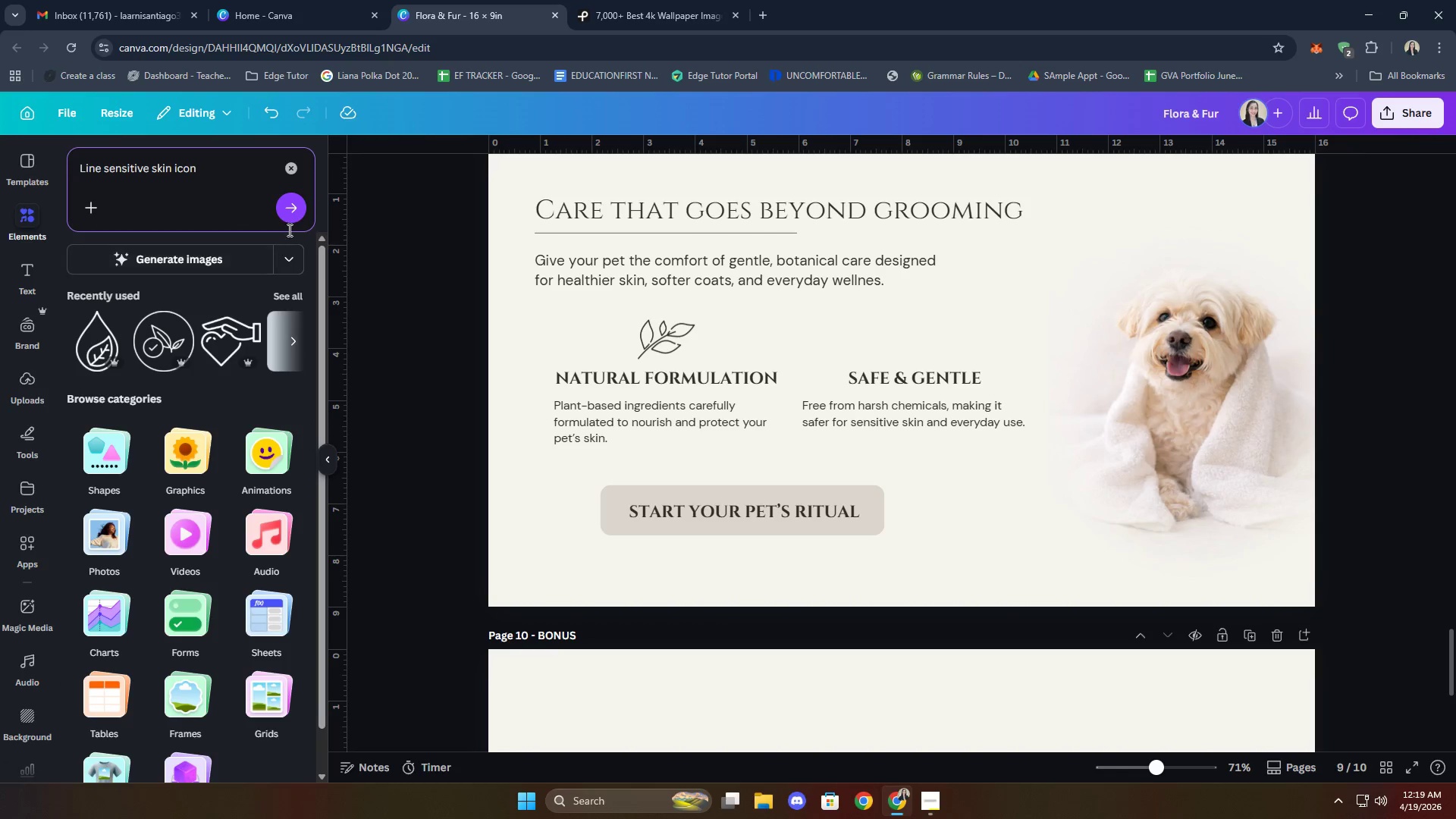 
left_click([286, 209])
 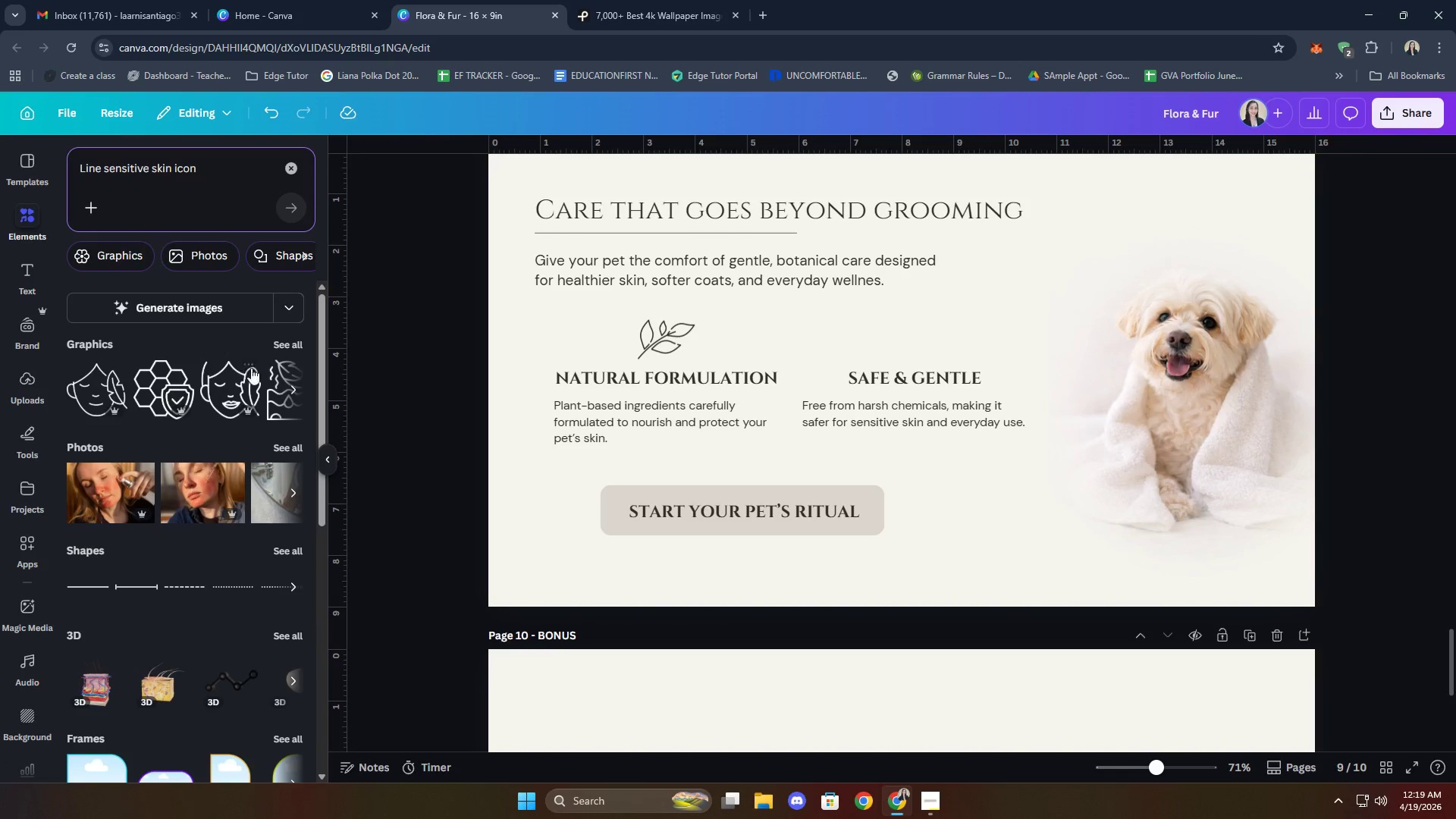 
left_click([286, 345])
 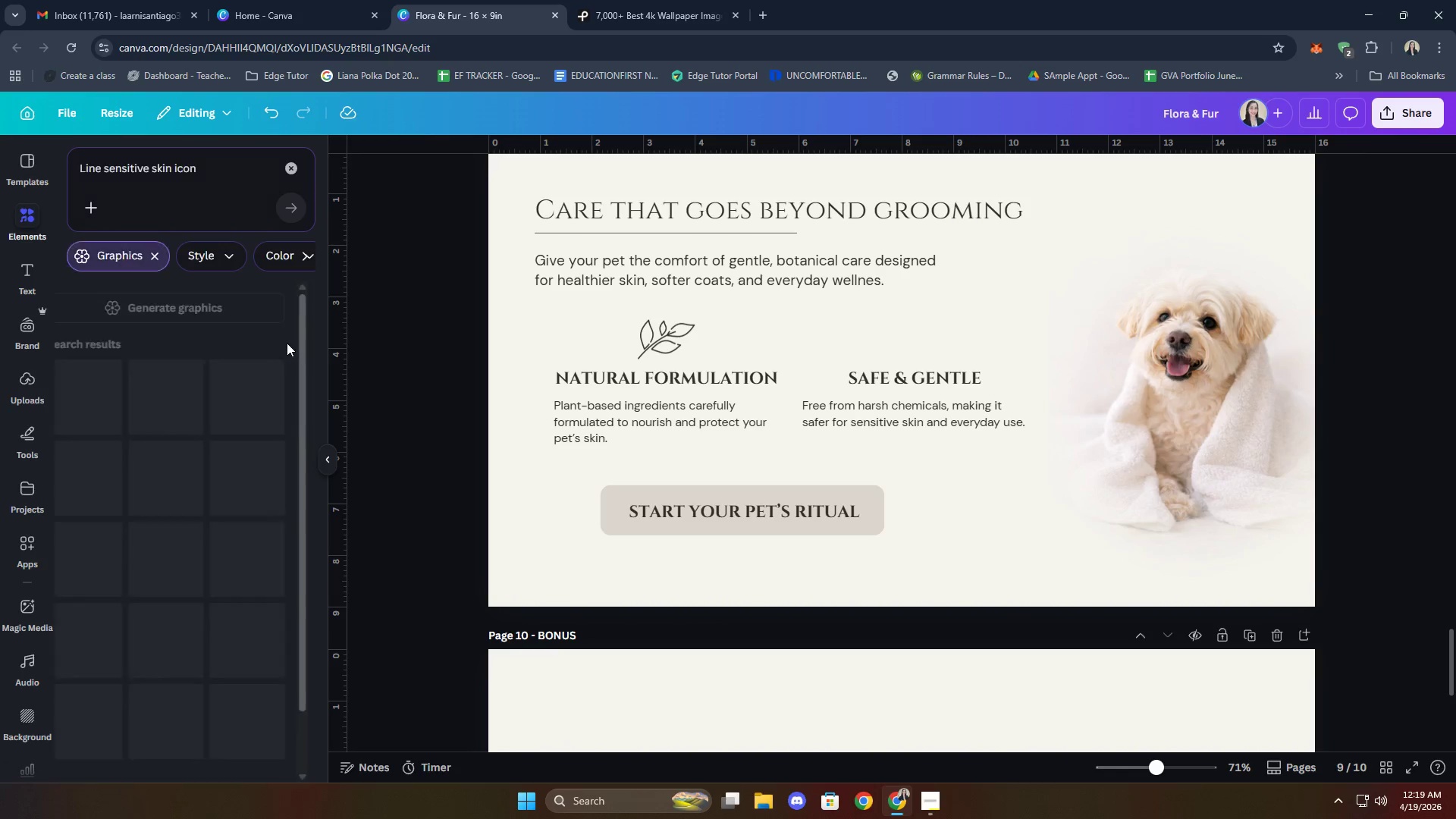 
mouse_move([271, 334])
 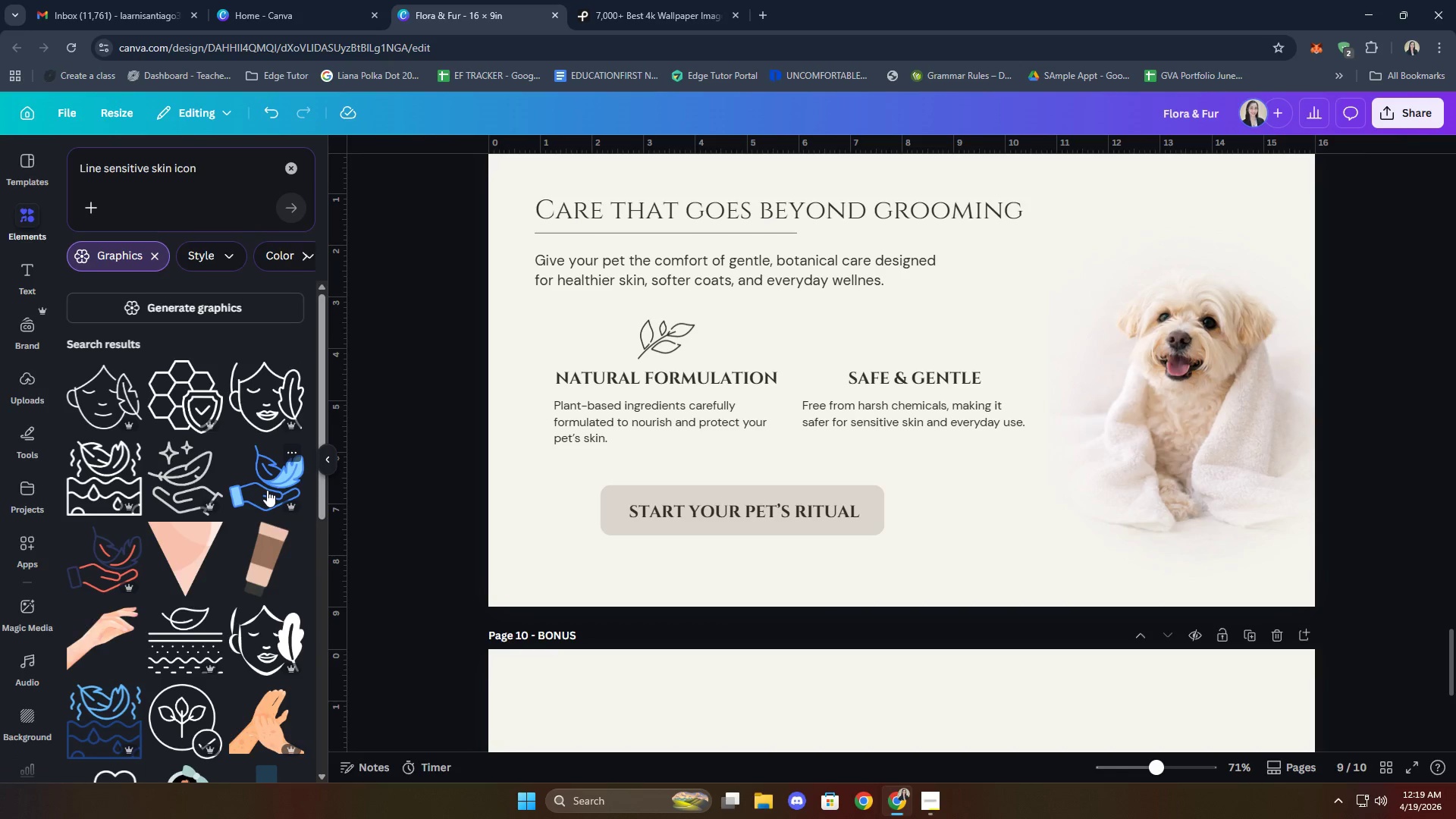 
scroll: coordinate [222, 465], scroll_direction: down, amount: 13.0
 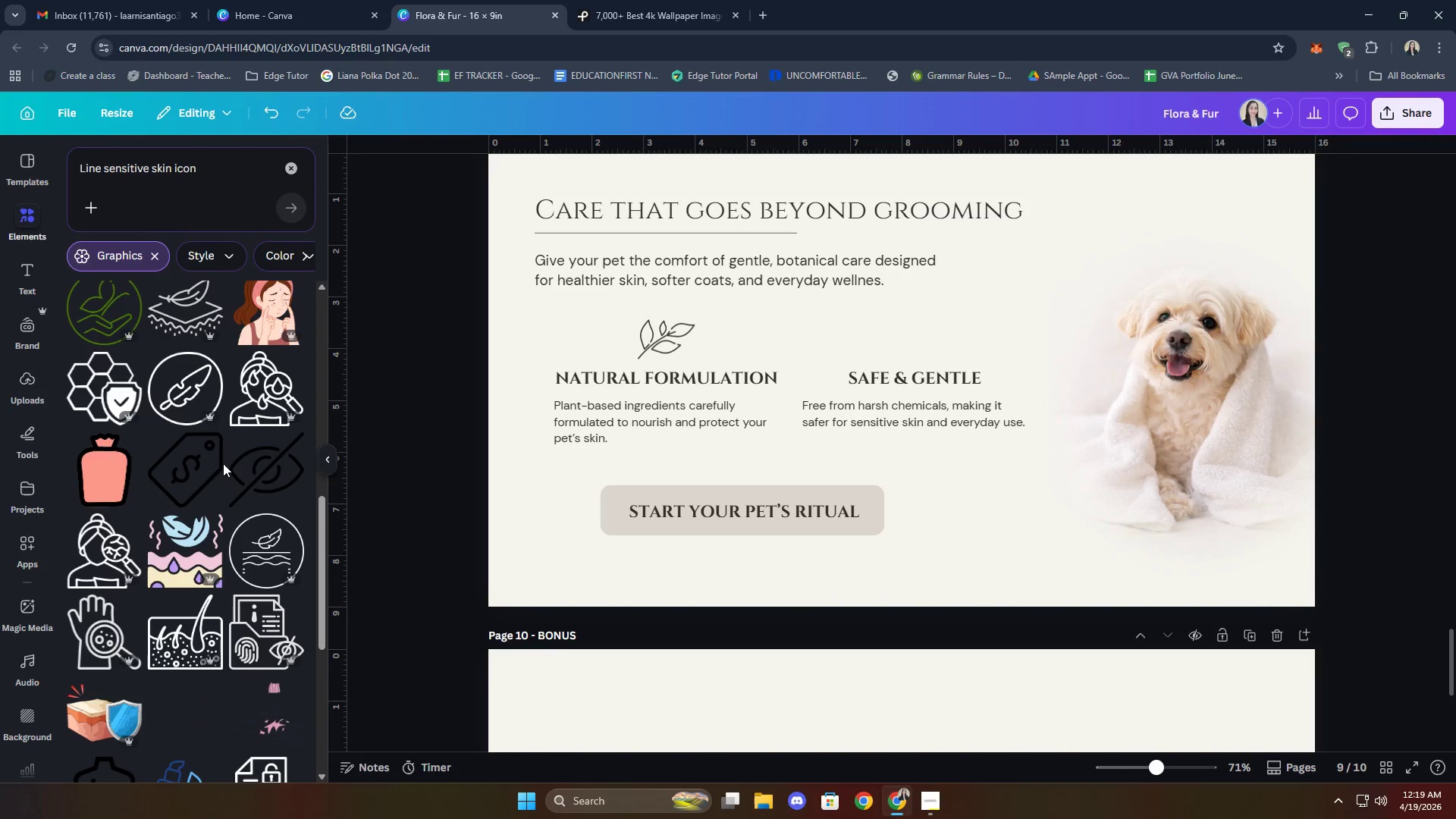 
scroll: coordinate [210, 544], scroll_direction: down, amount: 12.0
 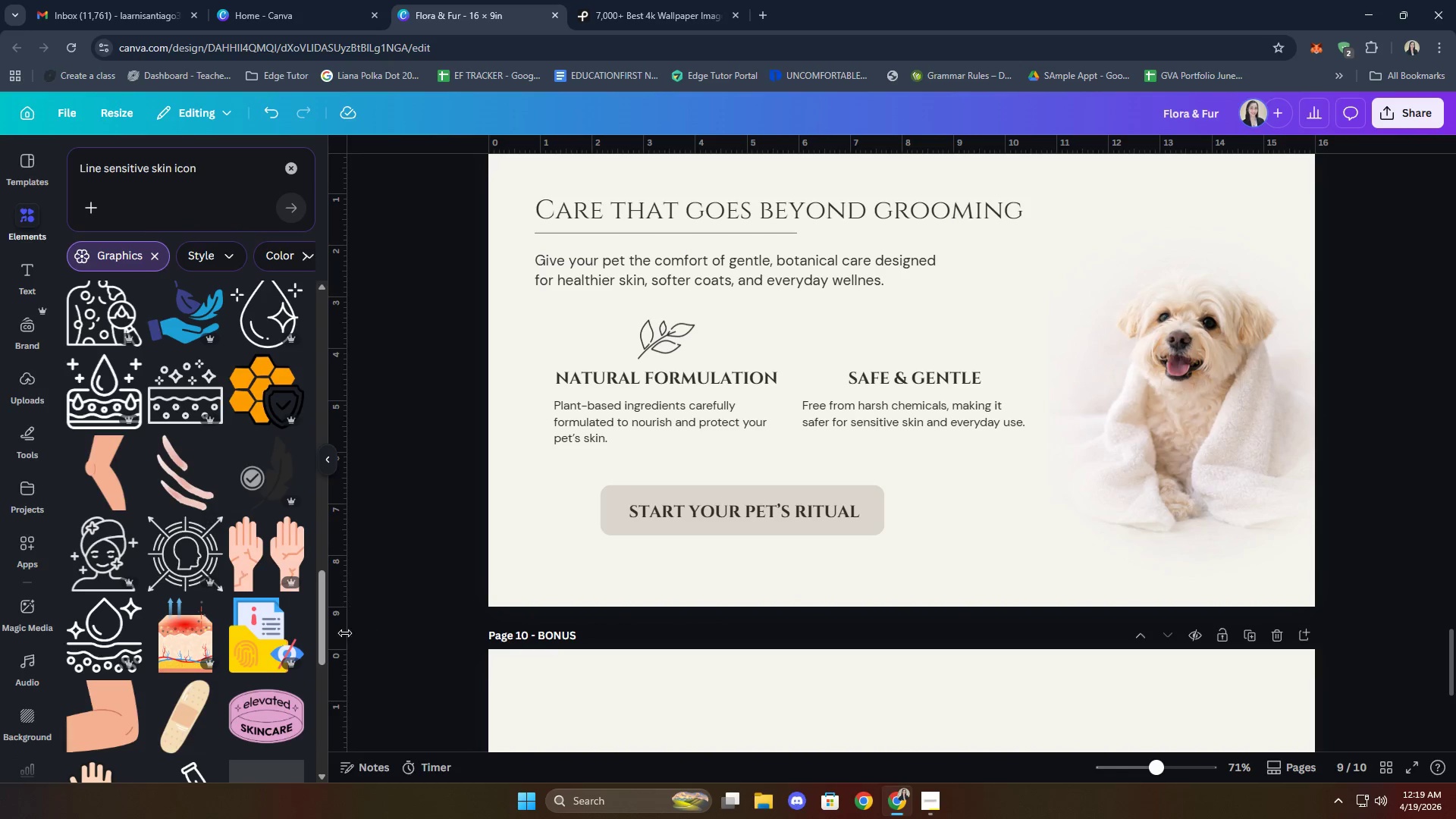 
scroll: coordinate [173, 599], scroll_direction: up, amount: 8.0
 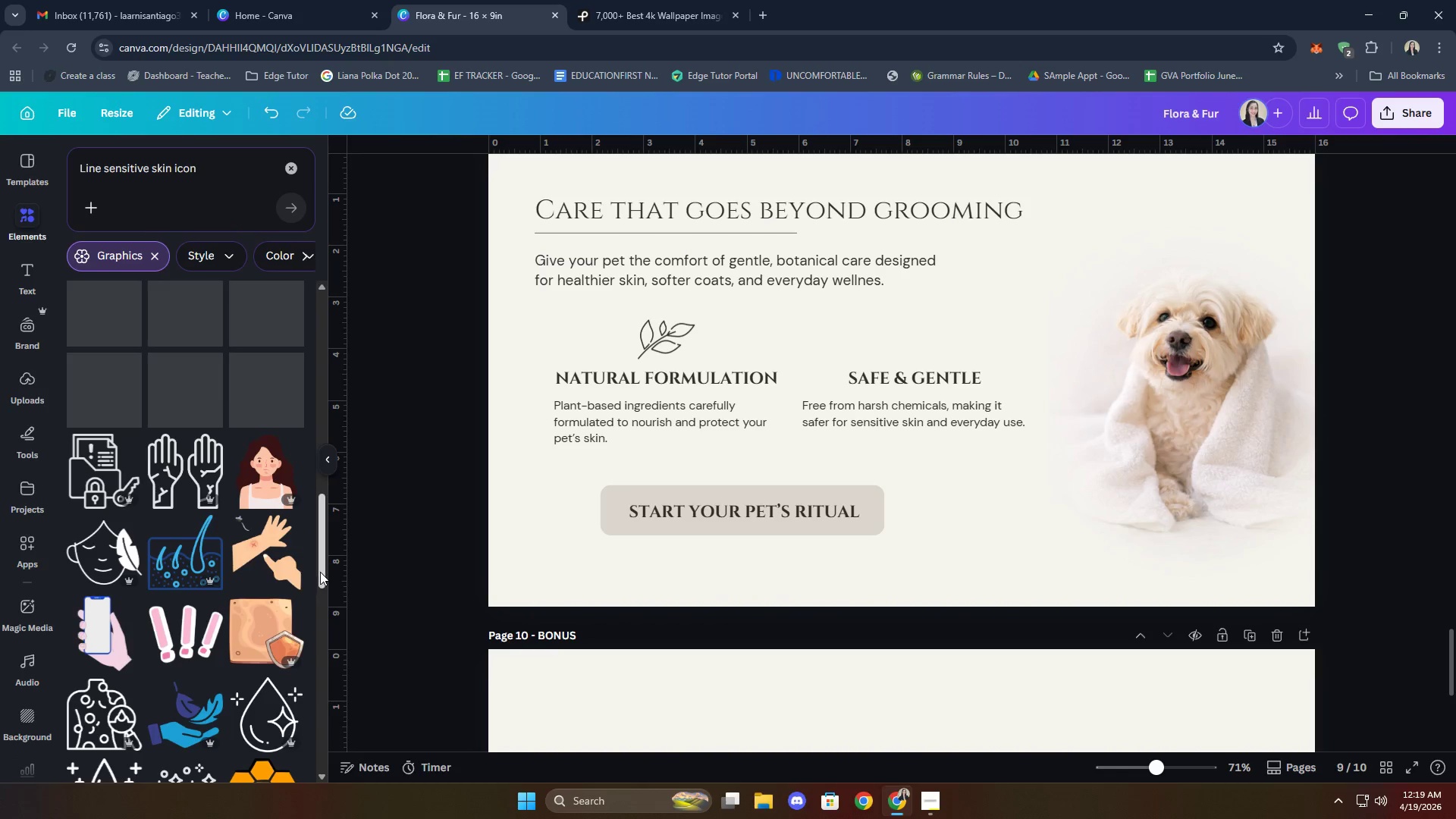 
left_click_drag(start_coordinate=[320, 570], to_coordinate=[321, 278])
 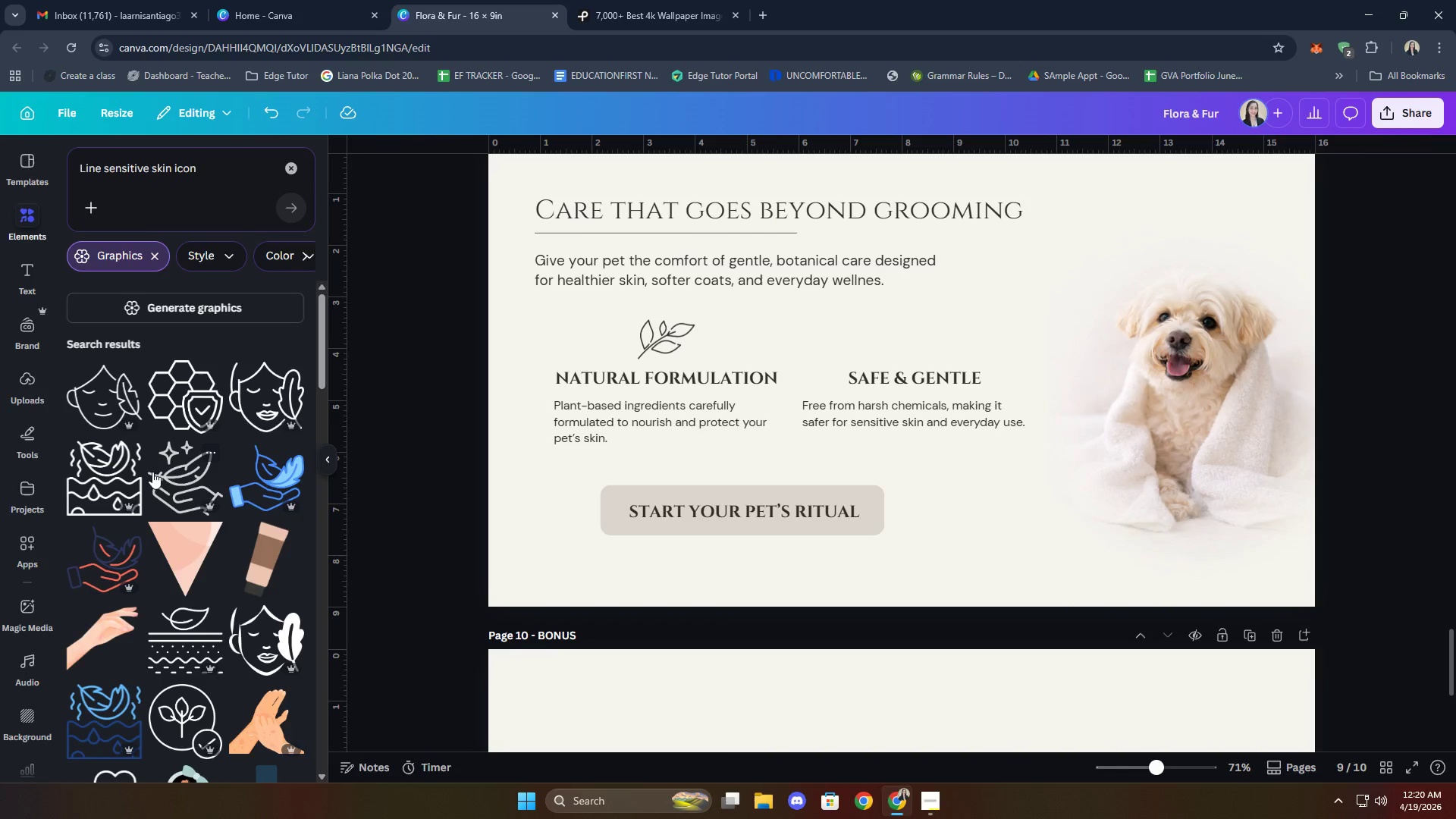 
left_click([108, 378])
 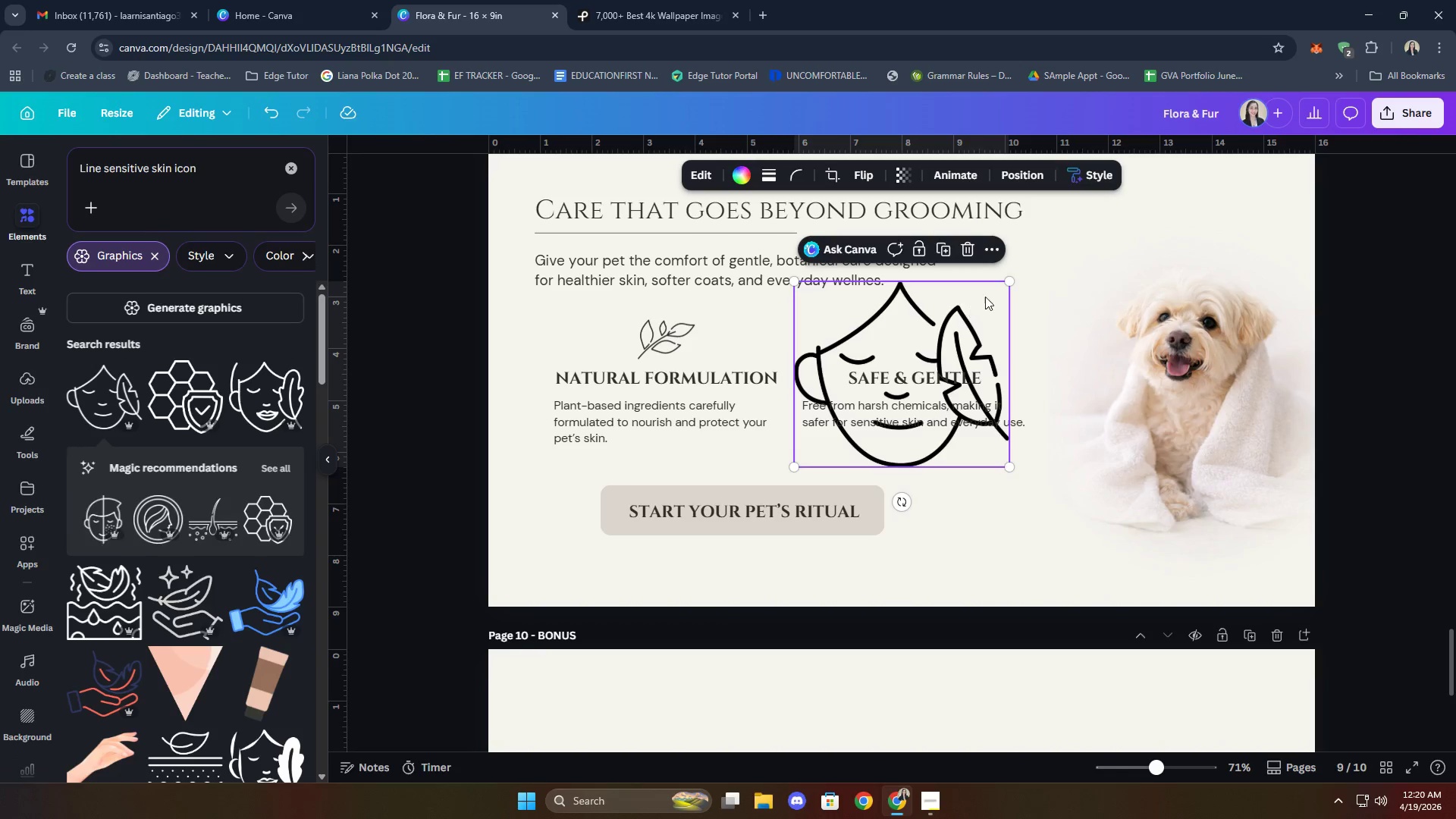 
left_click_drag(start_coordinate=[1006, 286], to_coordinate=[881, 419])
 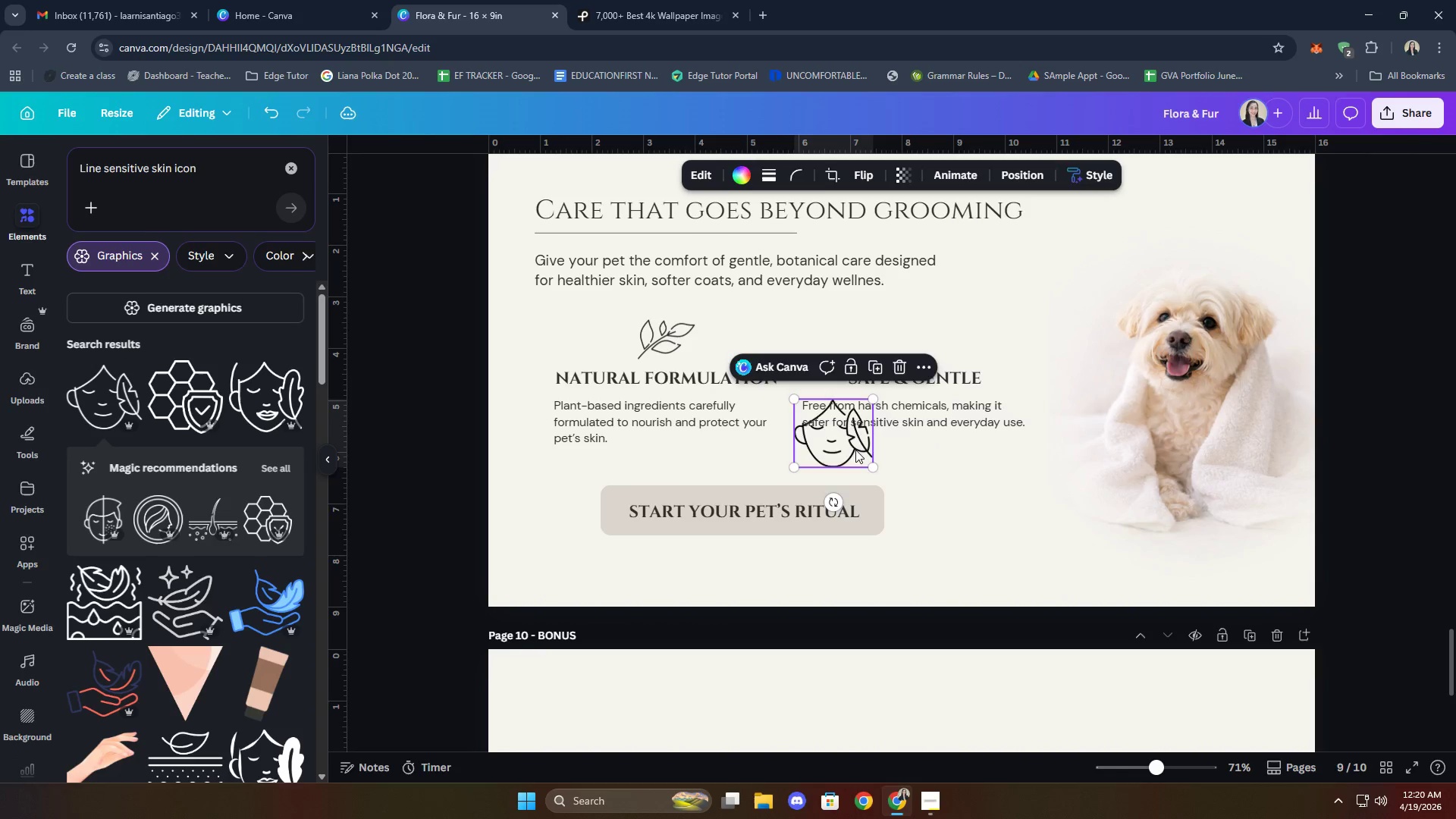 
left_click_drag(start_coordinate=[855, 450], to_coordinate=[919, 343])
 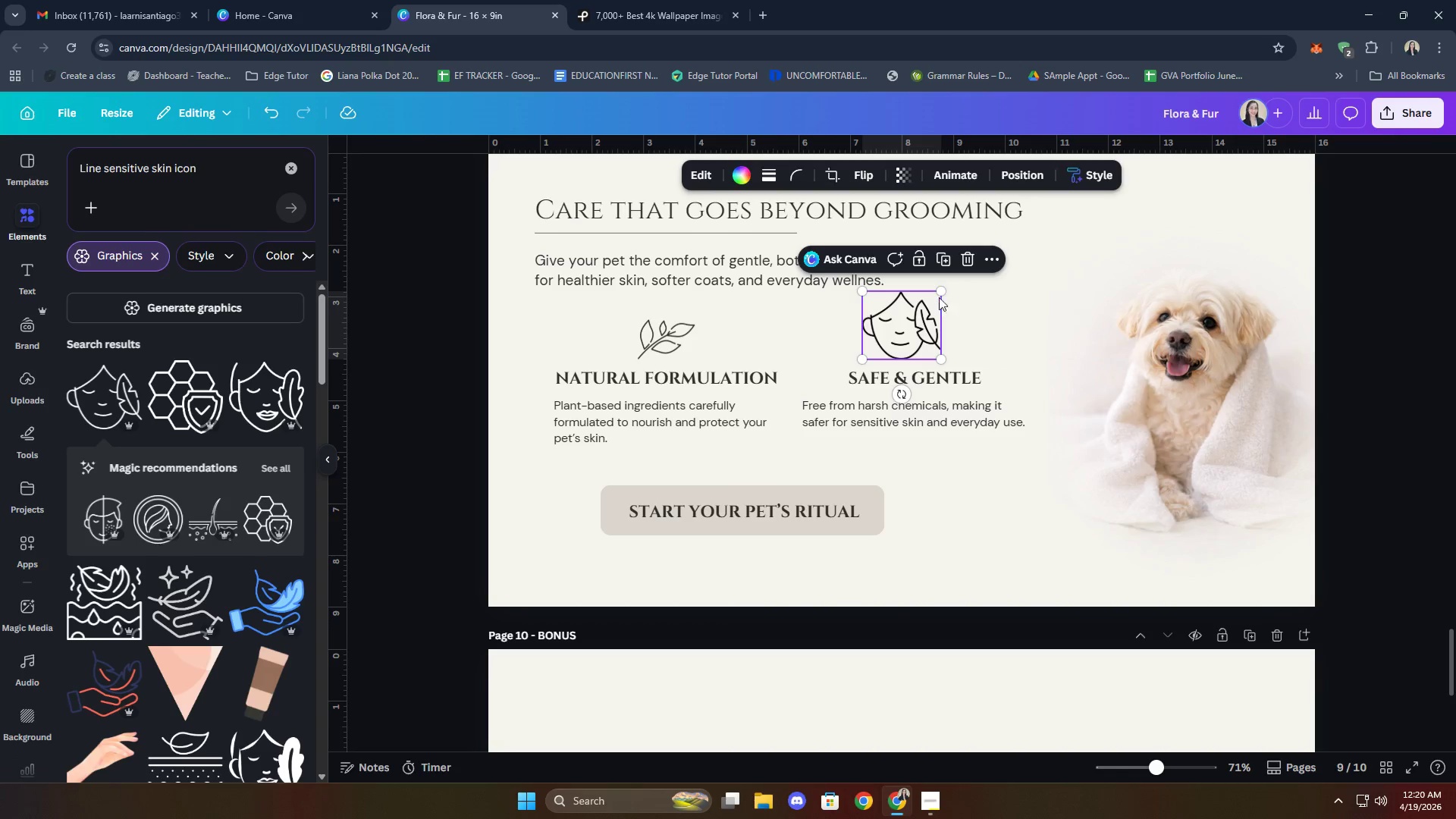 
left_click_drag(start_coordinate=[939, 293], to_coordinate=[917, 338])
 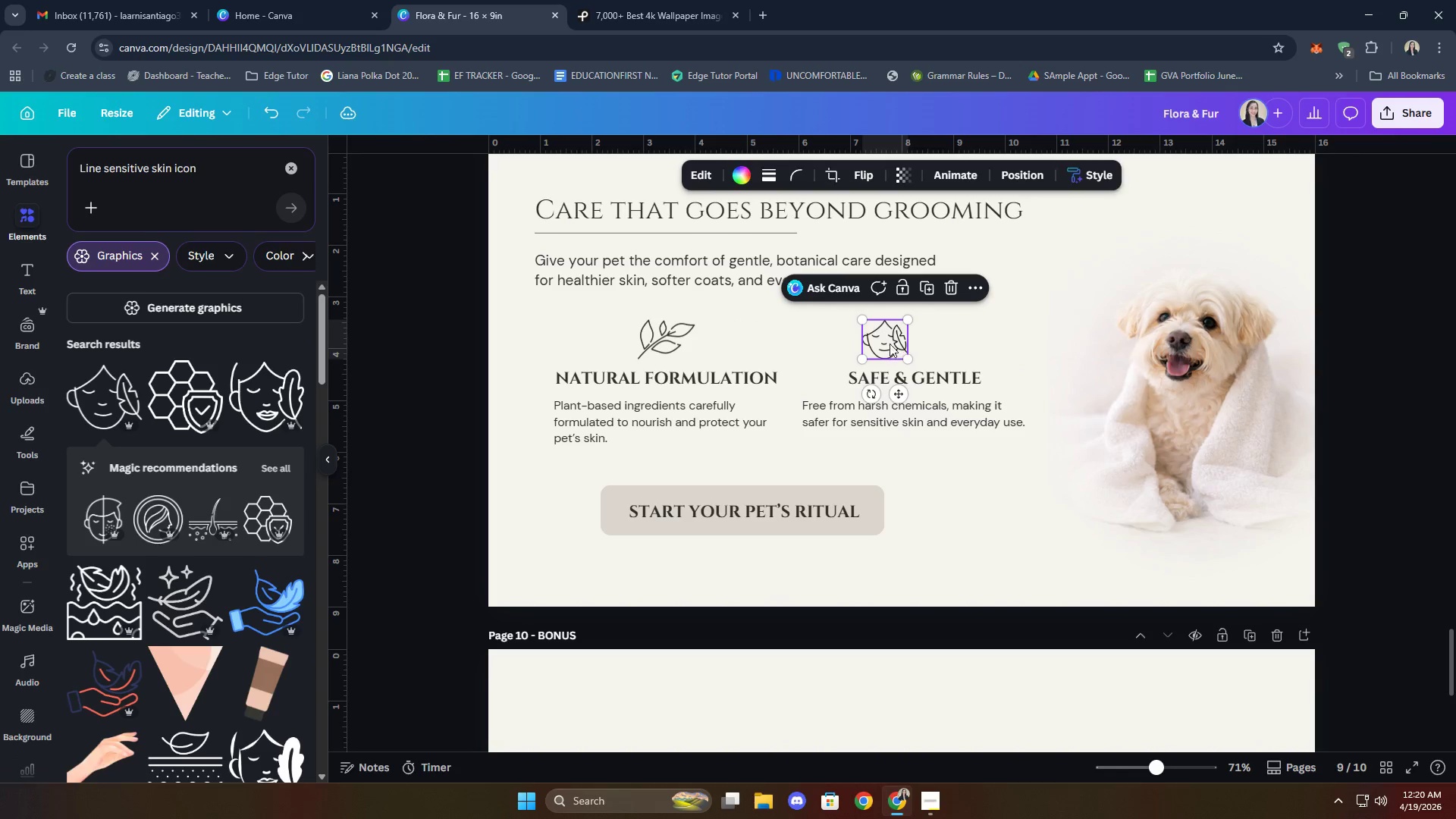 
left_click_drag(start_coordinate=[890, 341], to_coordinate=[919, 341])
 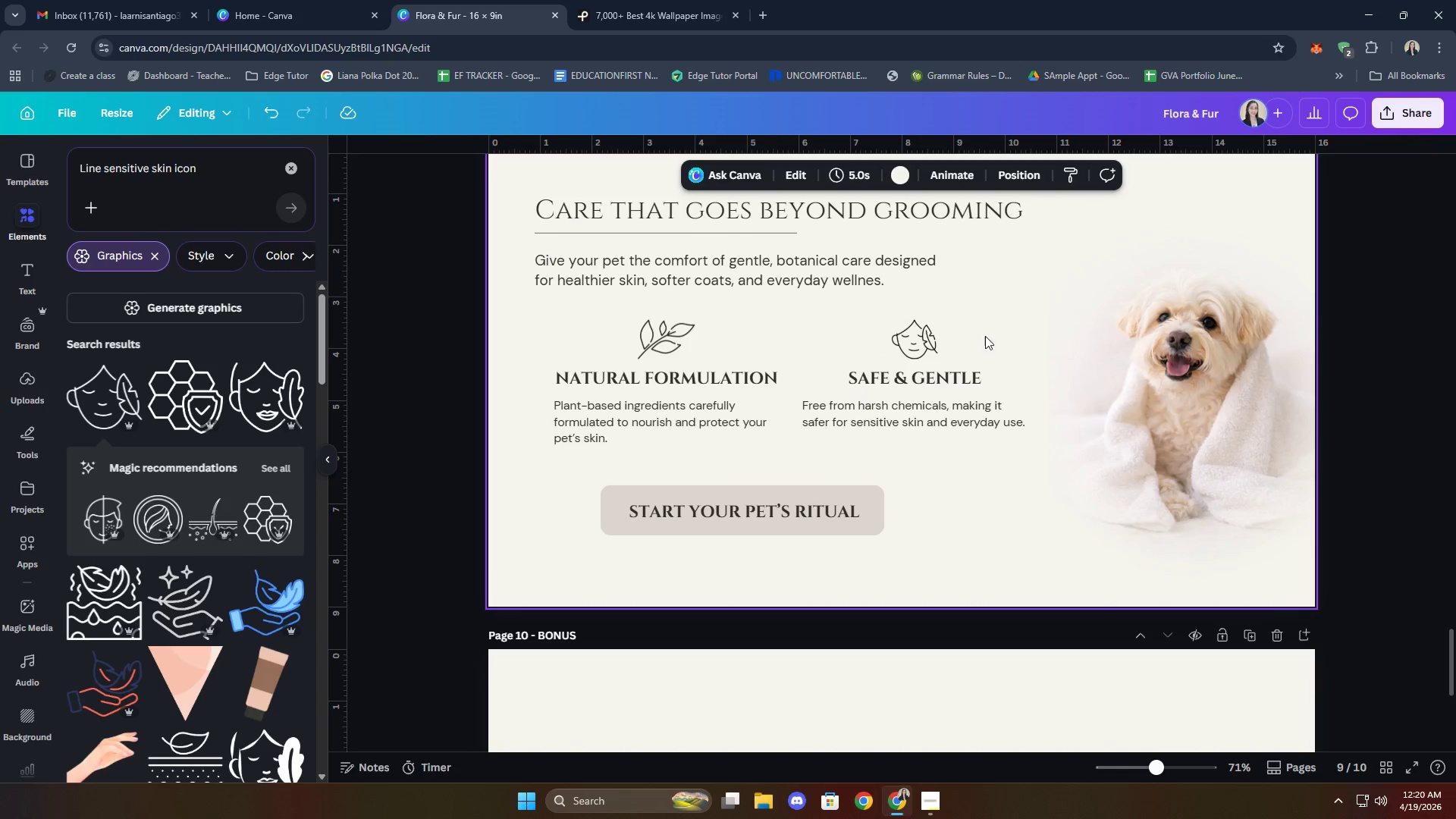 
double_click([907, 340])
 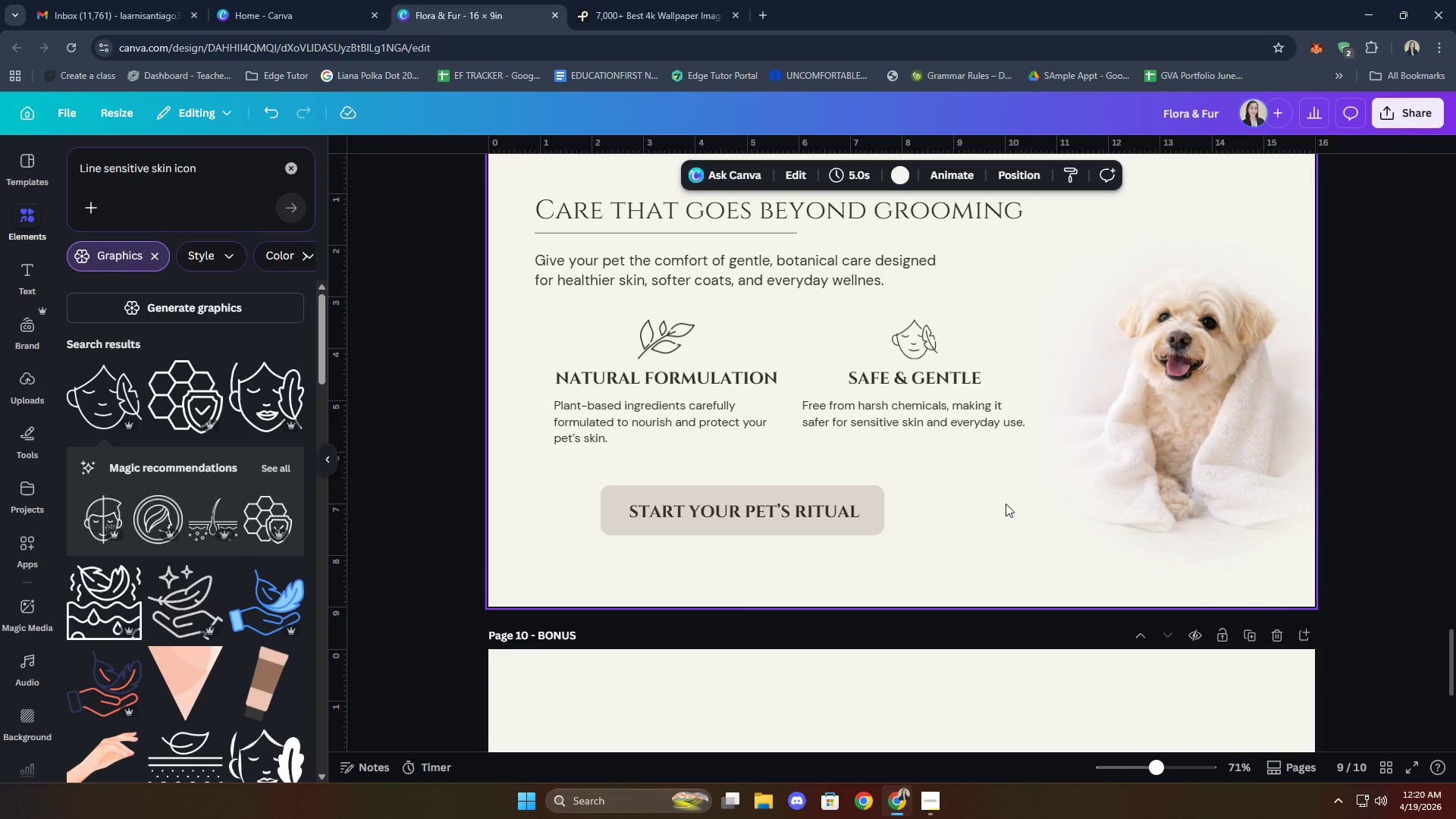 
wait(15.19)
 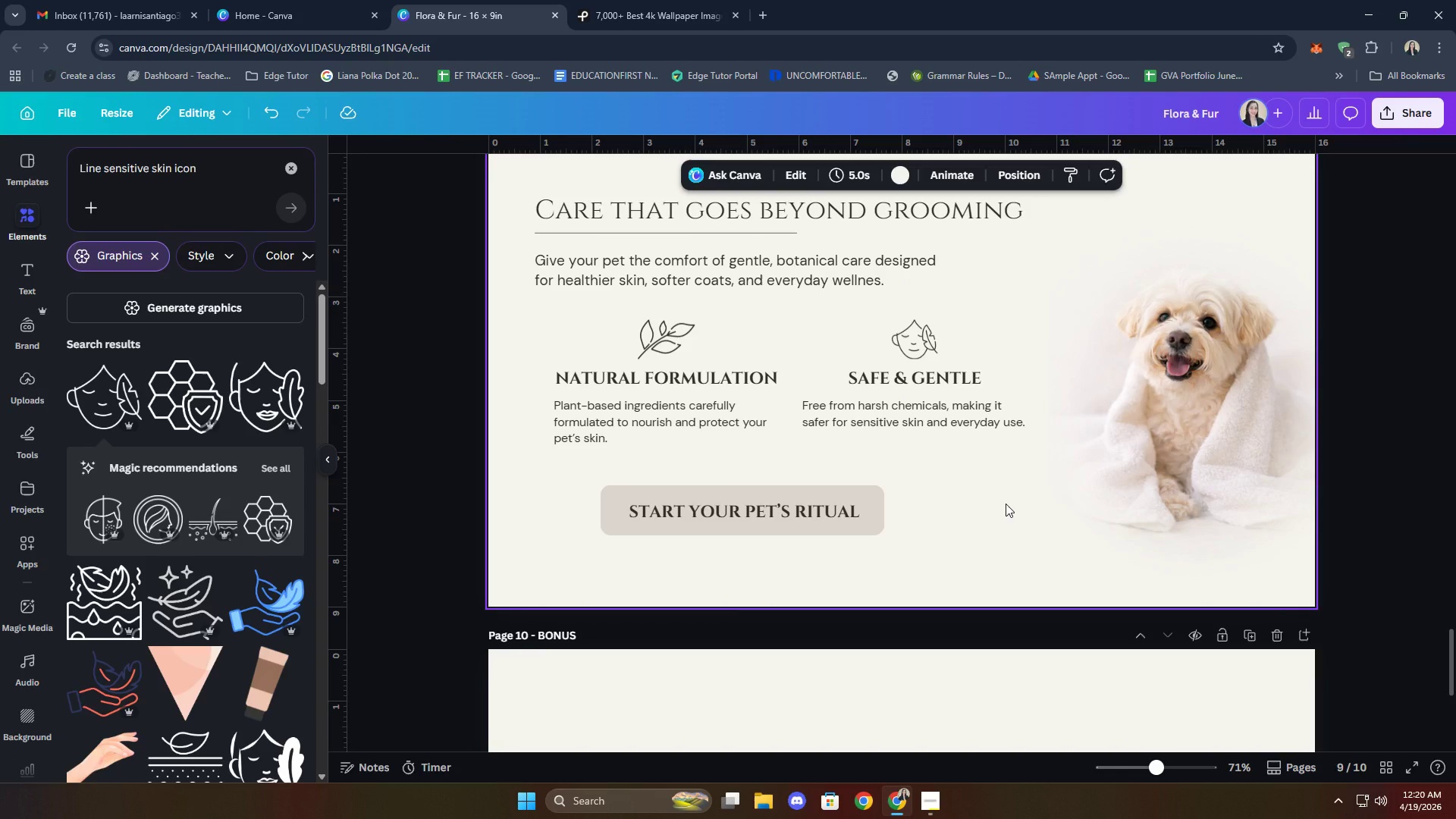 
scroll: coordinate [146, 572], scroll_direction: down, amount: 2.0
 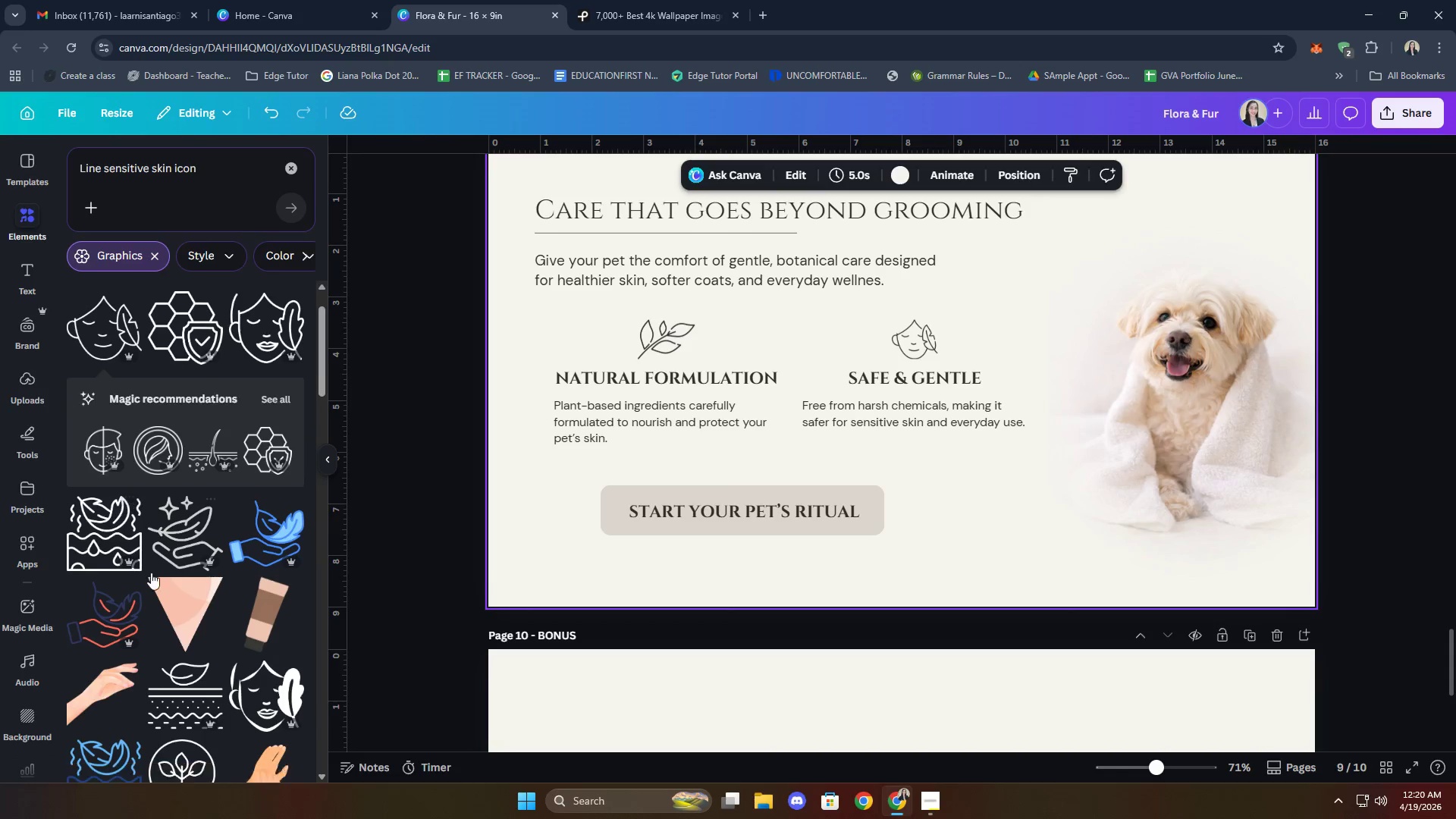 
mouse_move([149, 588])
 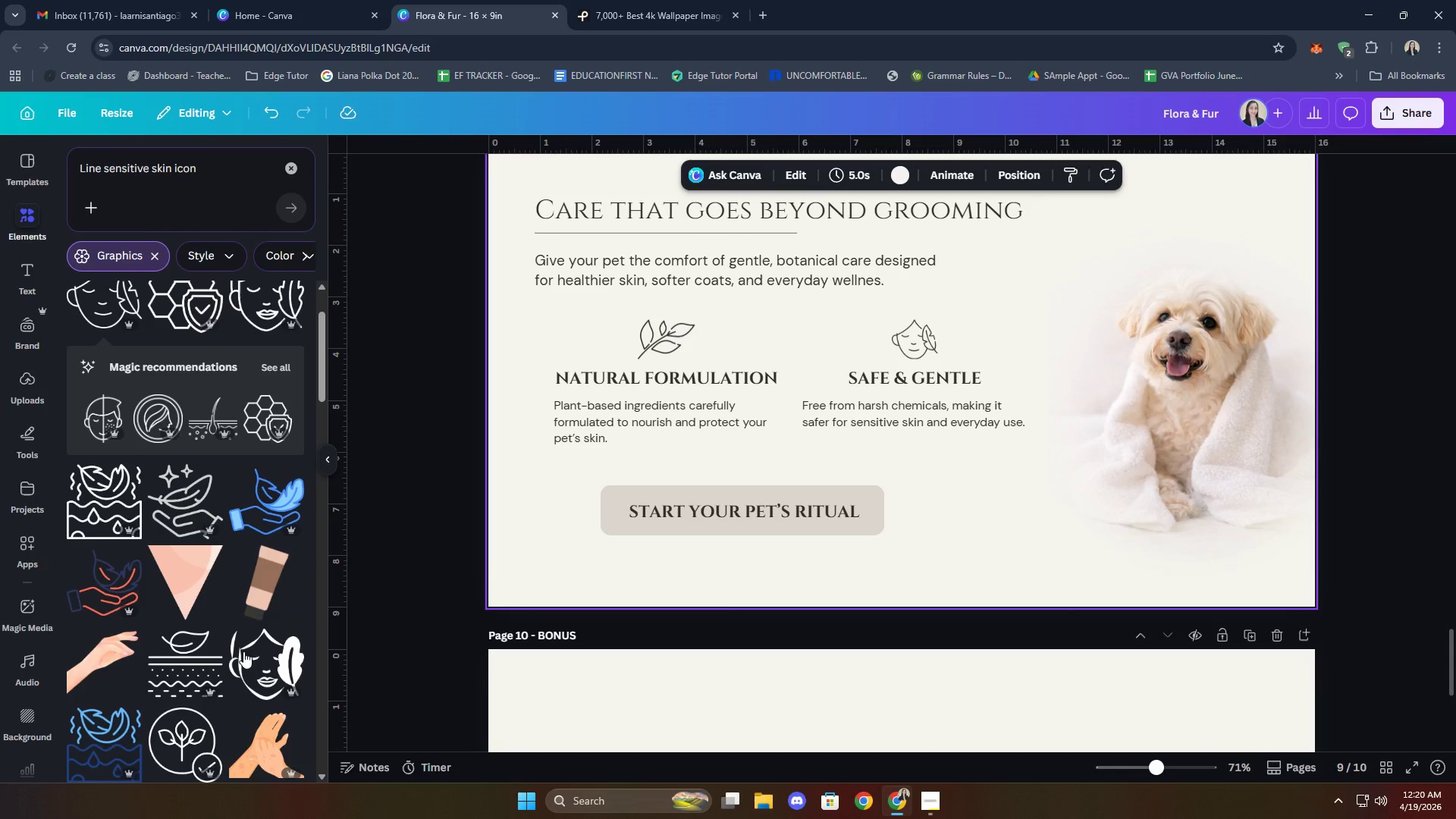 
scroll: coordinate [227, 580], scroll_direction: down, amount: 6.0
 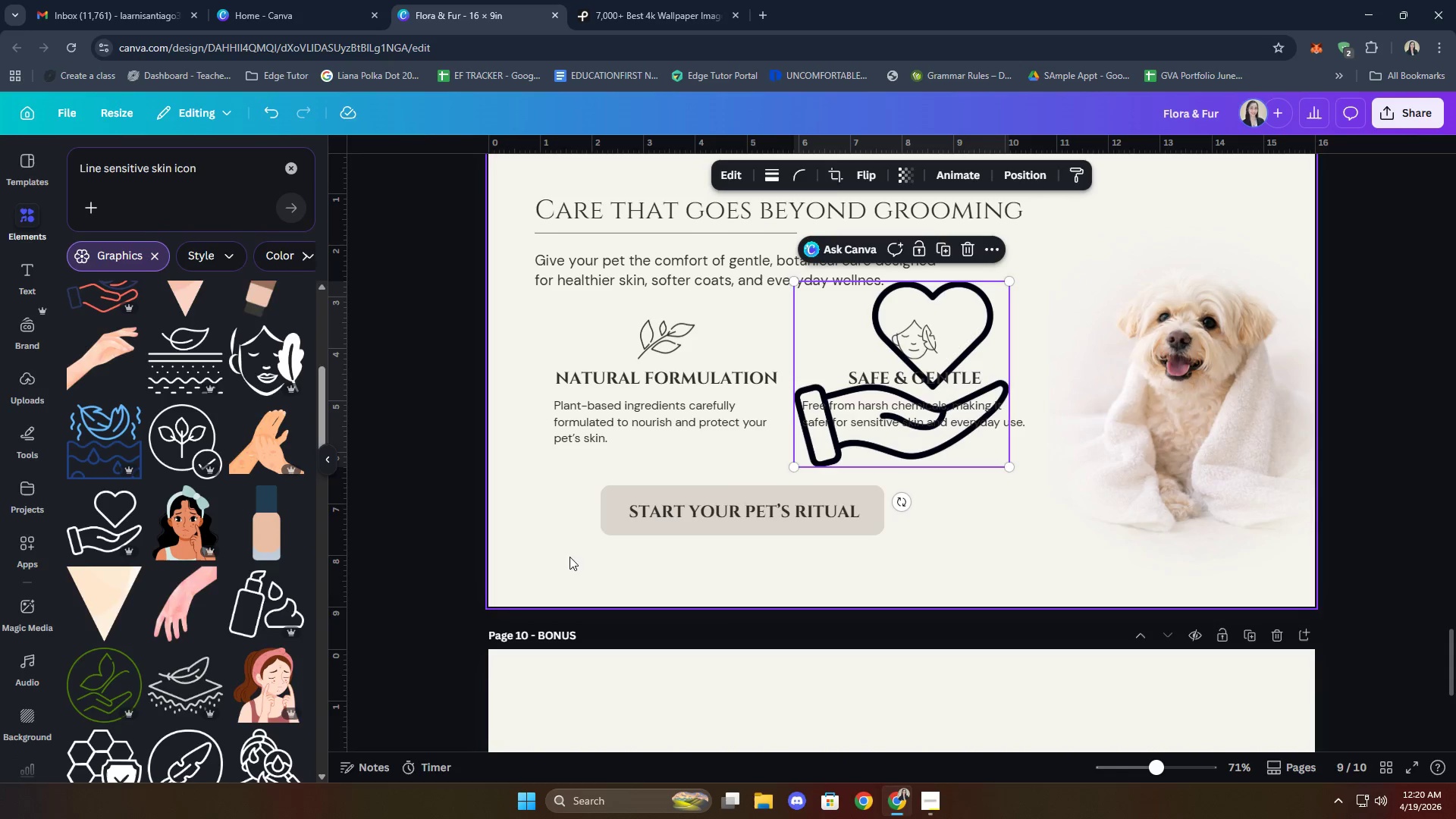 
wait(5.41)
 